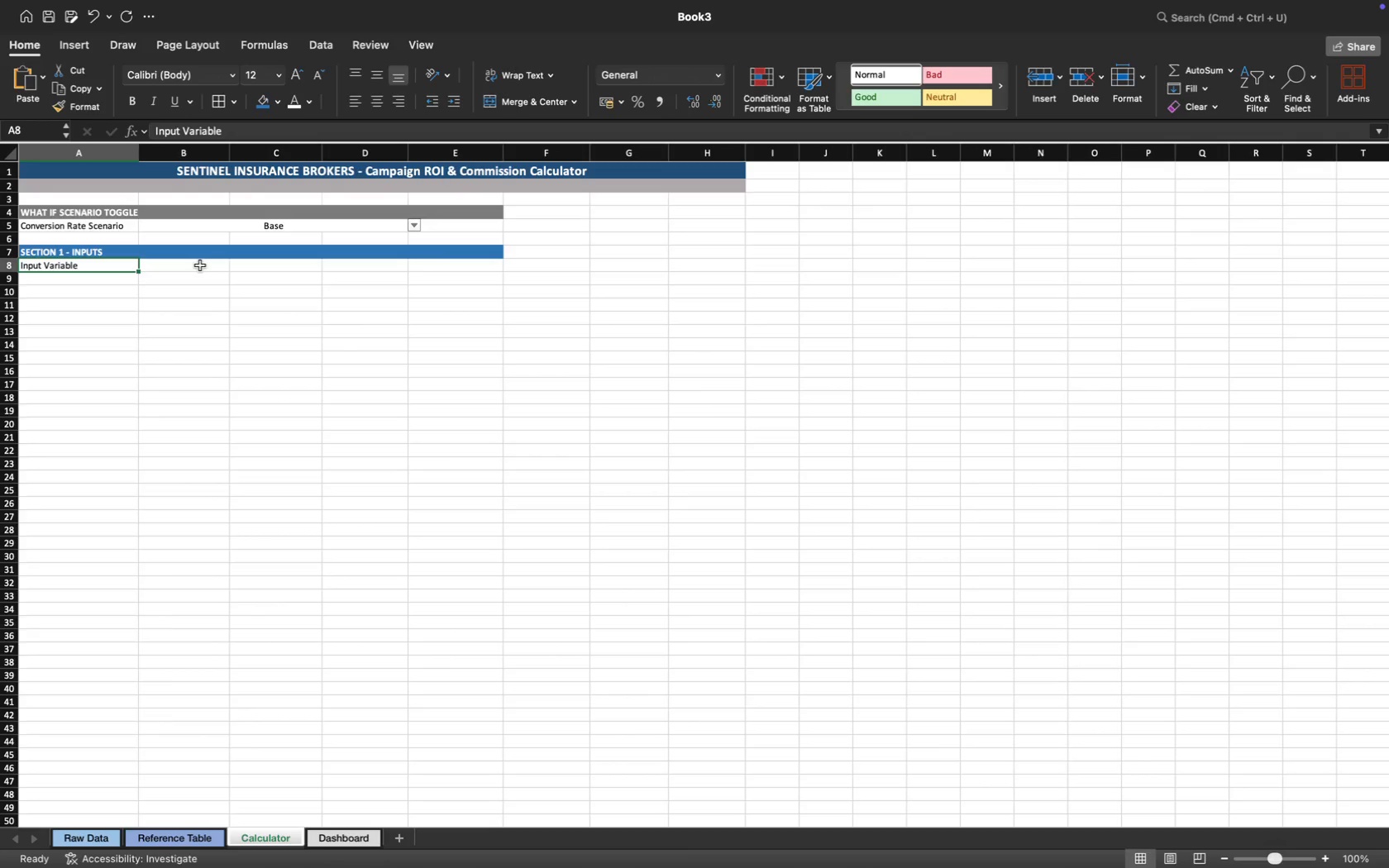 
wait(34.8)
 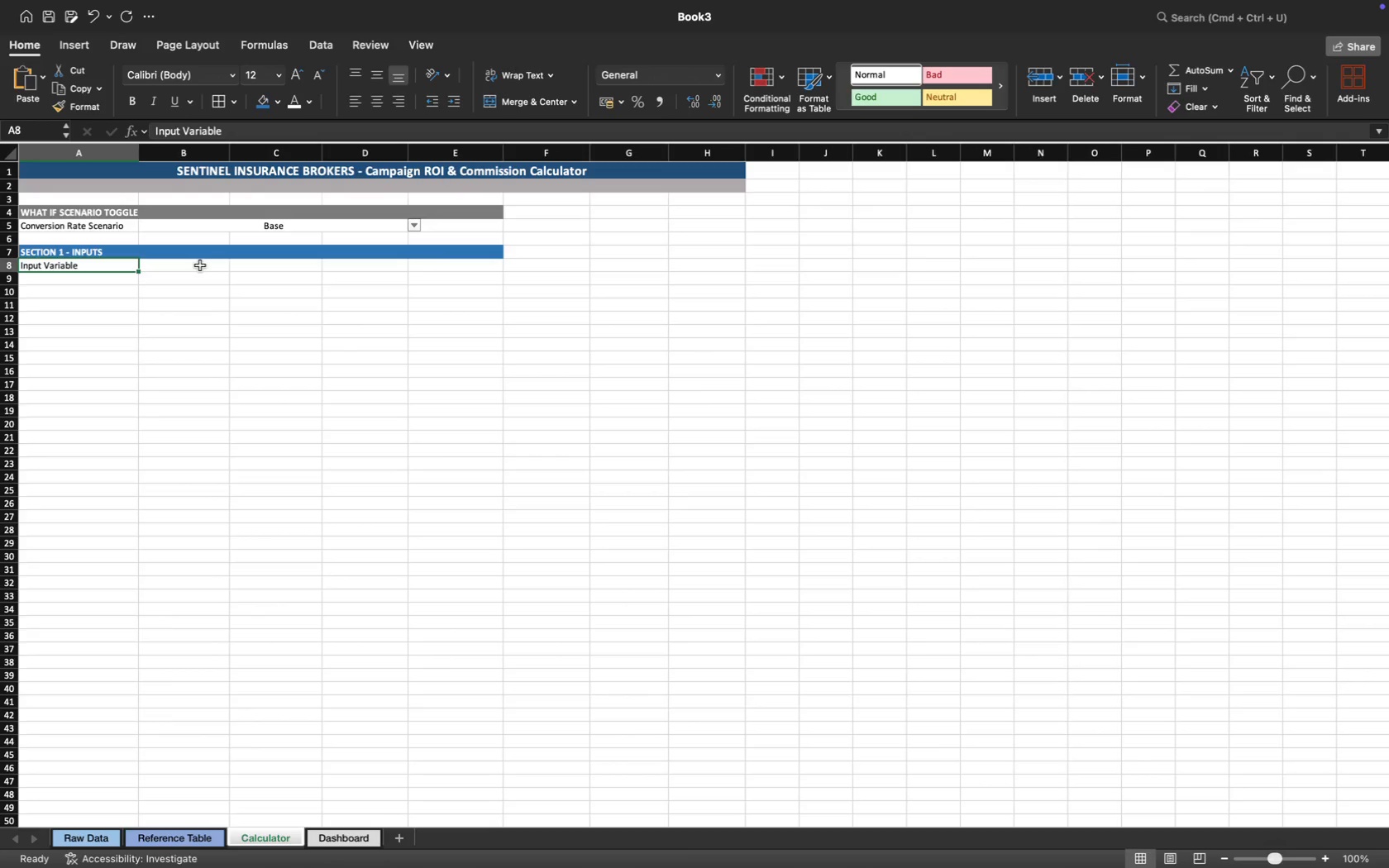 
left_click([171, 268])
 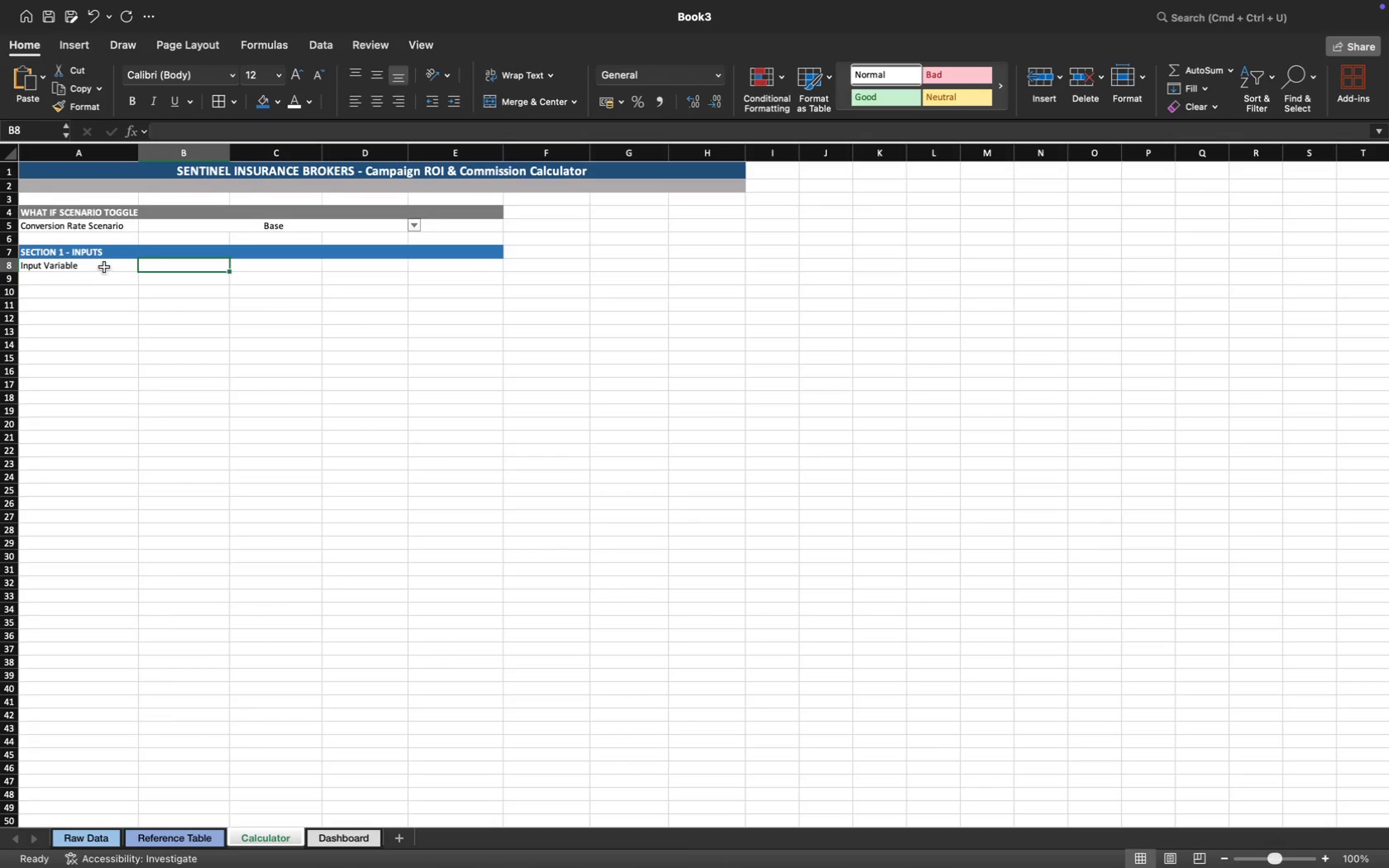 
left_click([103, 266])
 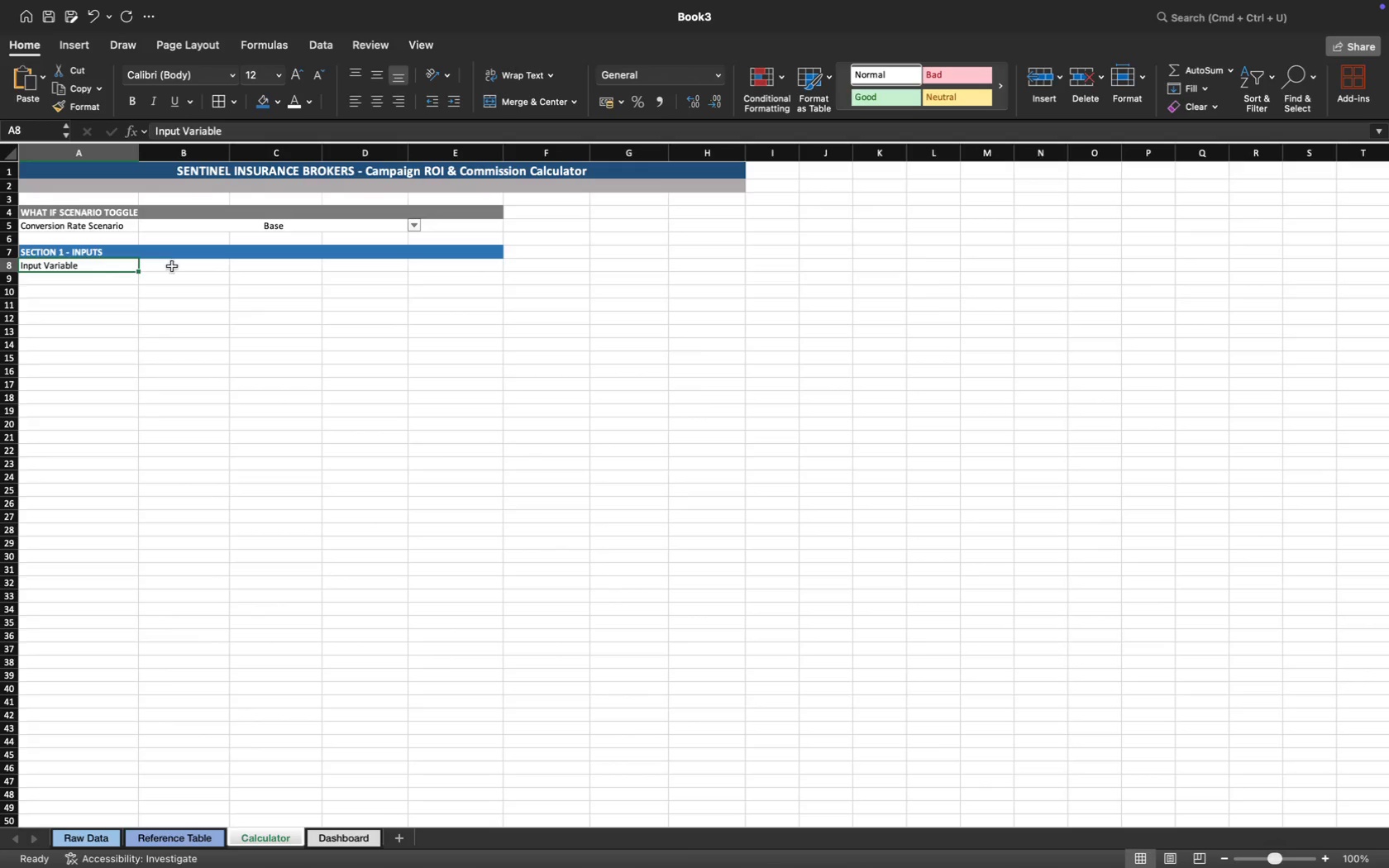 
left_click([175, 266])
 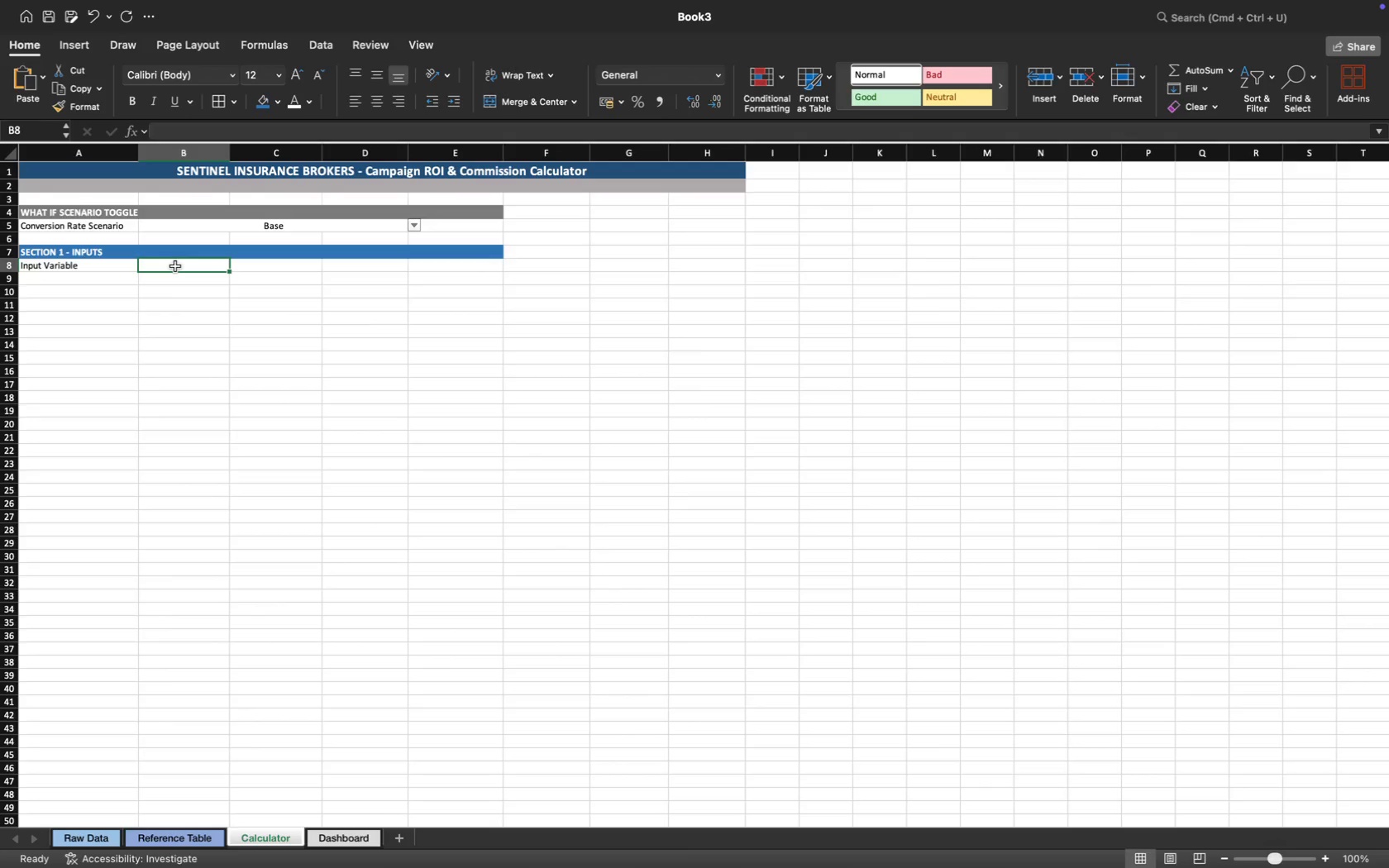 
wait(7.48)
 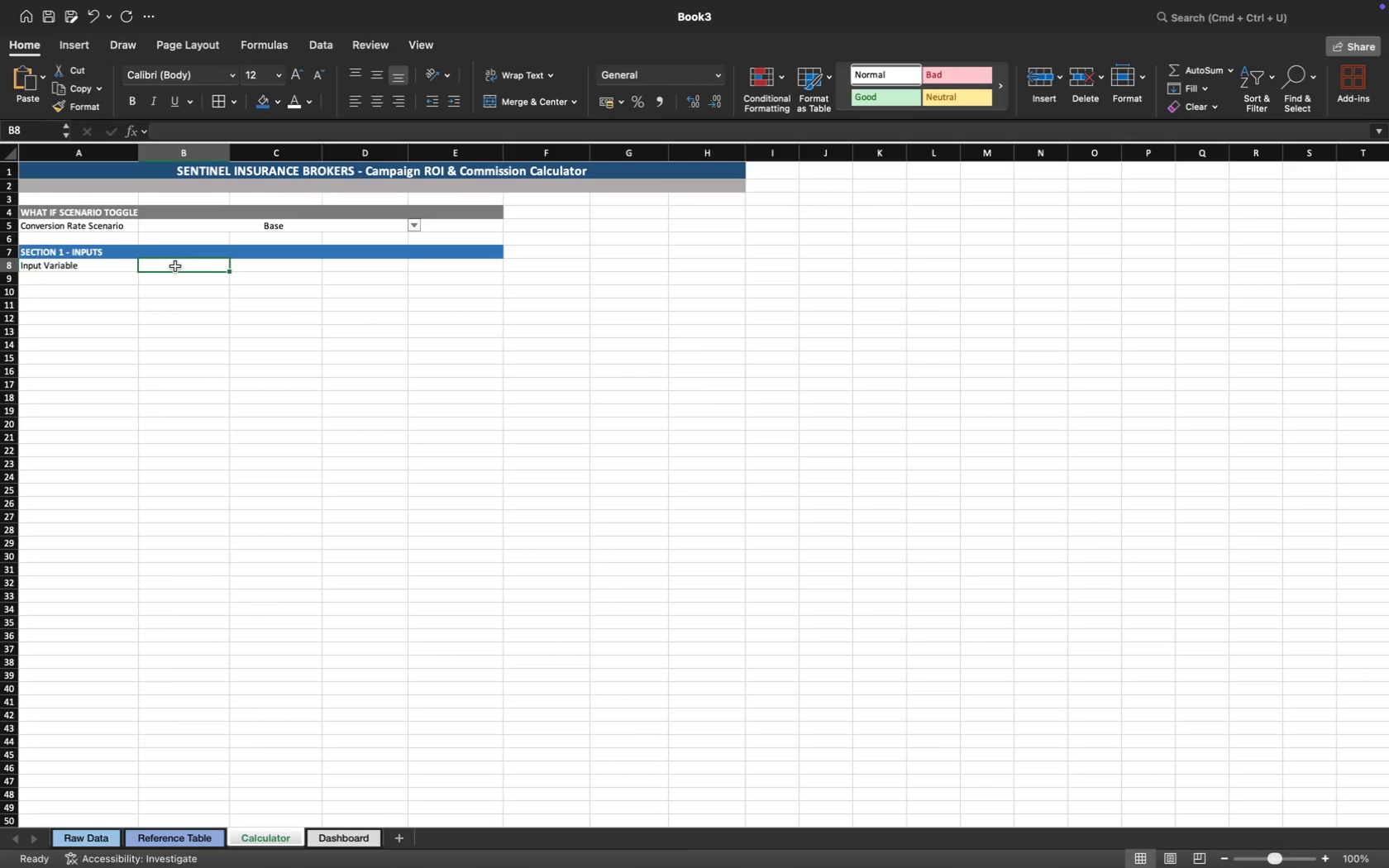 
left_click([103, 264])
 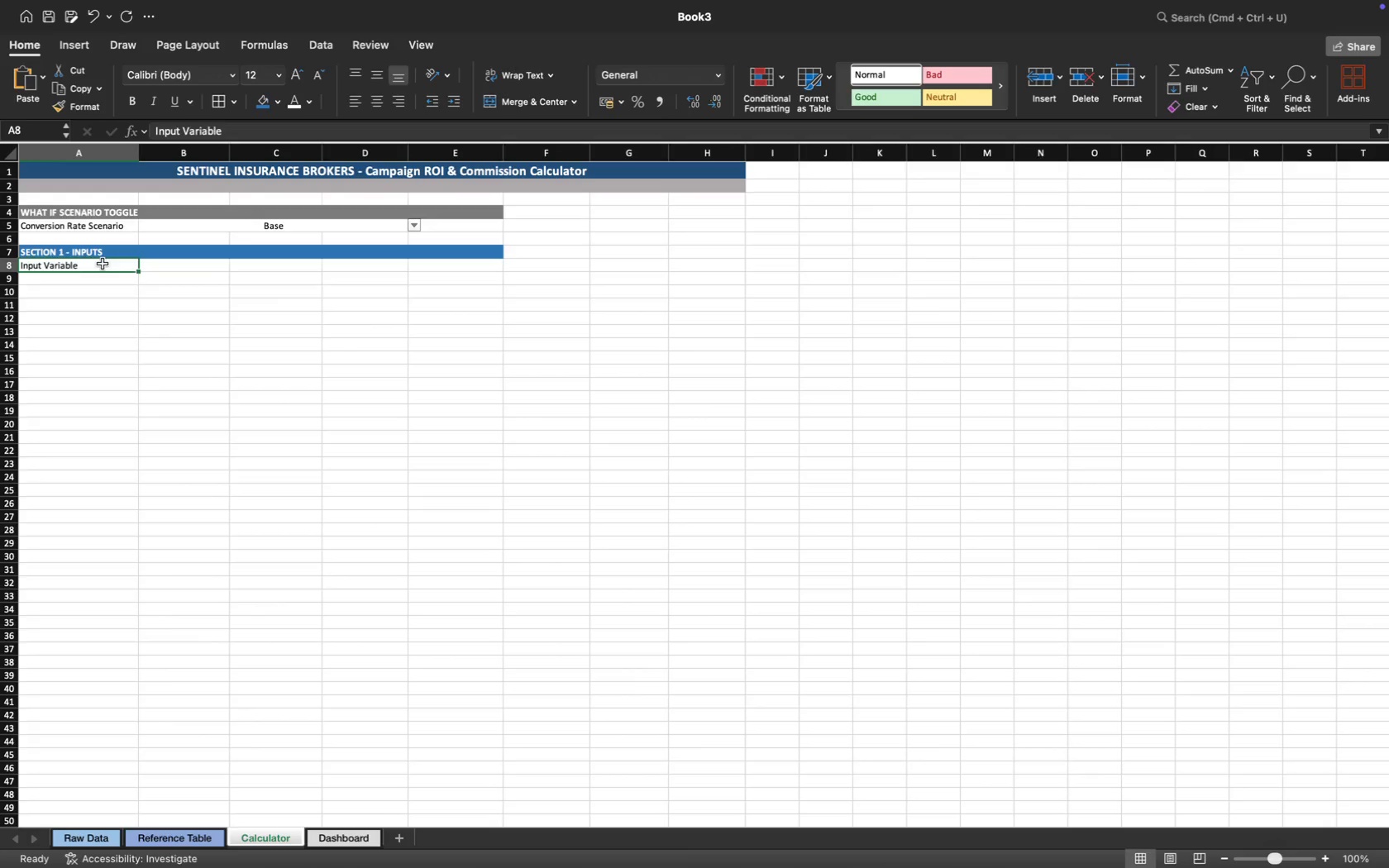 
key(Backspace)
type(Channel Name)
 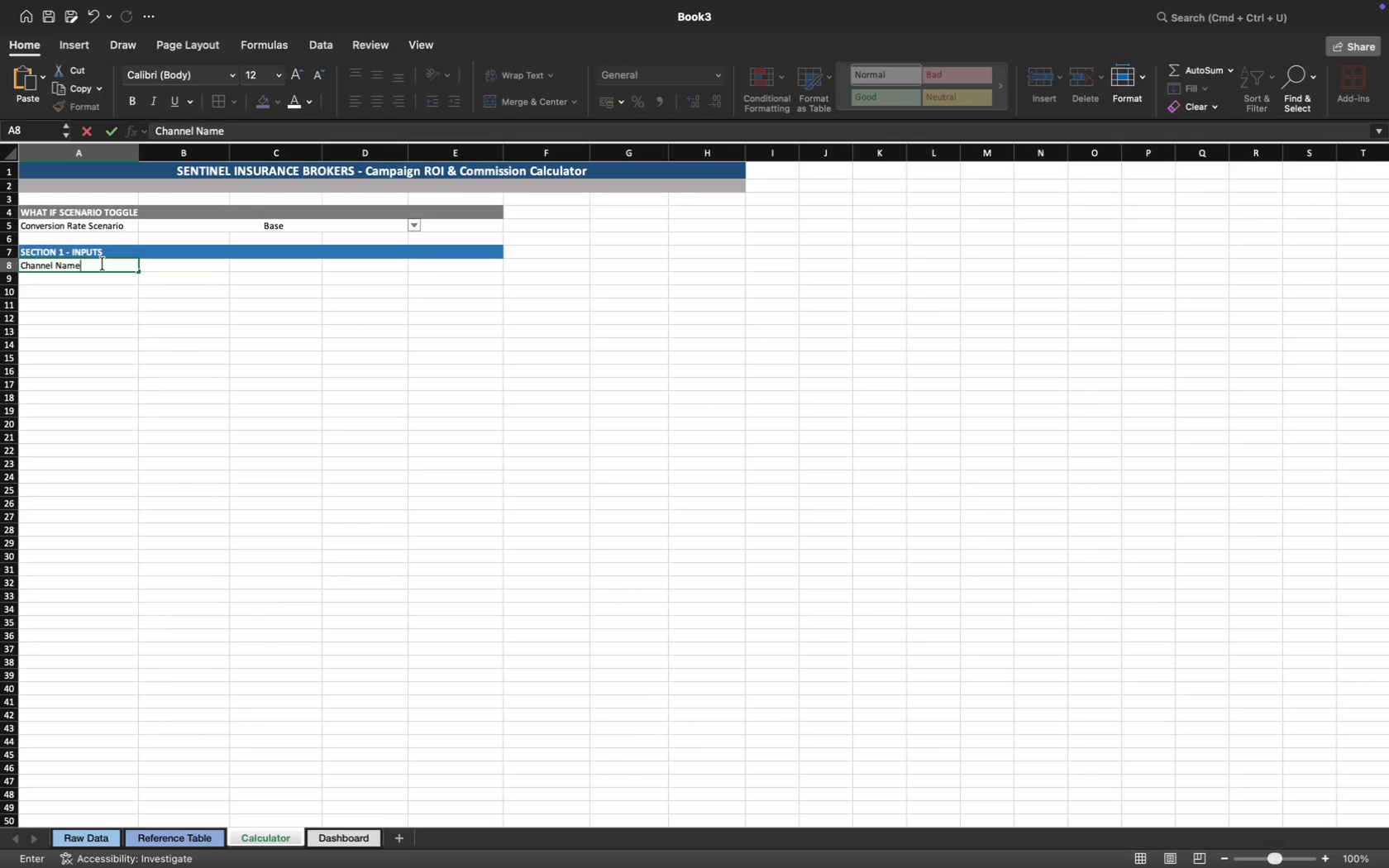 
key(ArrowRight)
 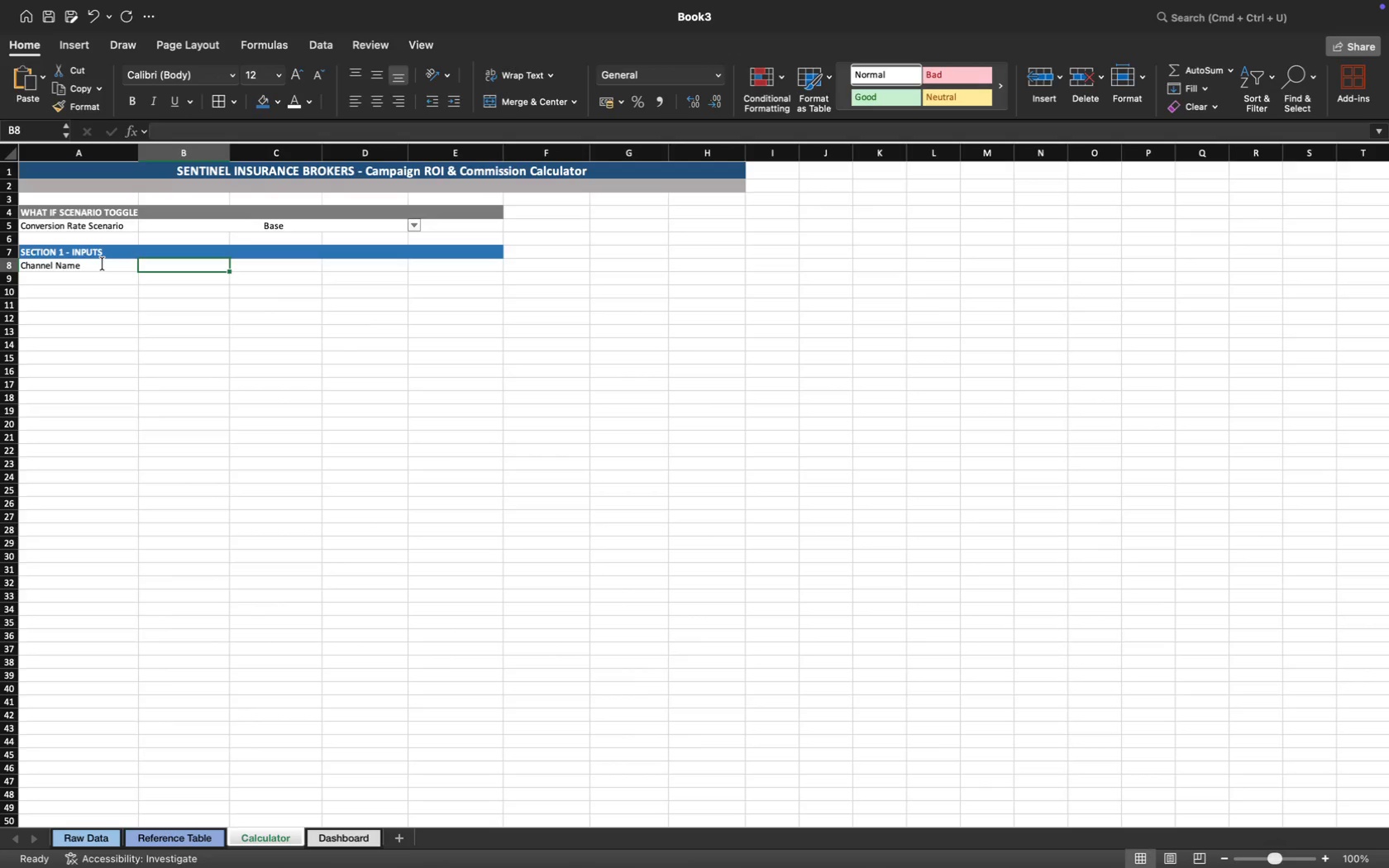 
type(Lin)
key(Backspace)
key(Backspace)
key(Backspace)
 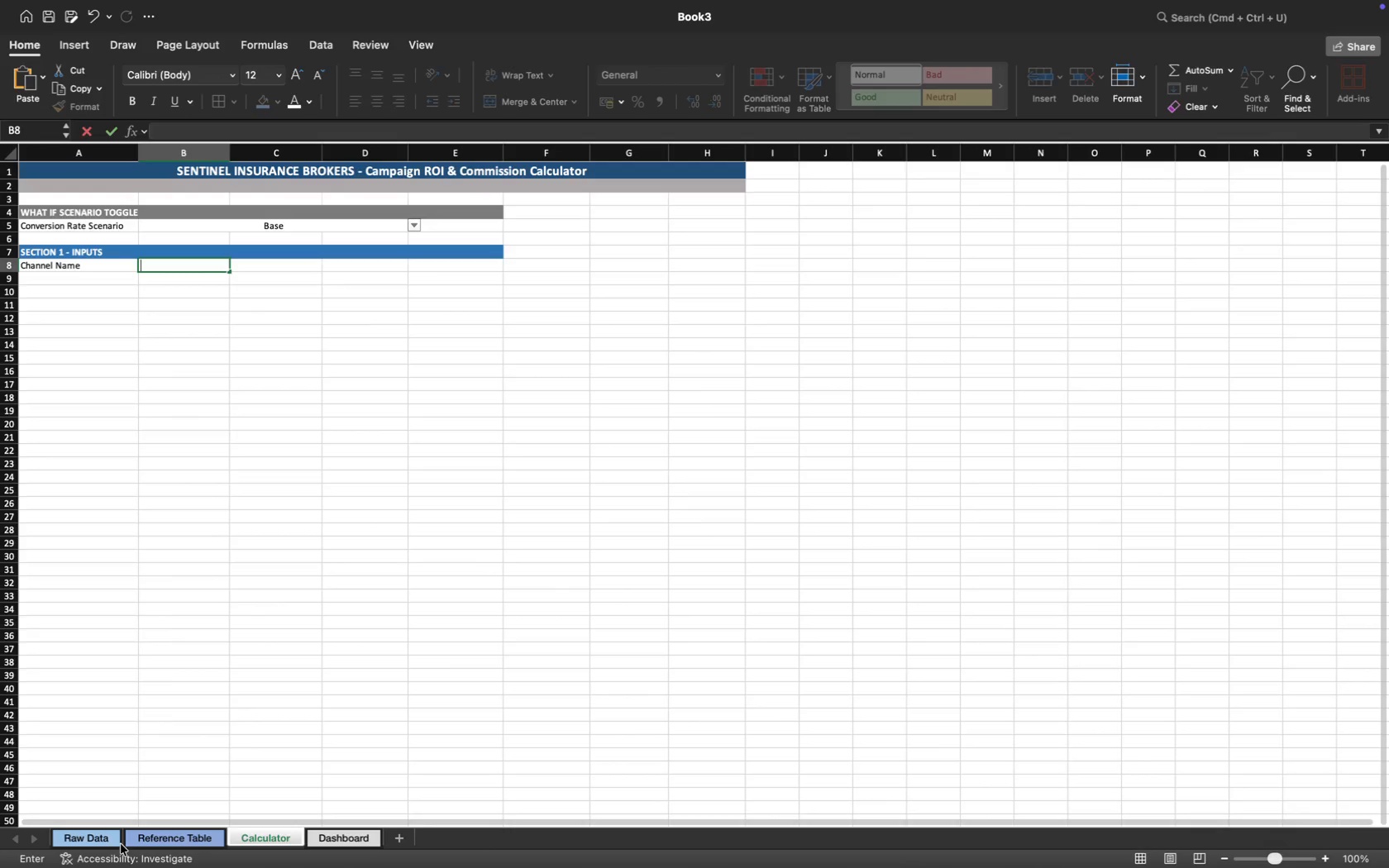 
left_click([106, 843])
 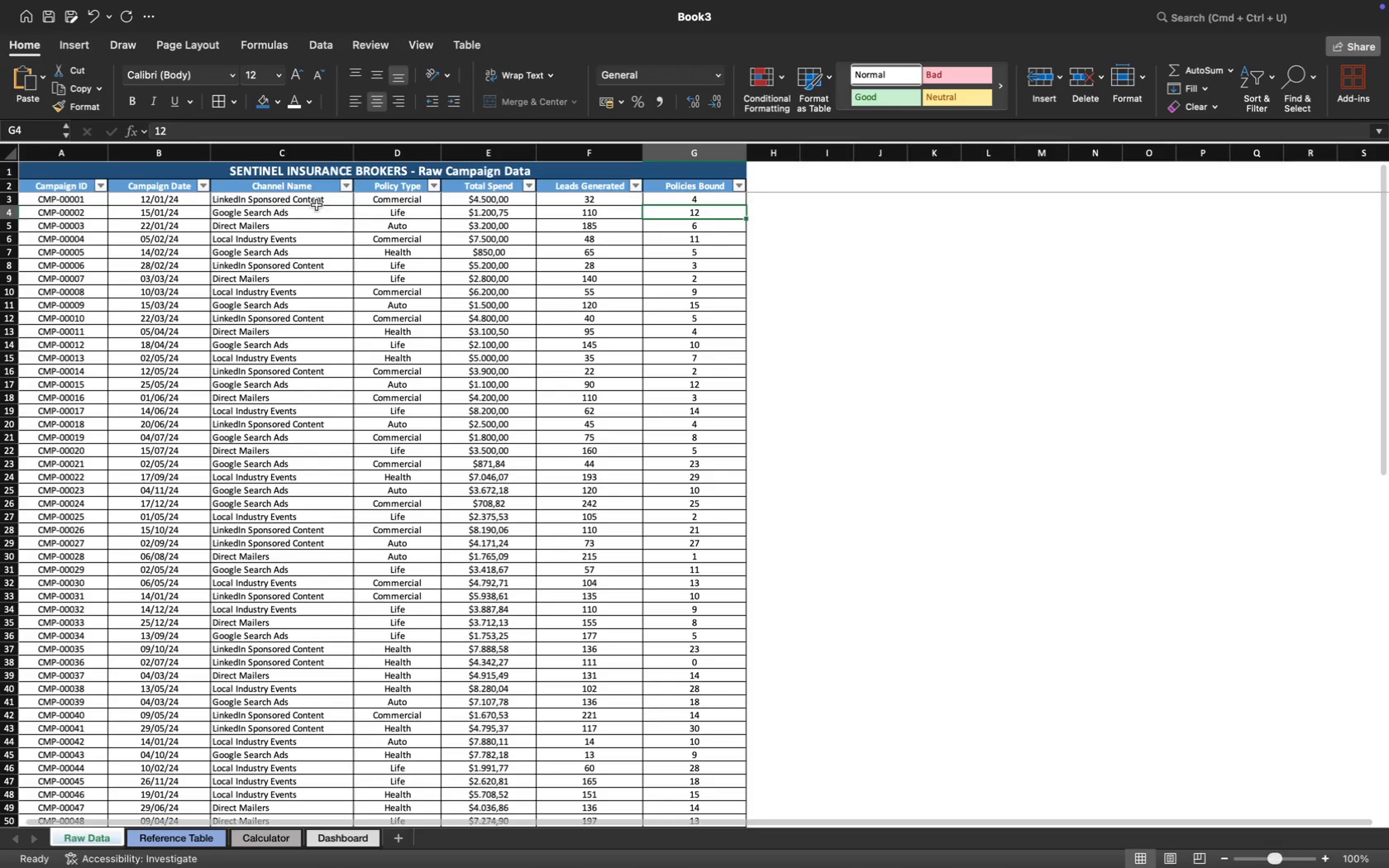 
left_click([313, 197])
 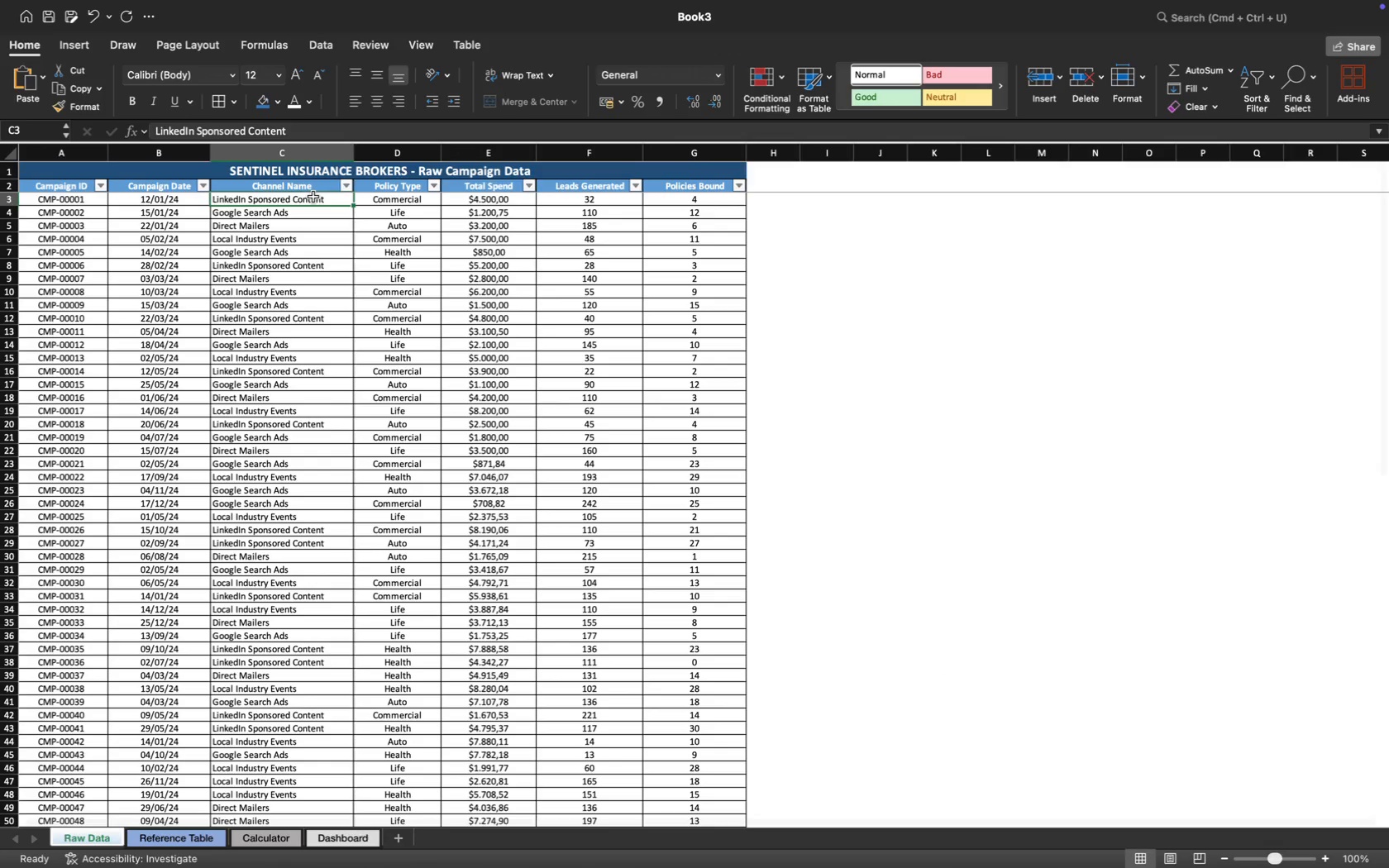 
key(Meta+C)
 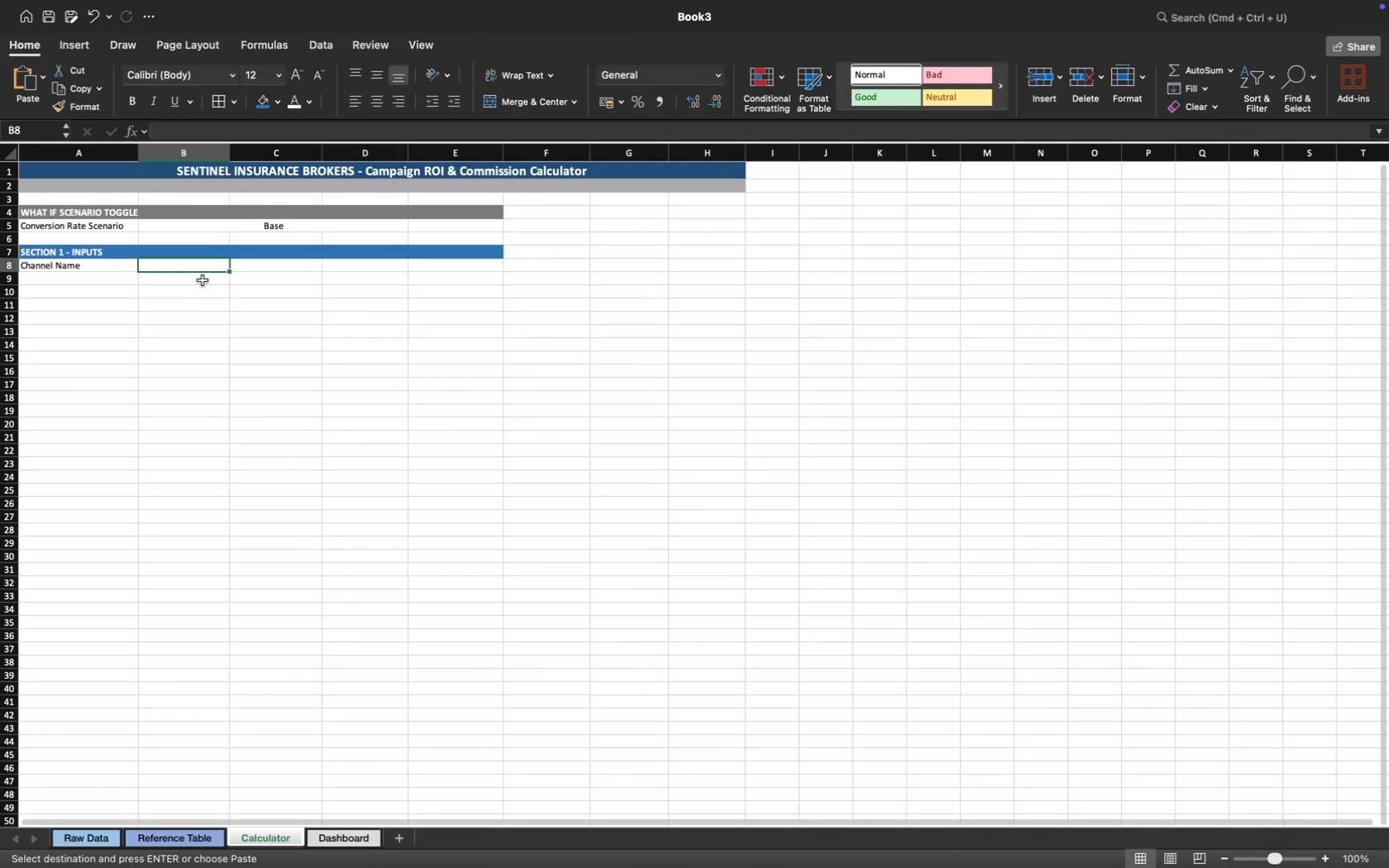 
key(Meta+CommandLeft)
 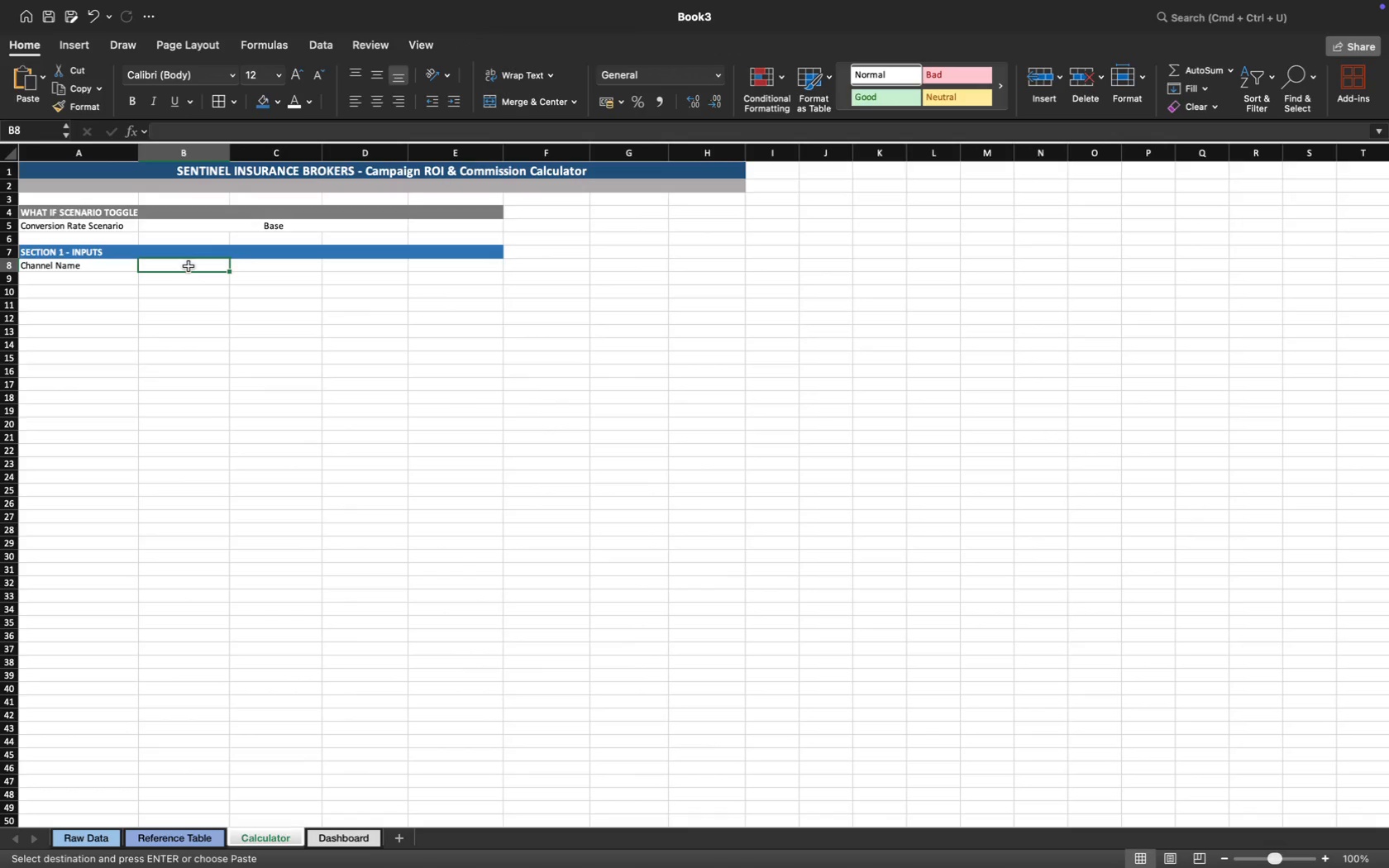 
key(Meta+V)
 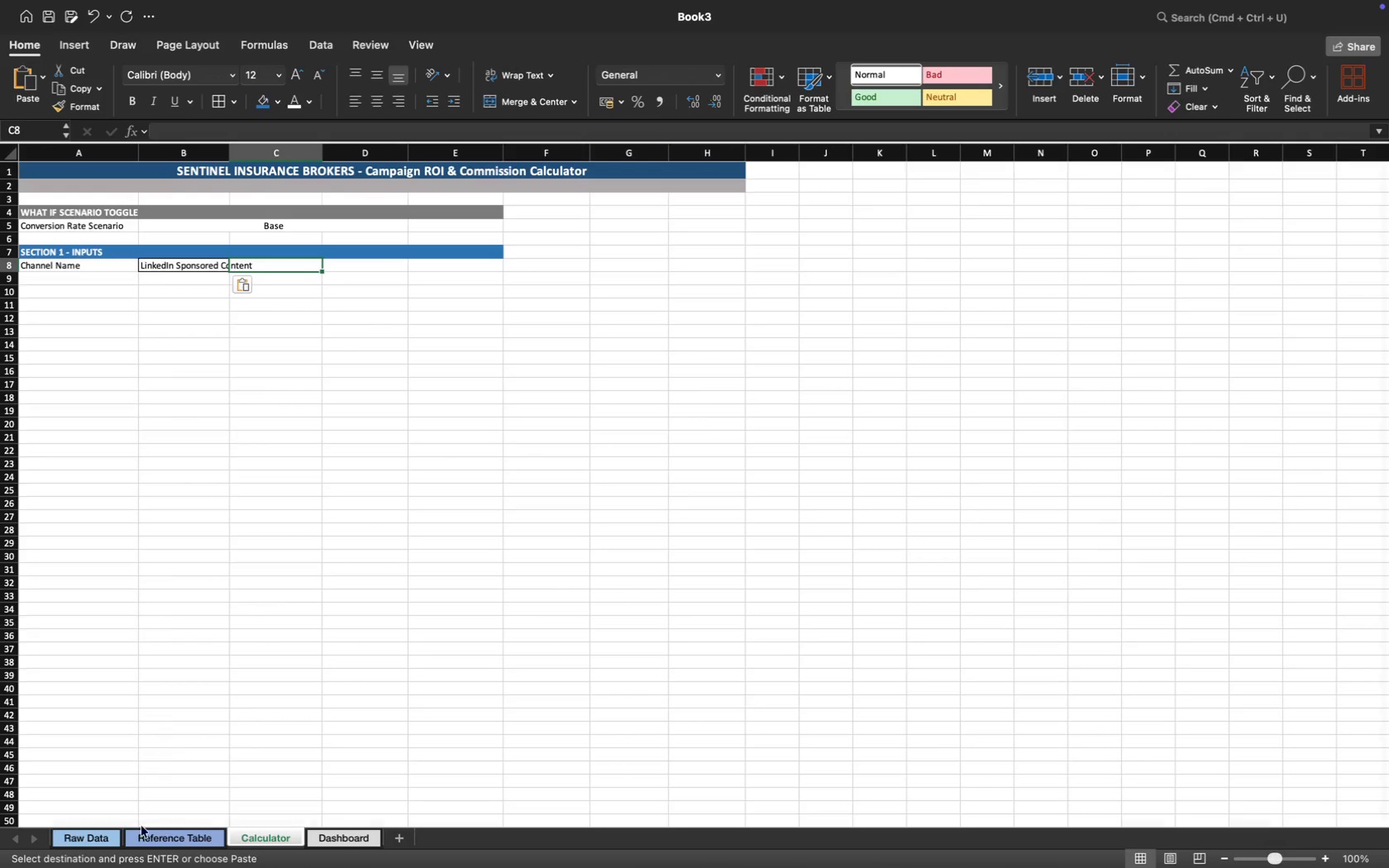 
left_click([100, 841])
 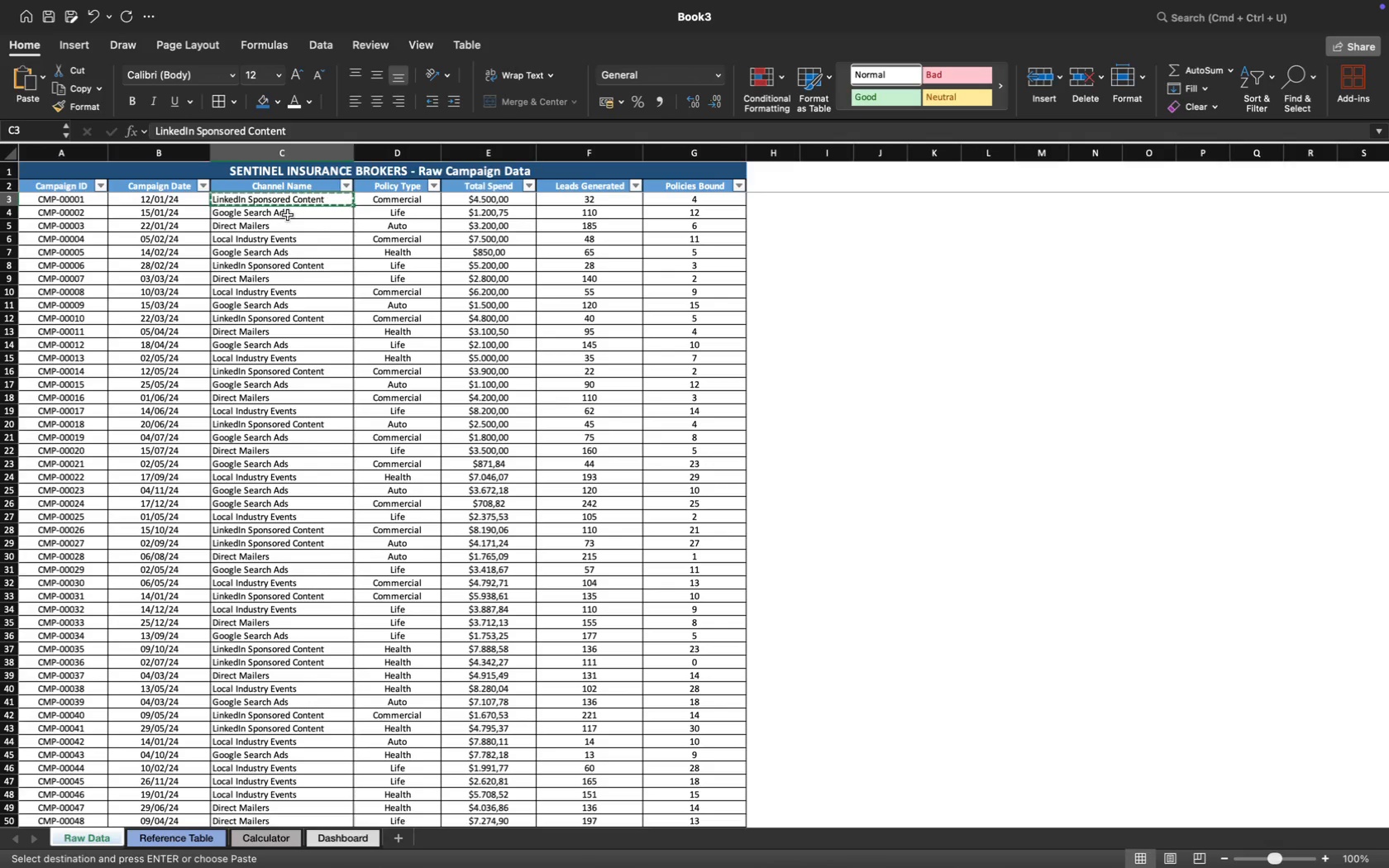 
left_click([288, 215])
 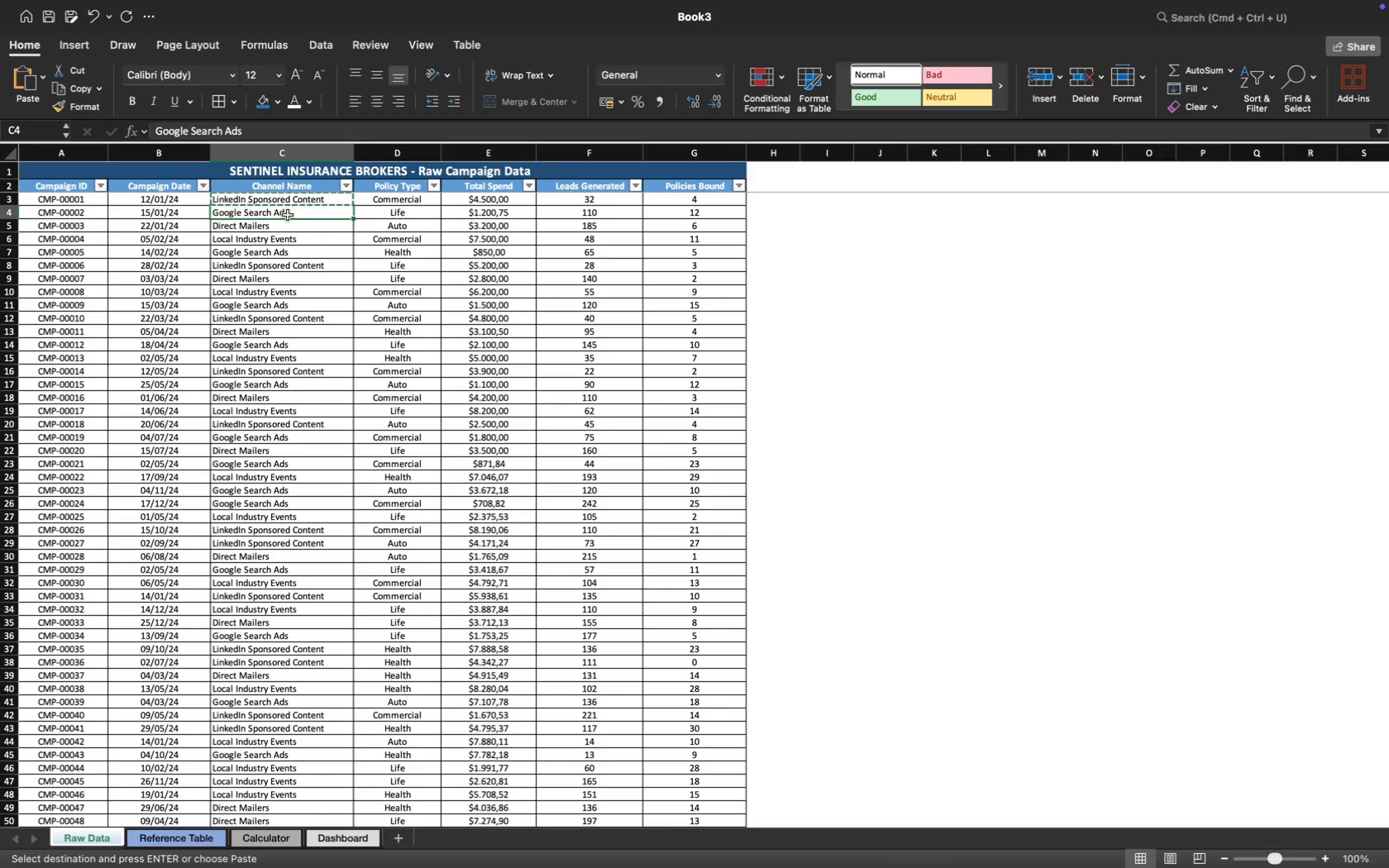 
key(Meta+C)
 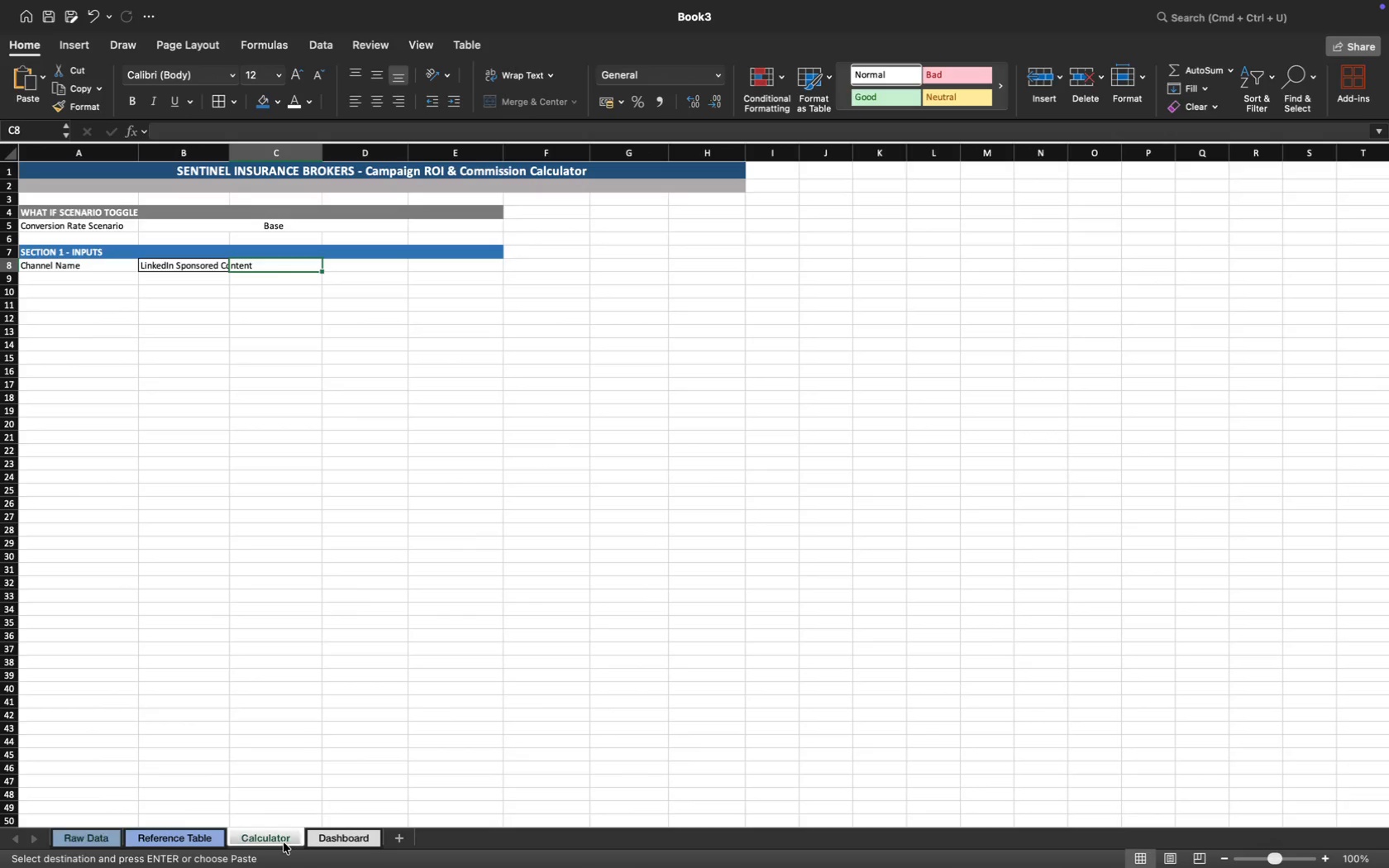 
key(Meta+V)
 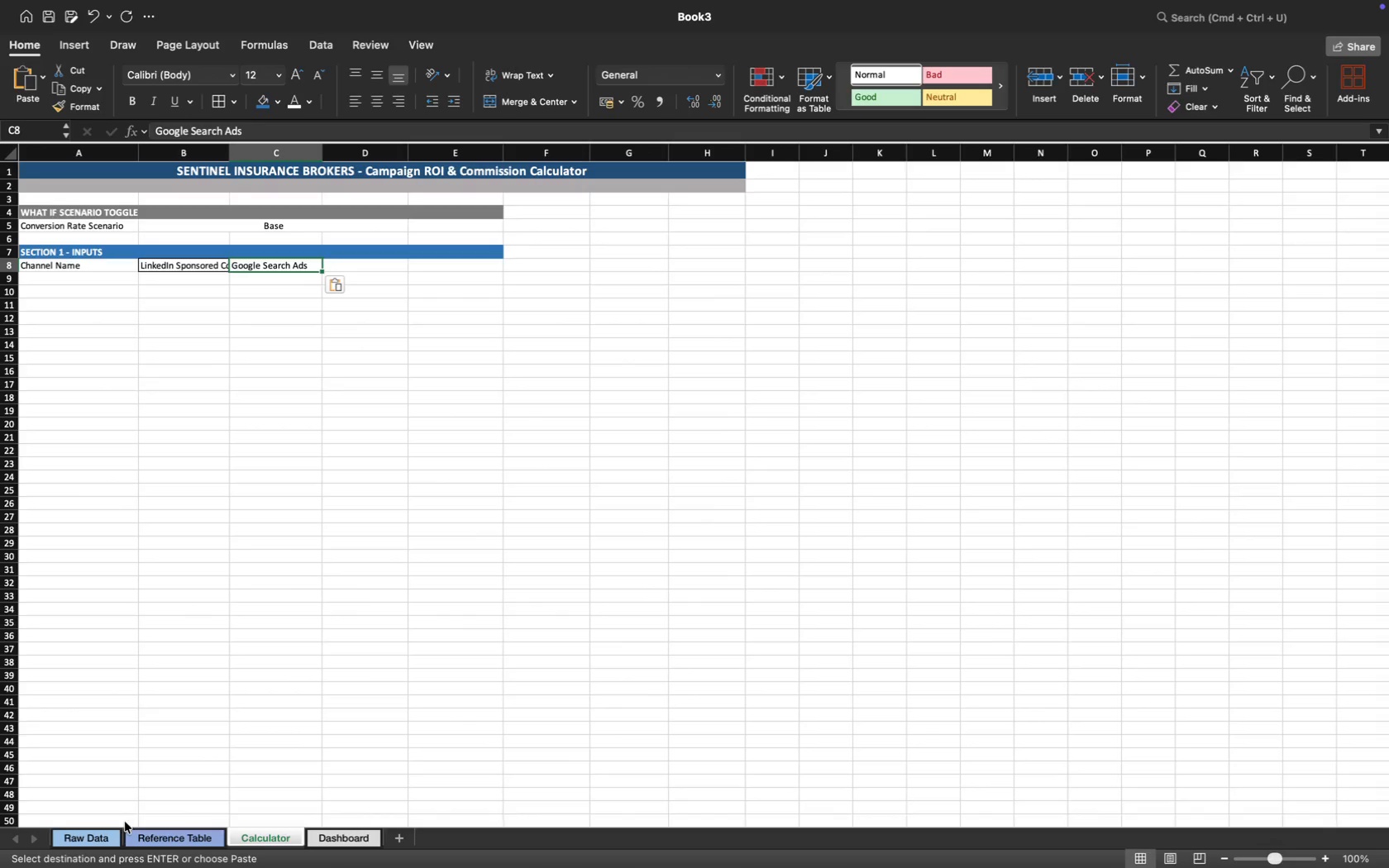 
left_click([92, 839])
 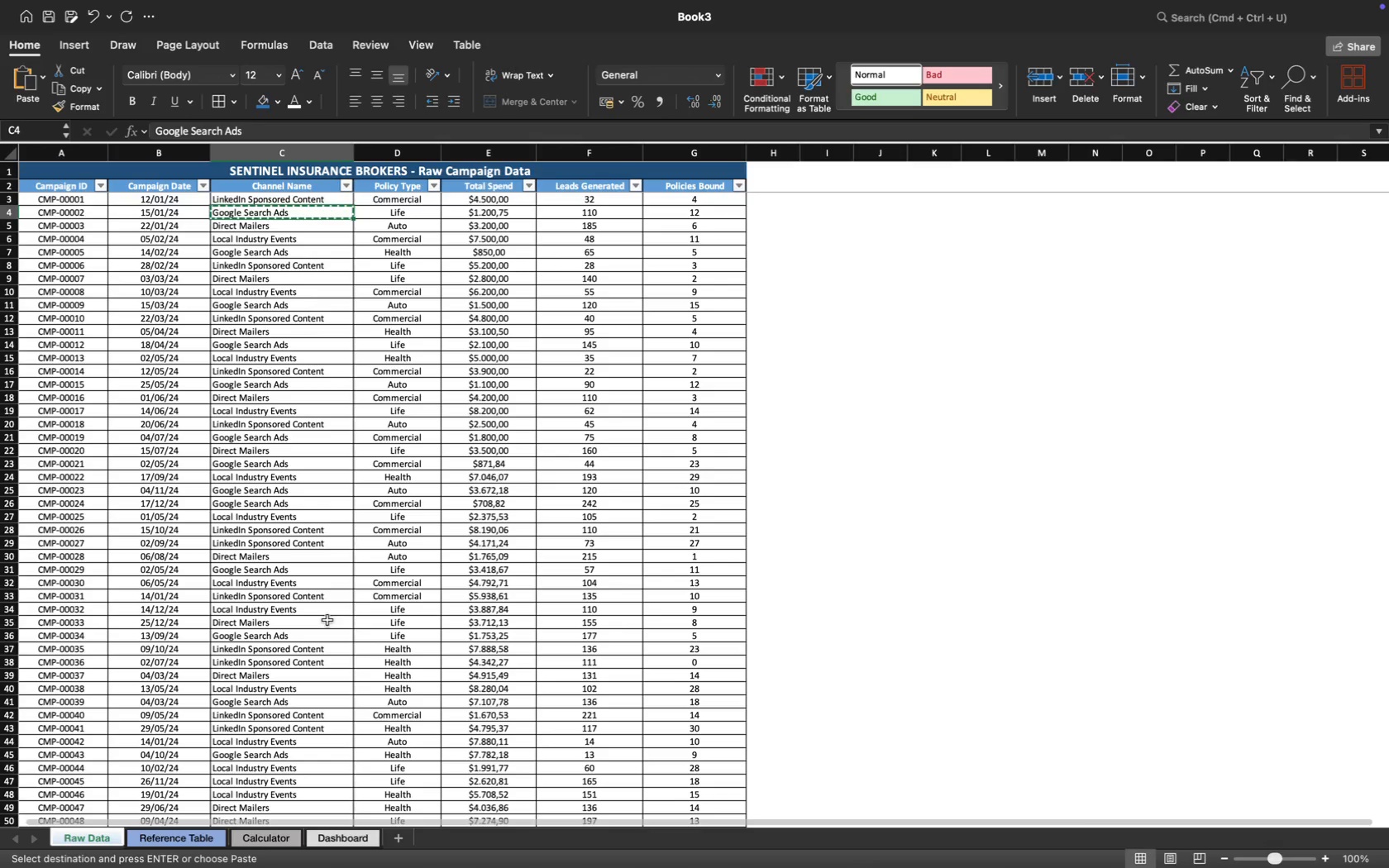 
left_click([310, 230])
 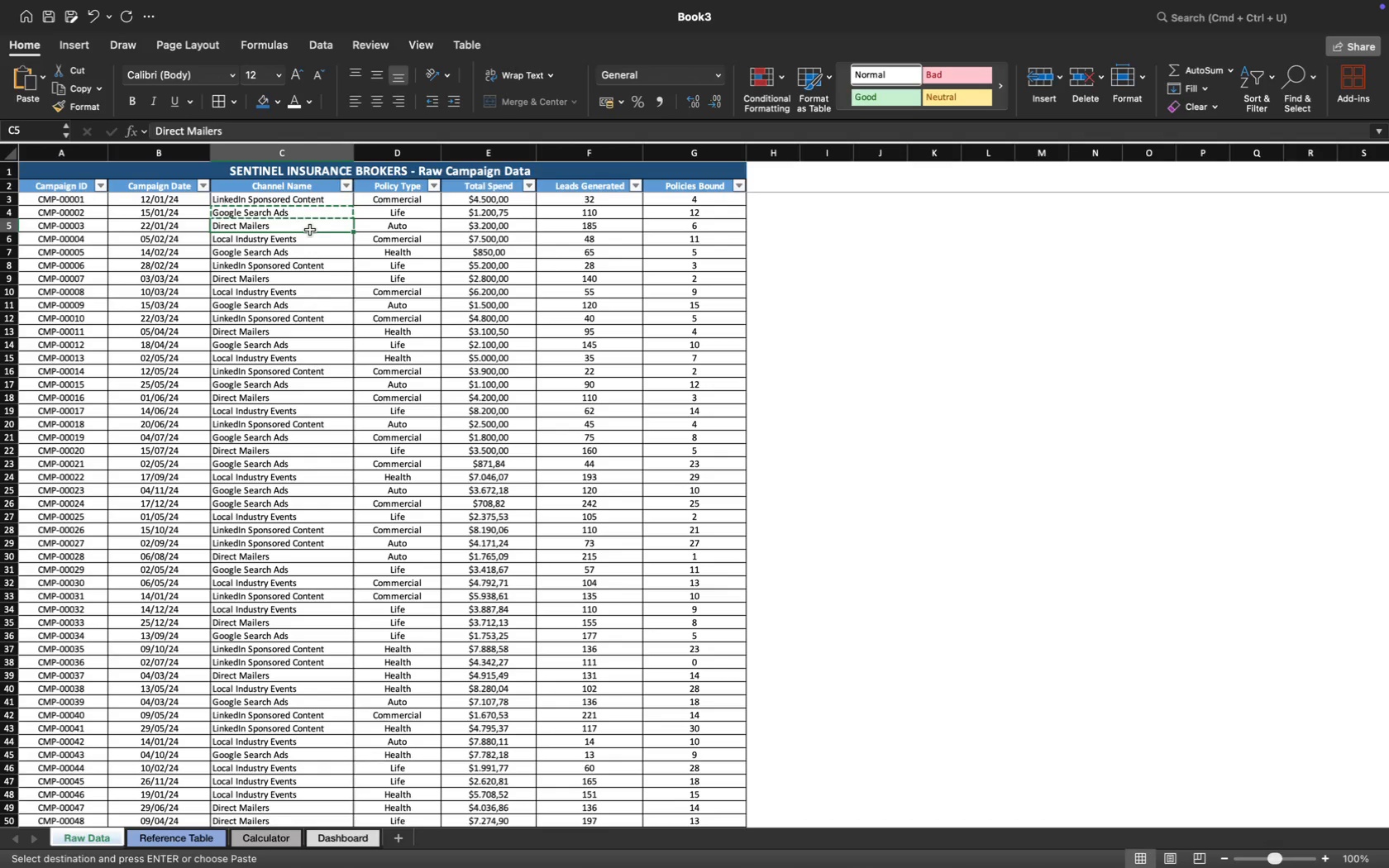 
key(Meta+C)
 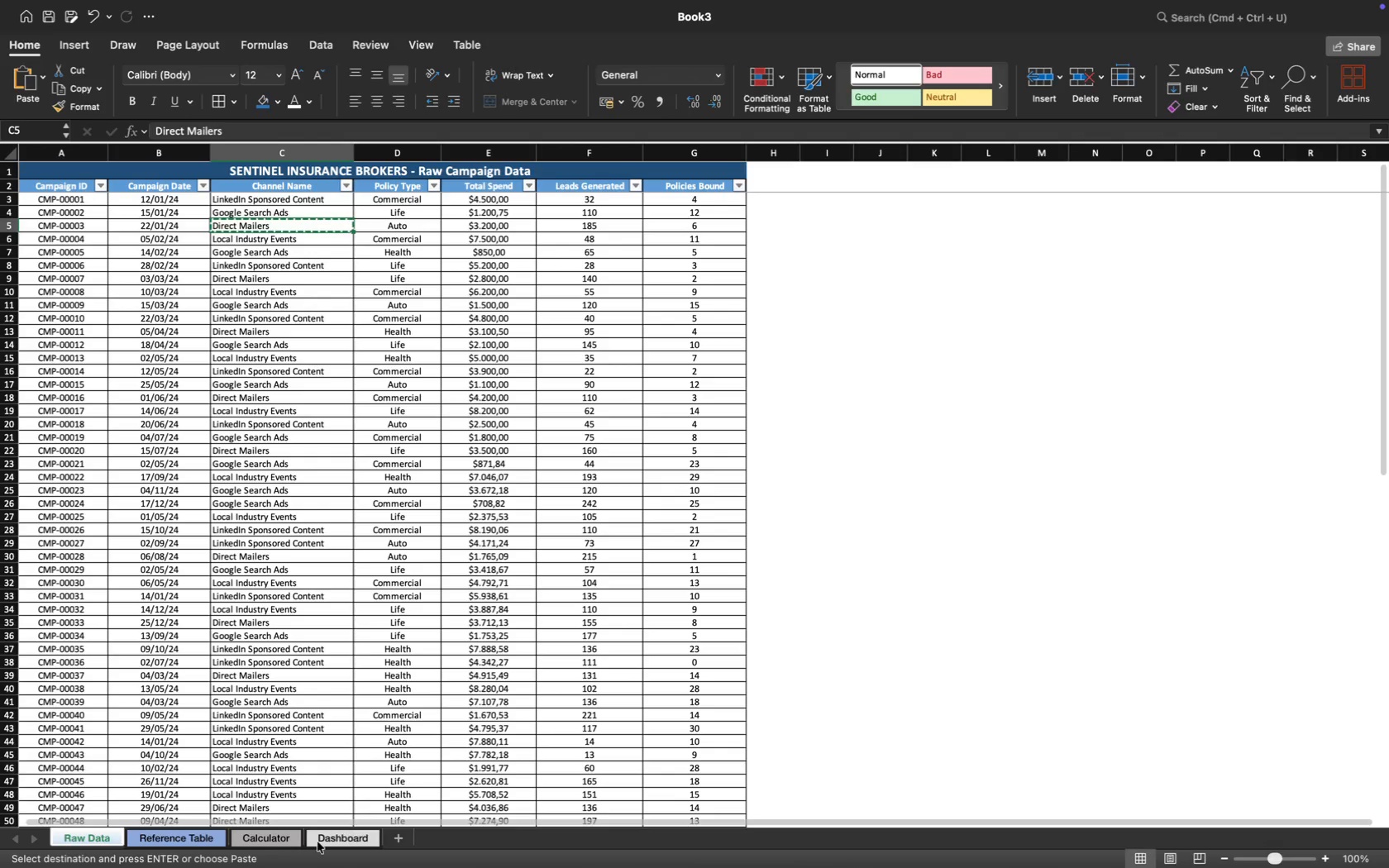 
left_click([277, 837])
 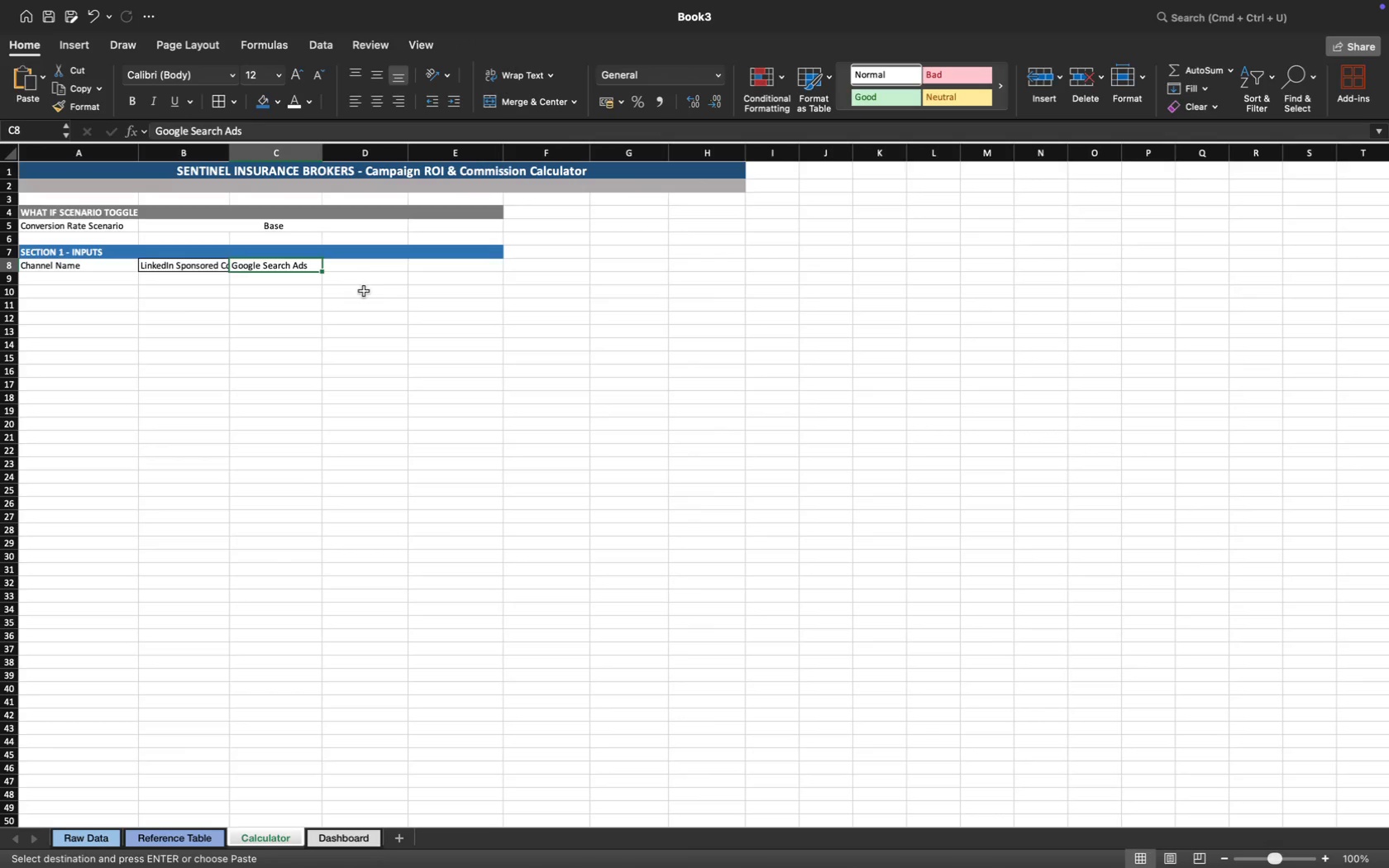 
left_click([366, 269])
 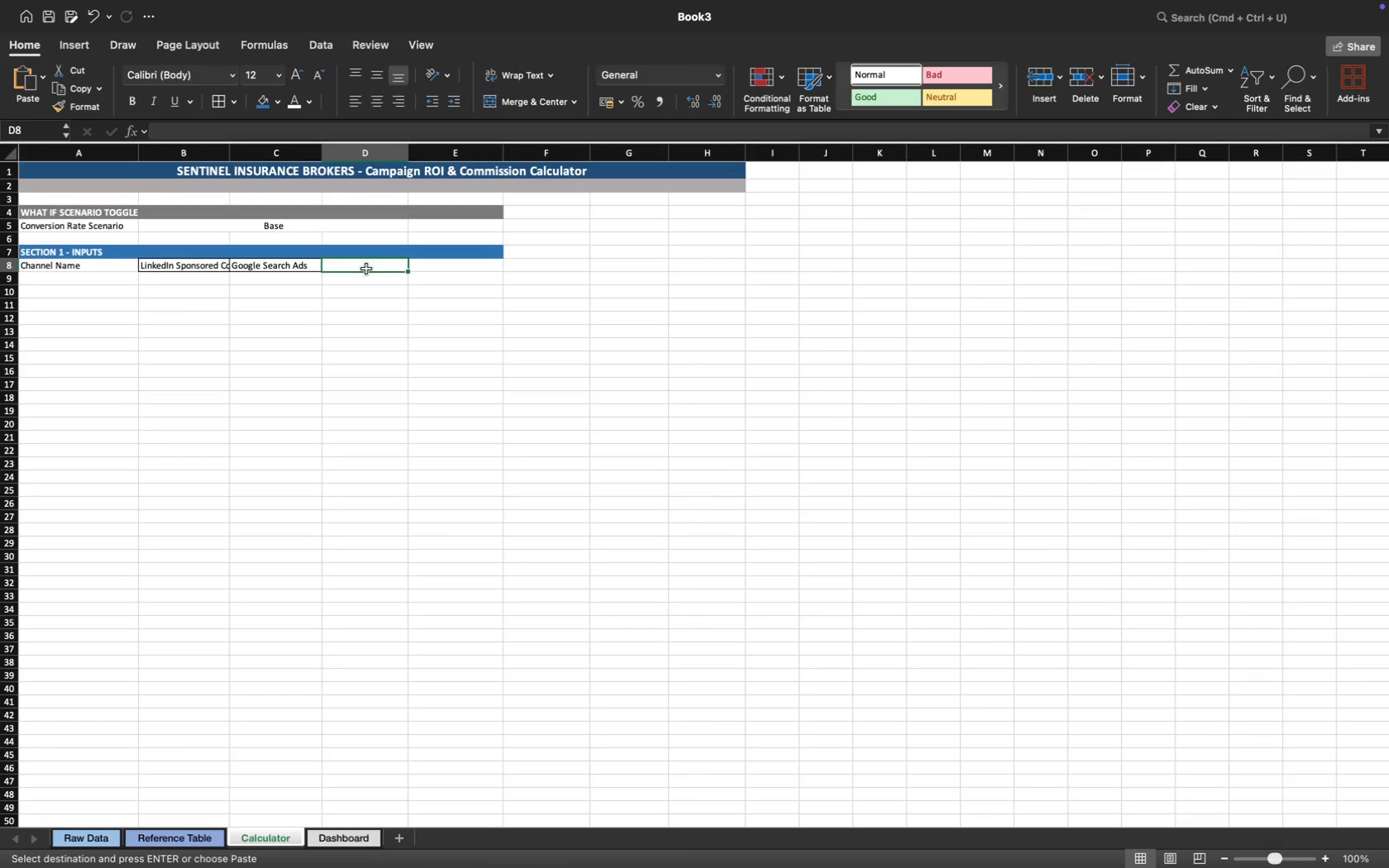 
key(Meta+V)
 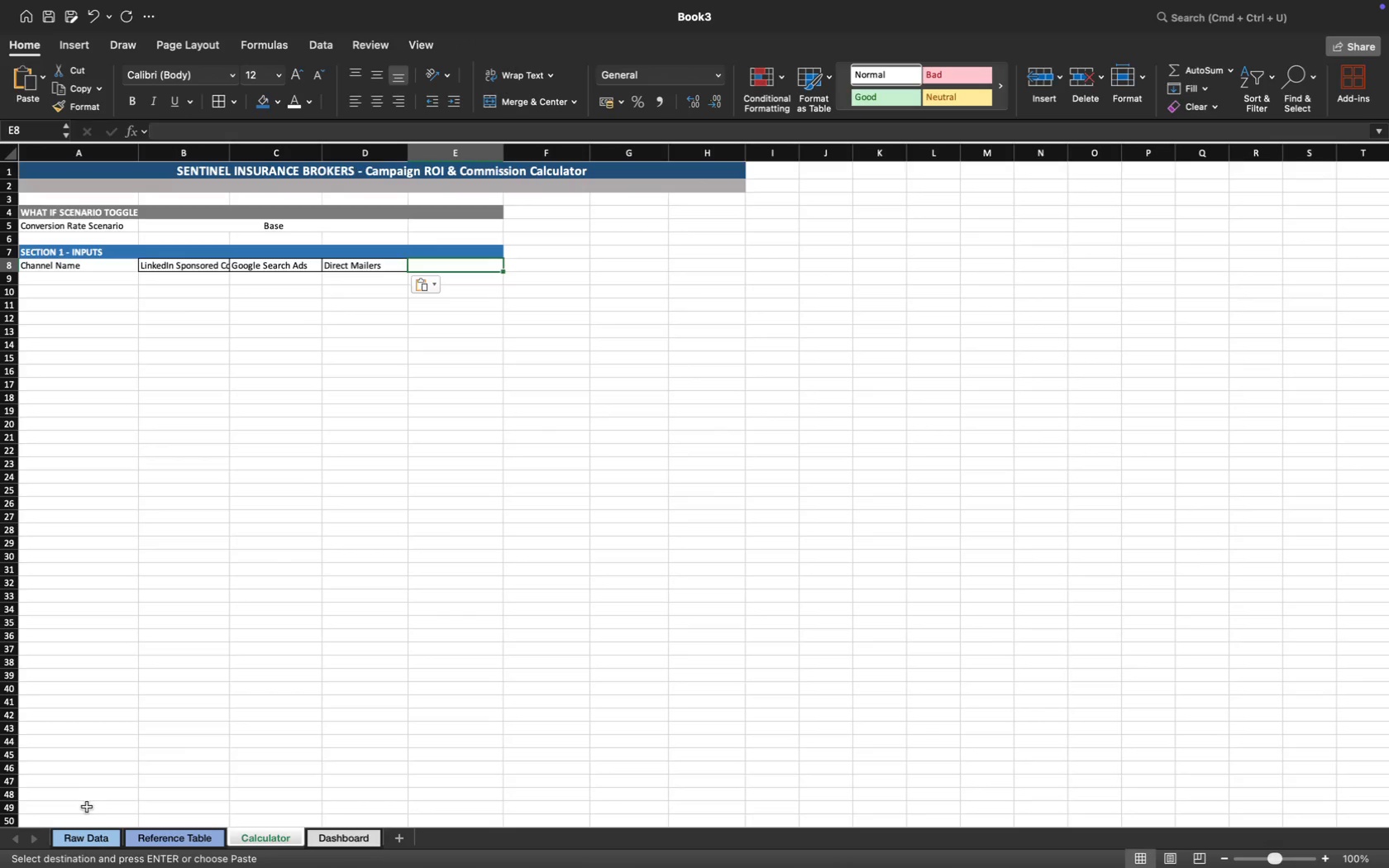 
left_click([90, 837])
 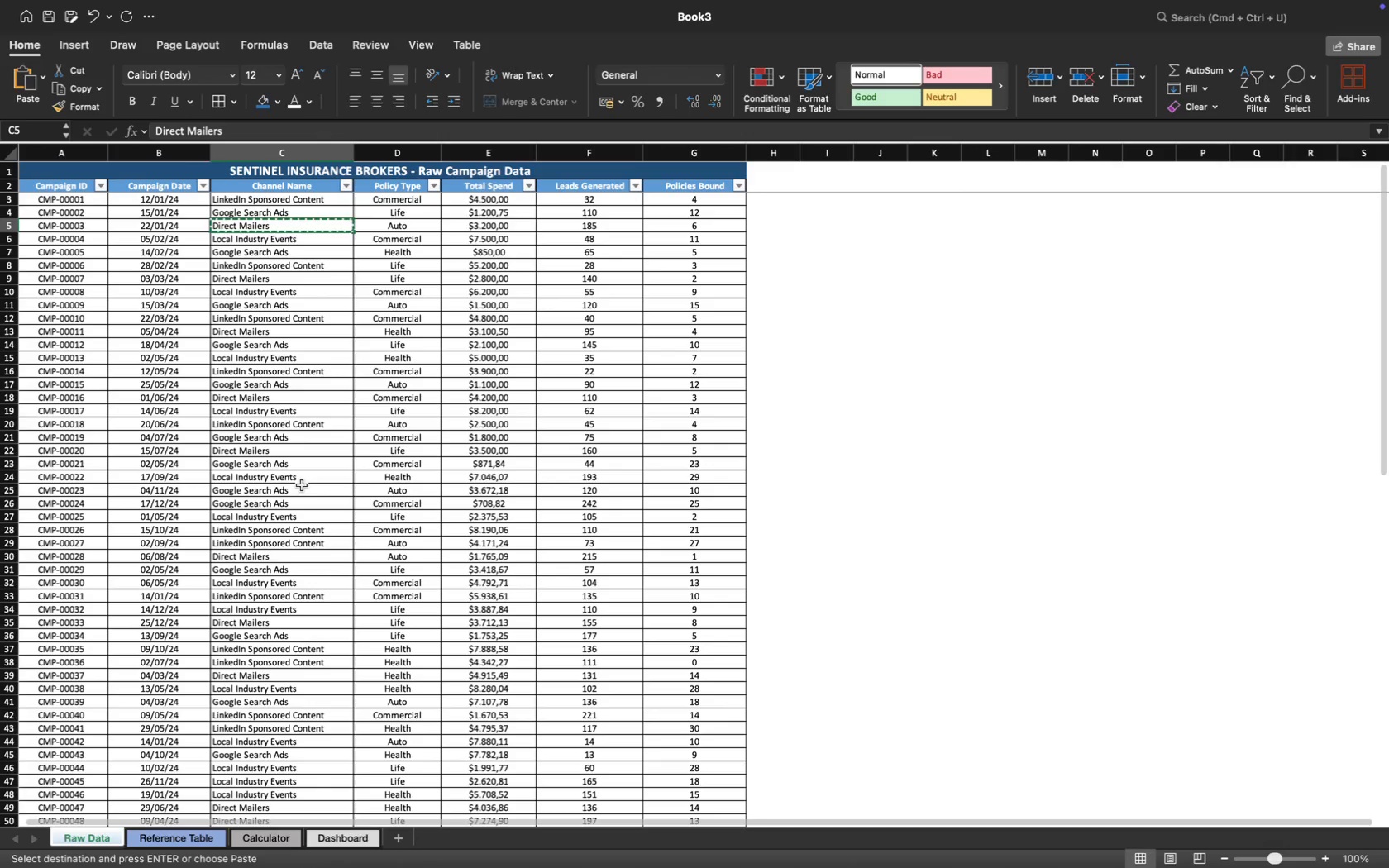 
left_click([313, 241])
 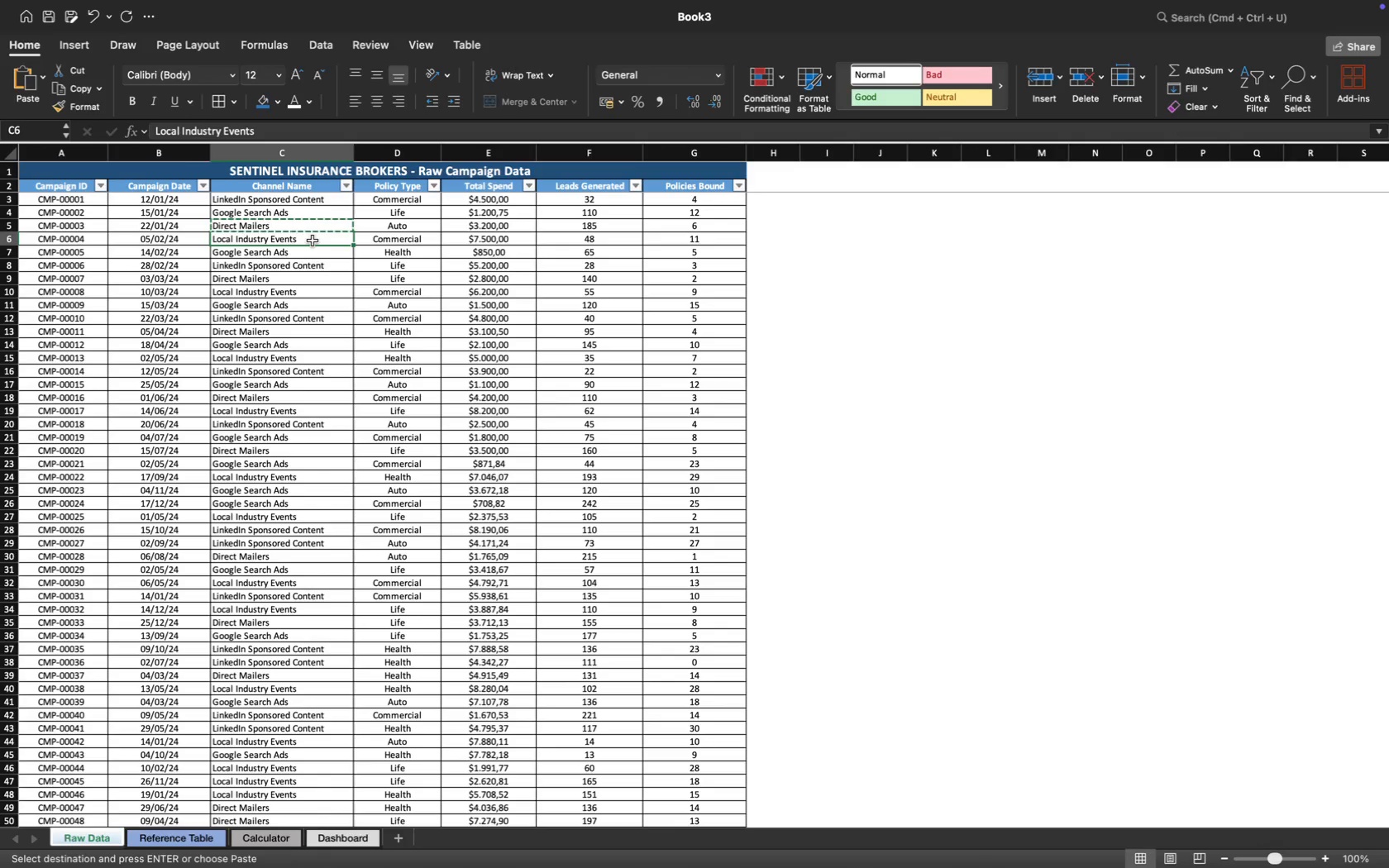 
key(Meta+CommandLeft)
 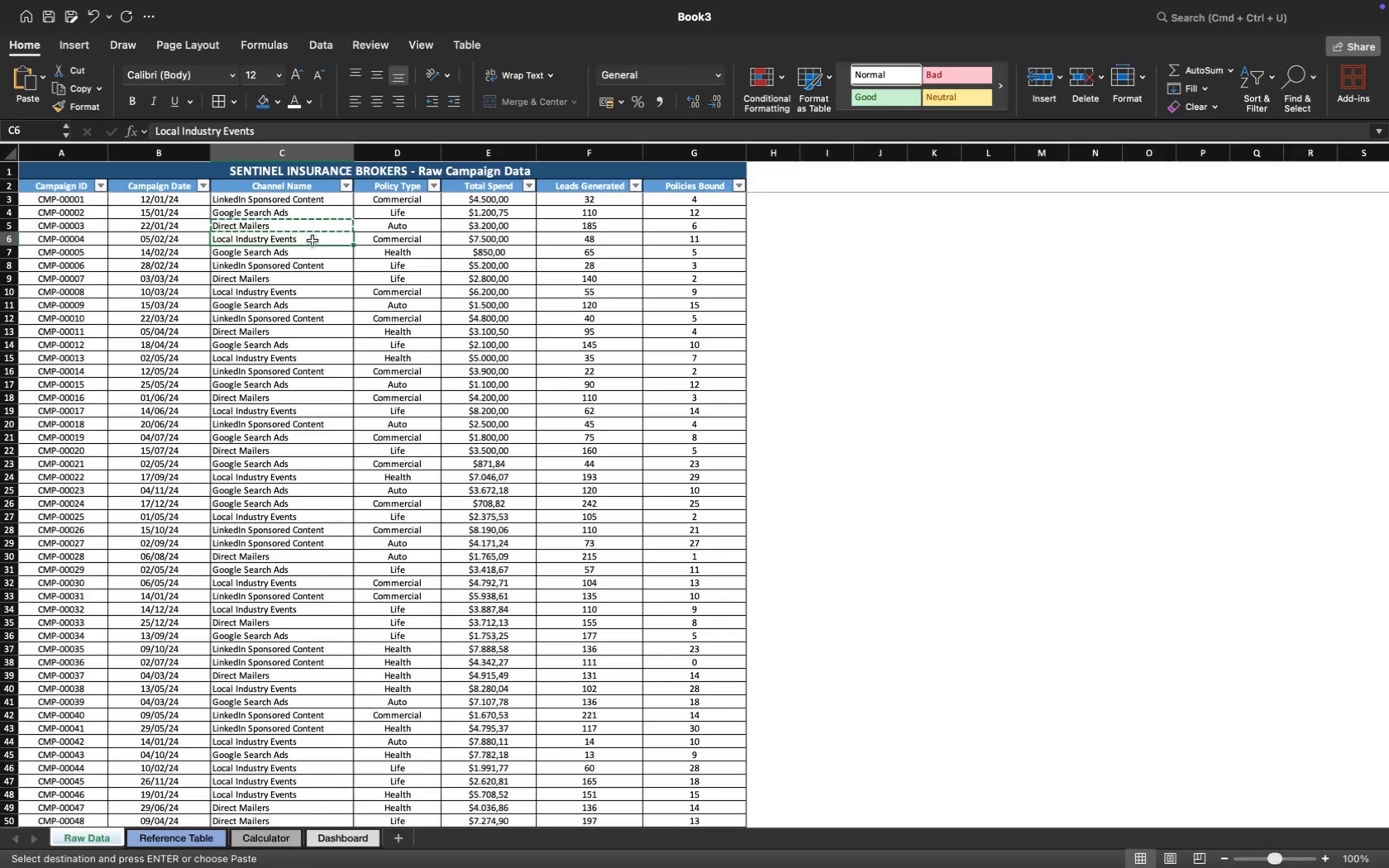 
key(Meta+C)
 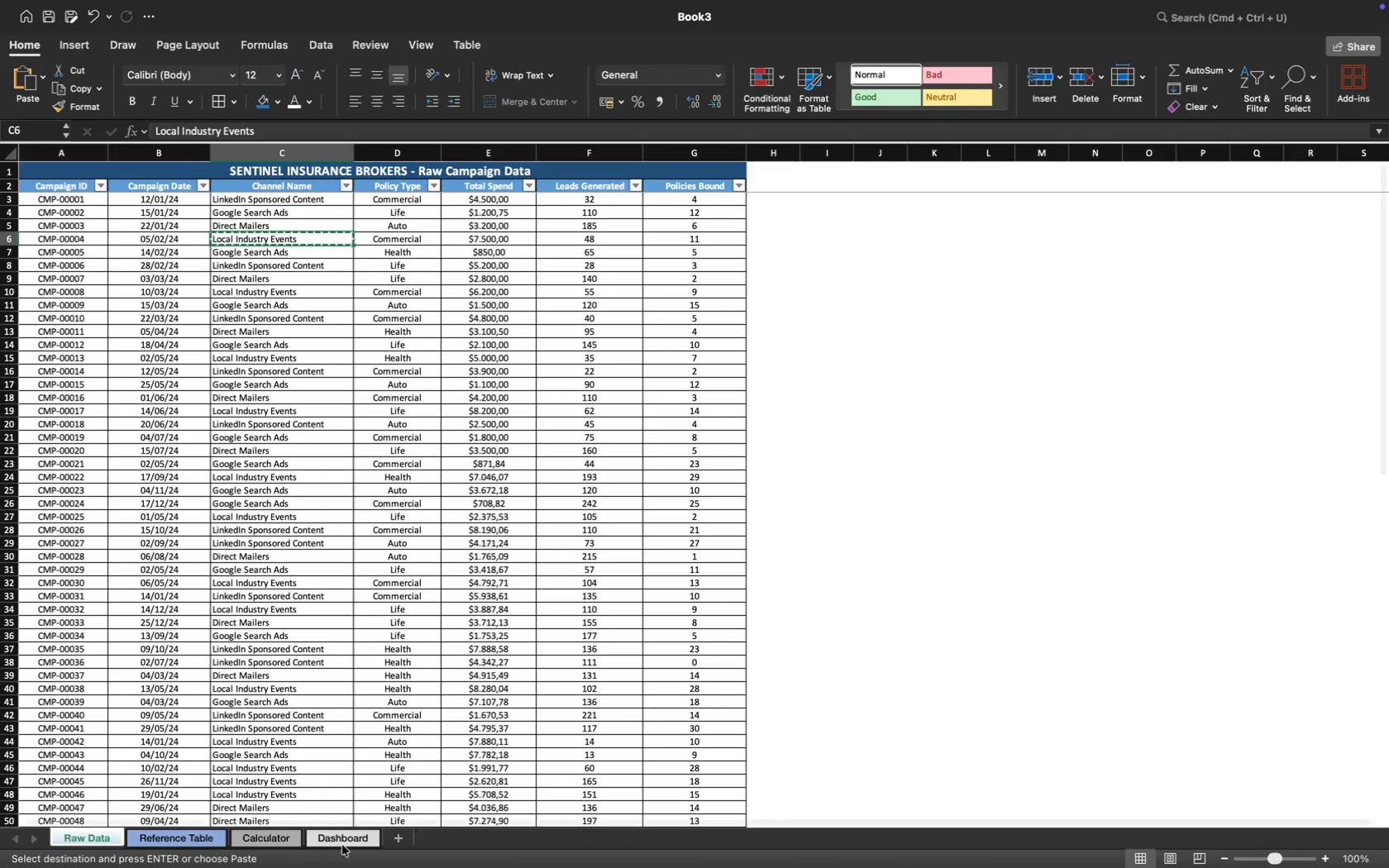 
left_click([341, 838])
 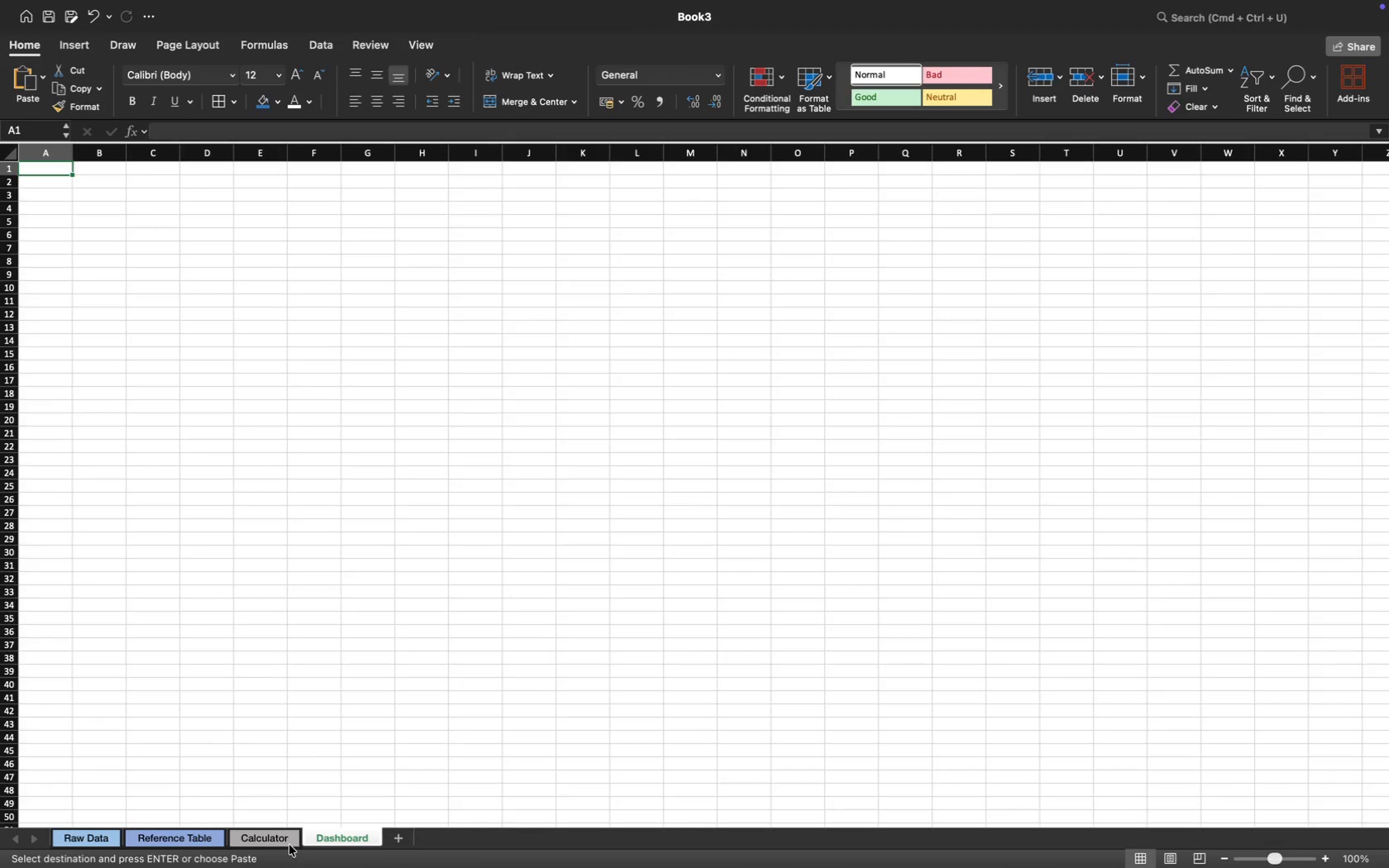 
left_click([283, 837])
 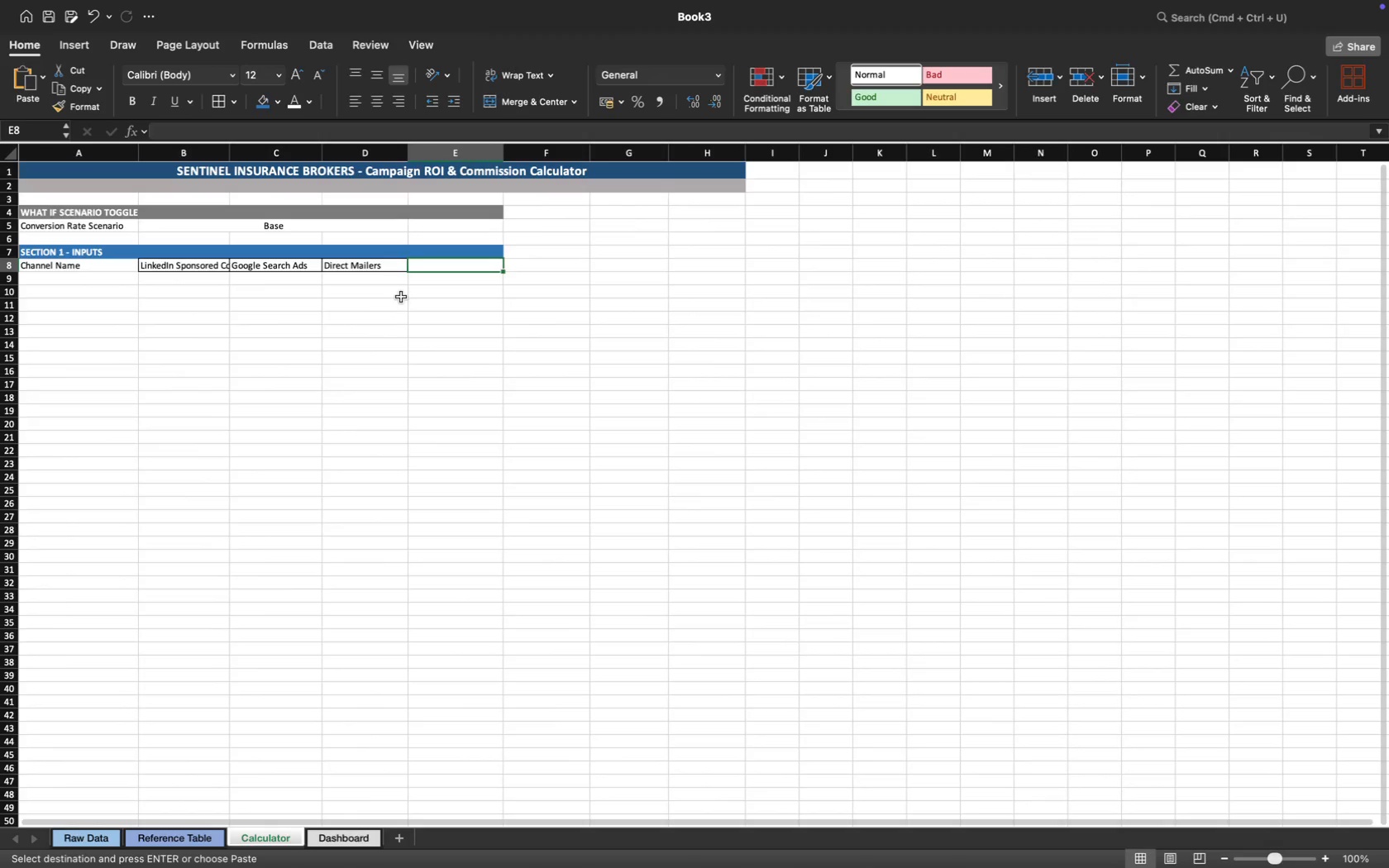 
key(Meta+V)
 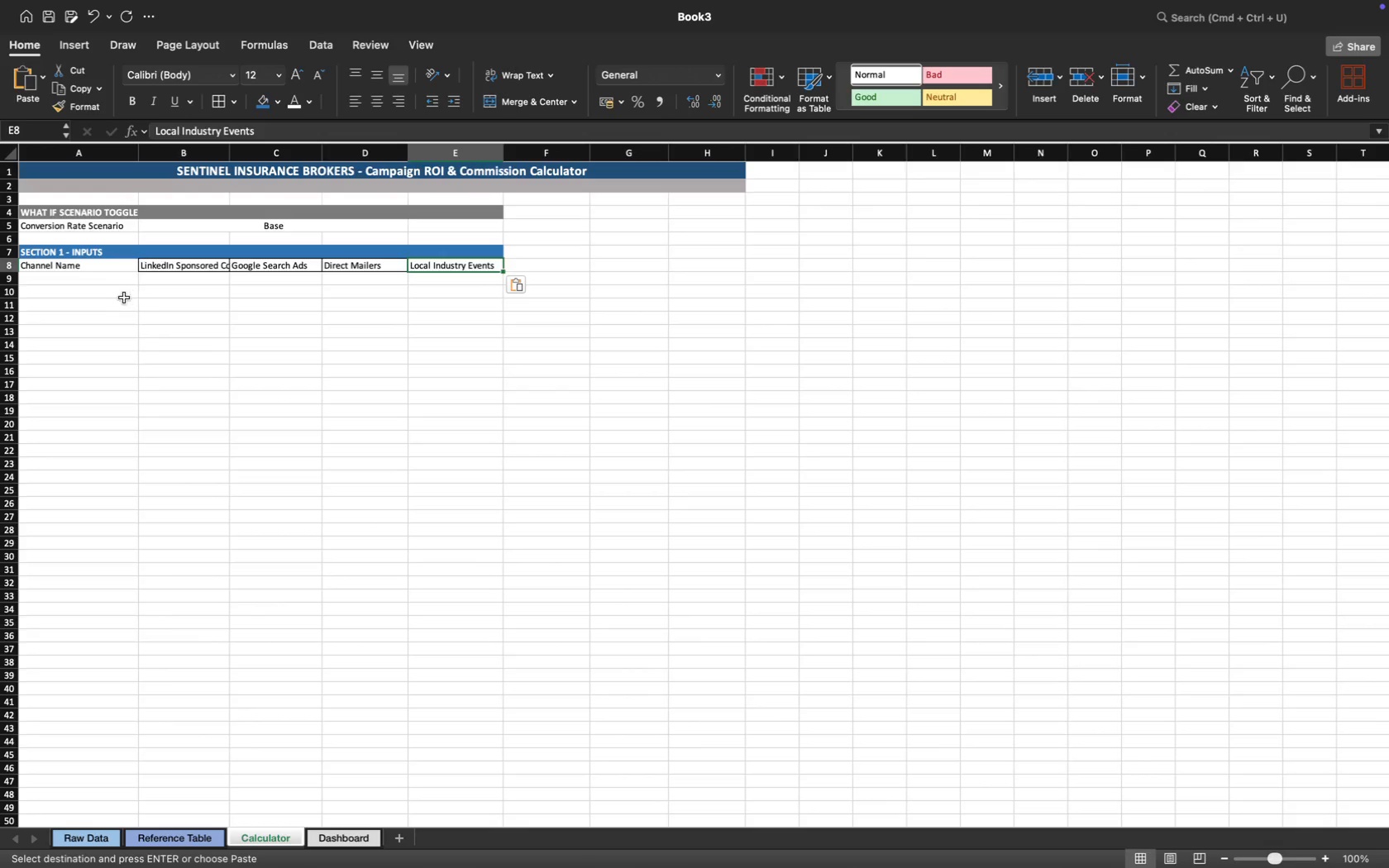 
left_click([102, 280])
 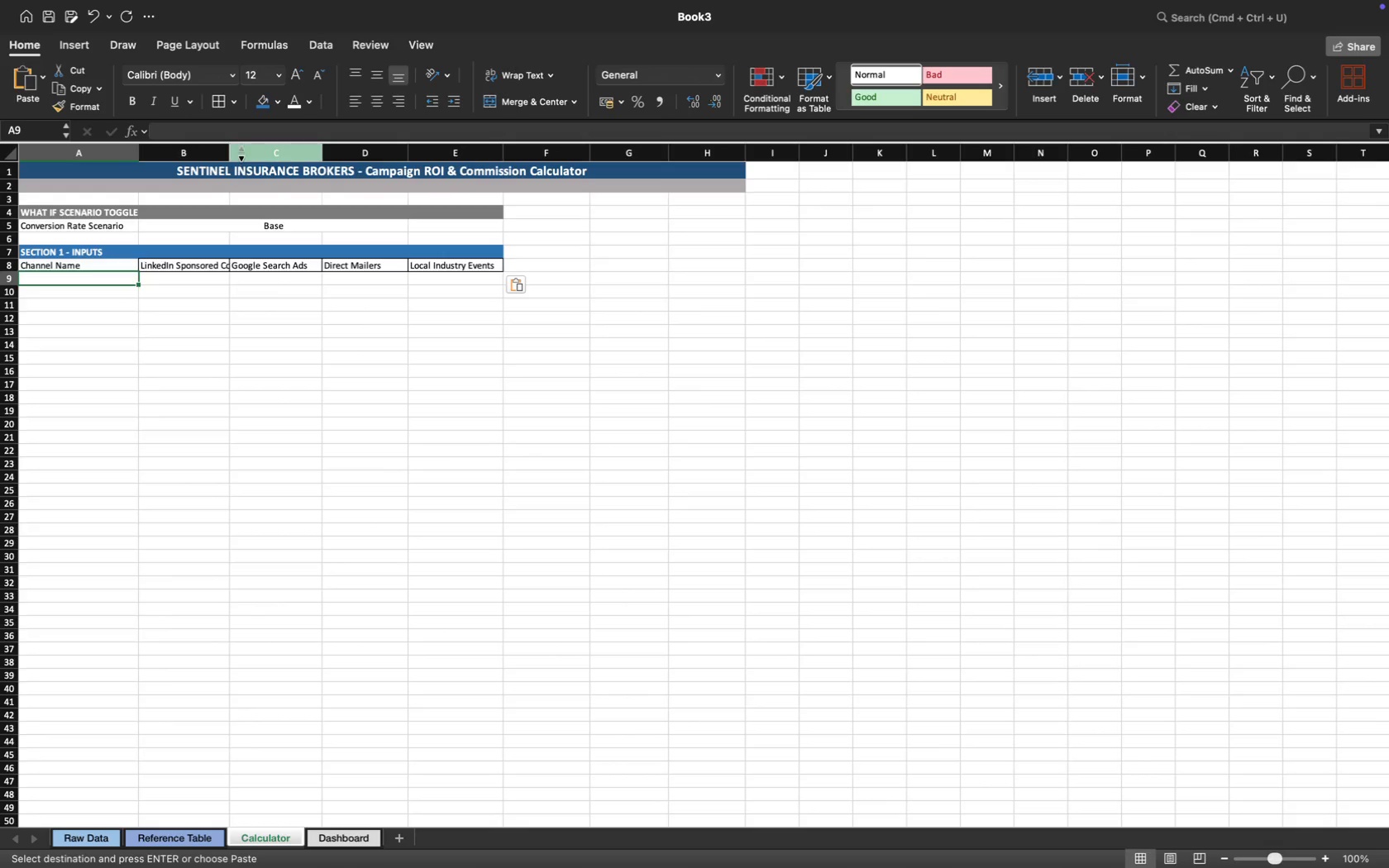 
left_click_drag(start_coordinate=[232, 151], to_coordinate=[270, 151])
 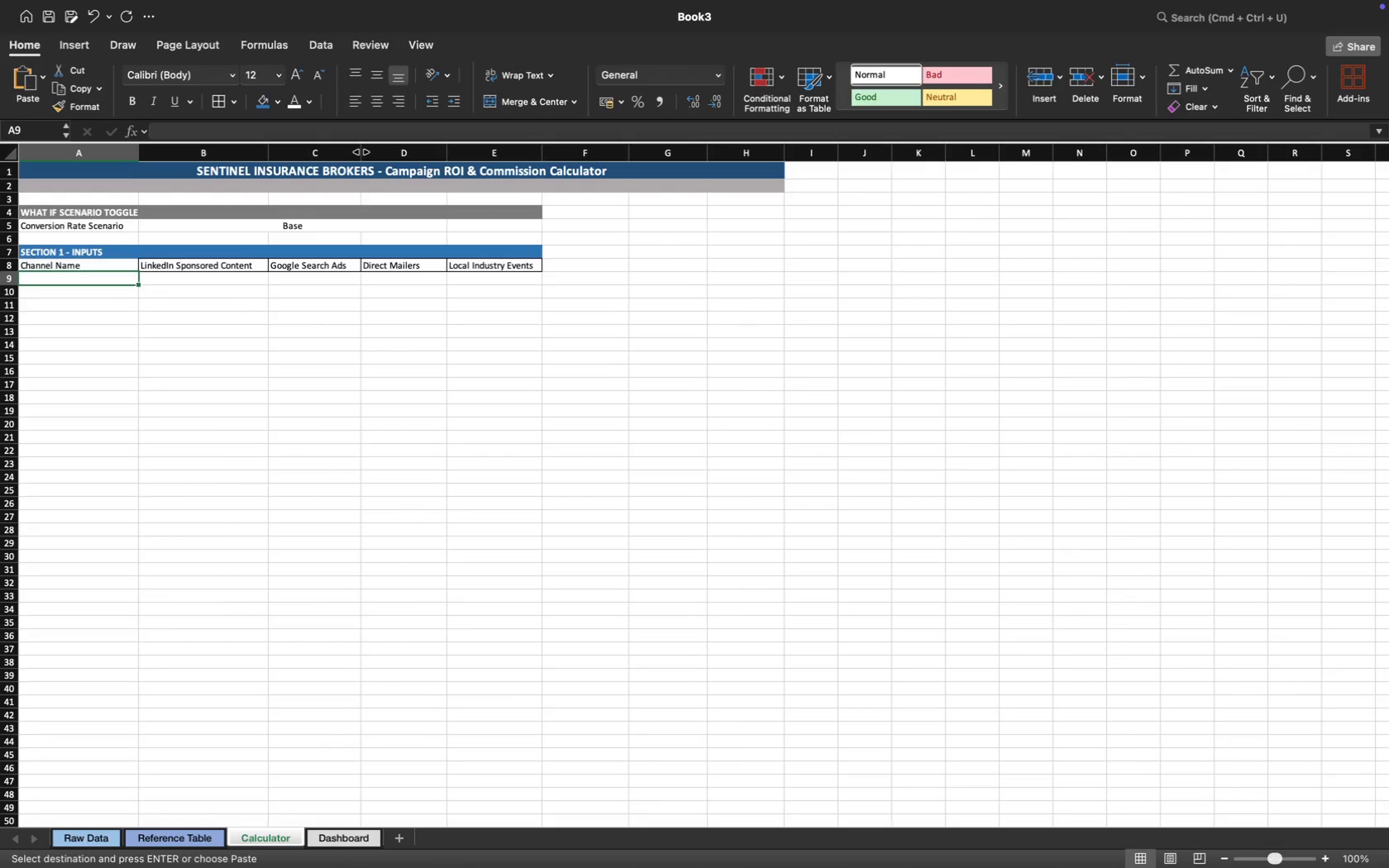 
left_click_drag(start_coordinate=[361, 152], to_coordinate=[379, 152])
 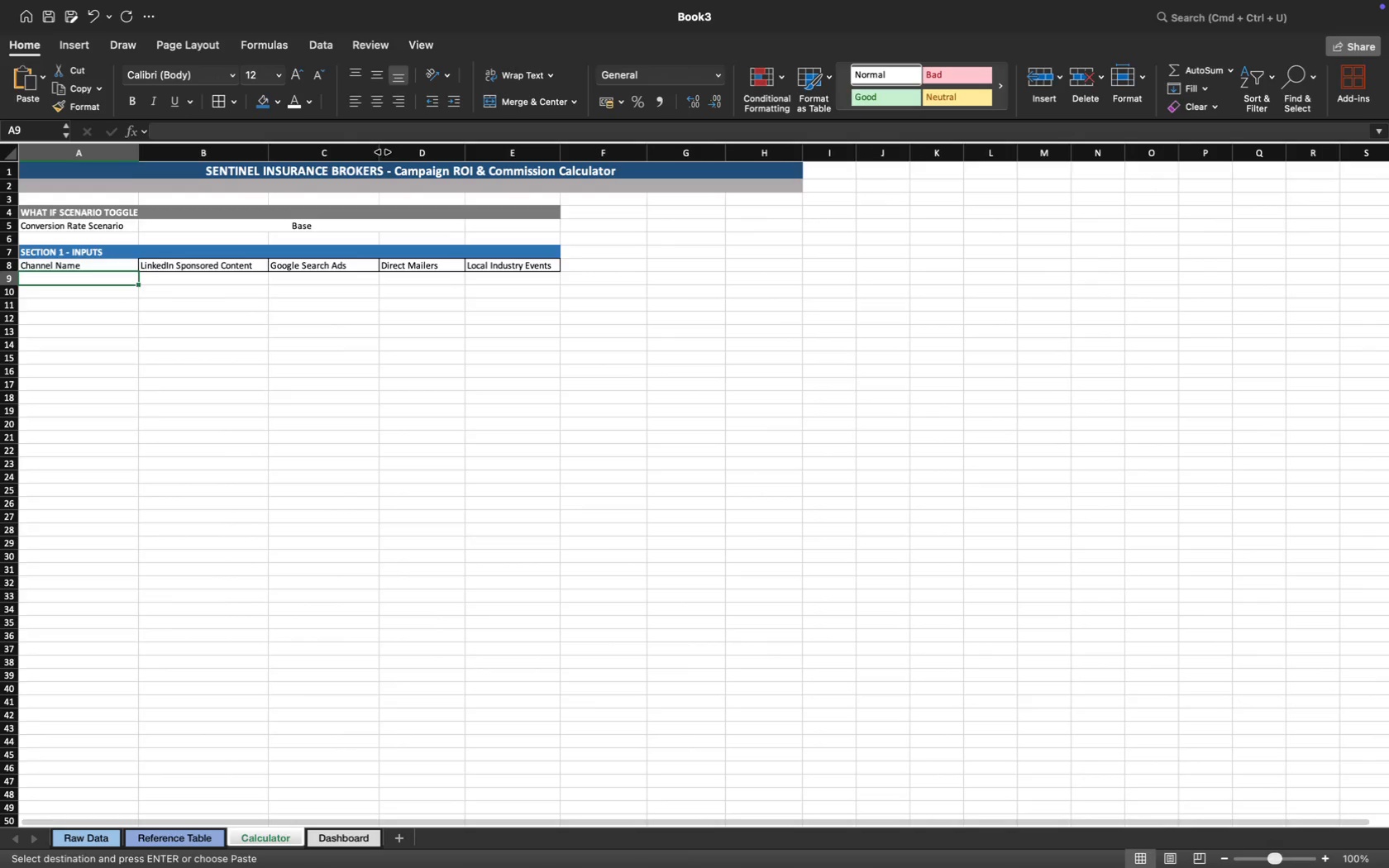 
left_click_drag(start_coordinate=[381, 151], to_coordinate=[369, 151])
 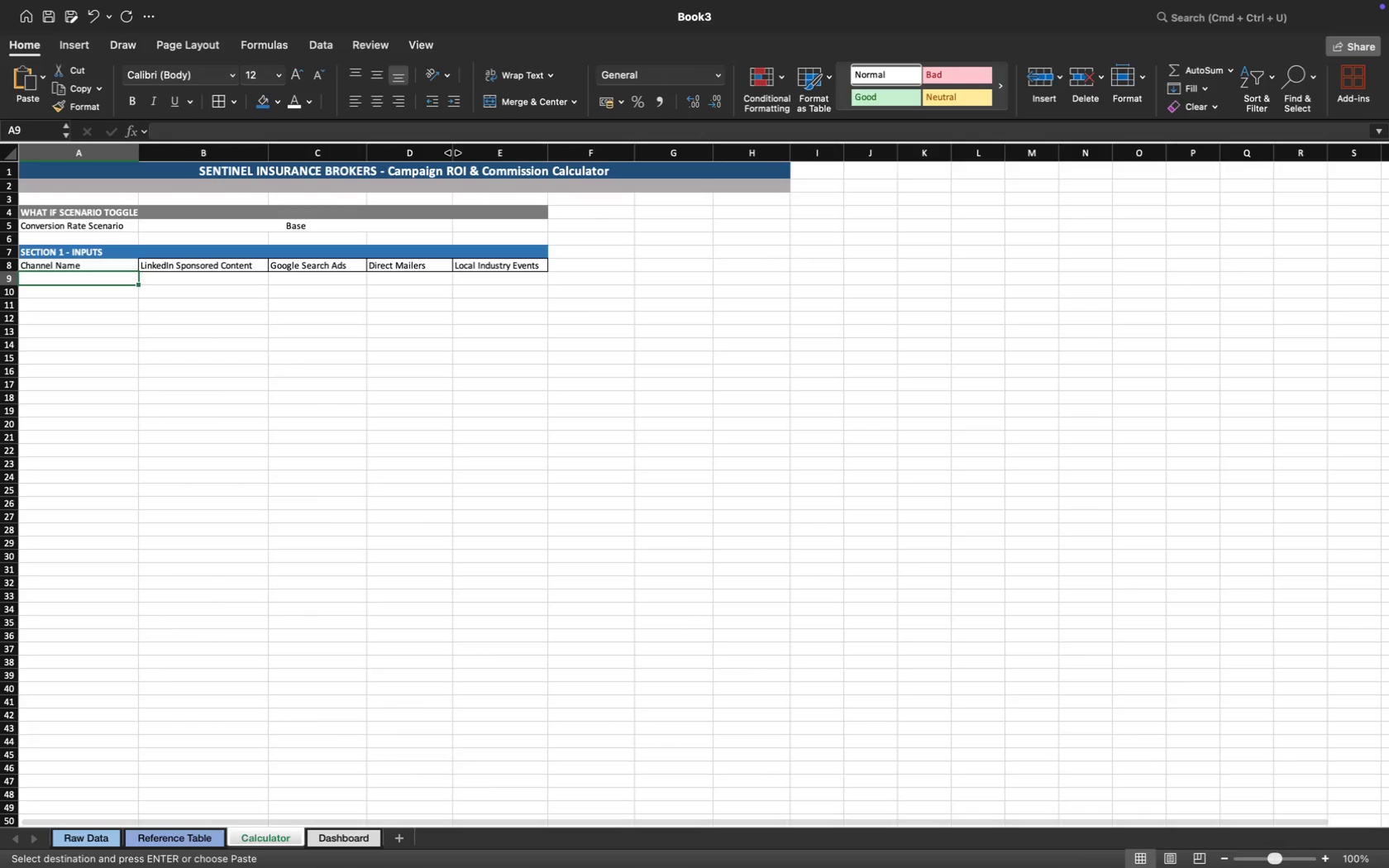 
left_click_drag(start_coordinate=[454, 153], to_coordinate=[443, 151])
 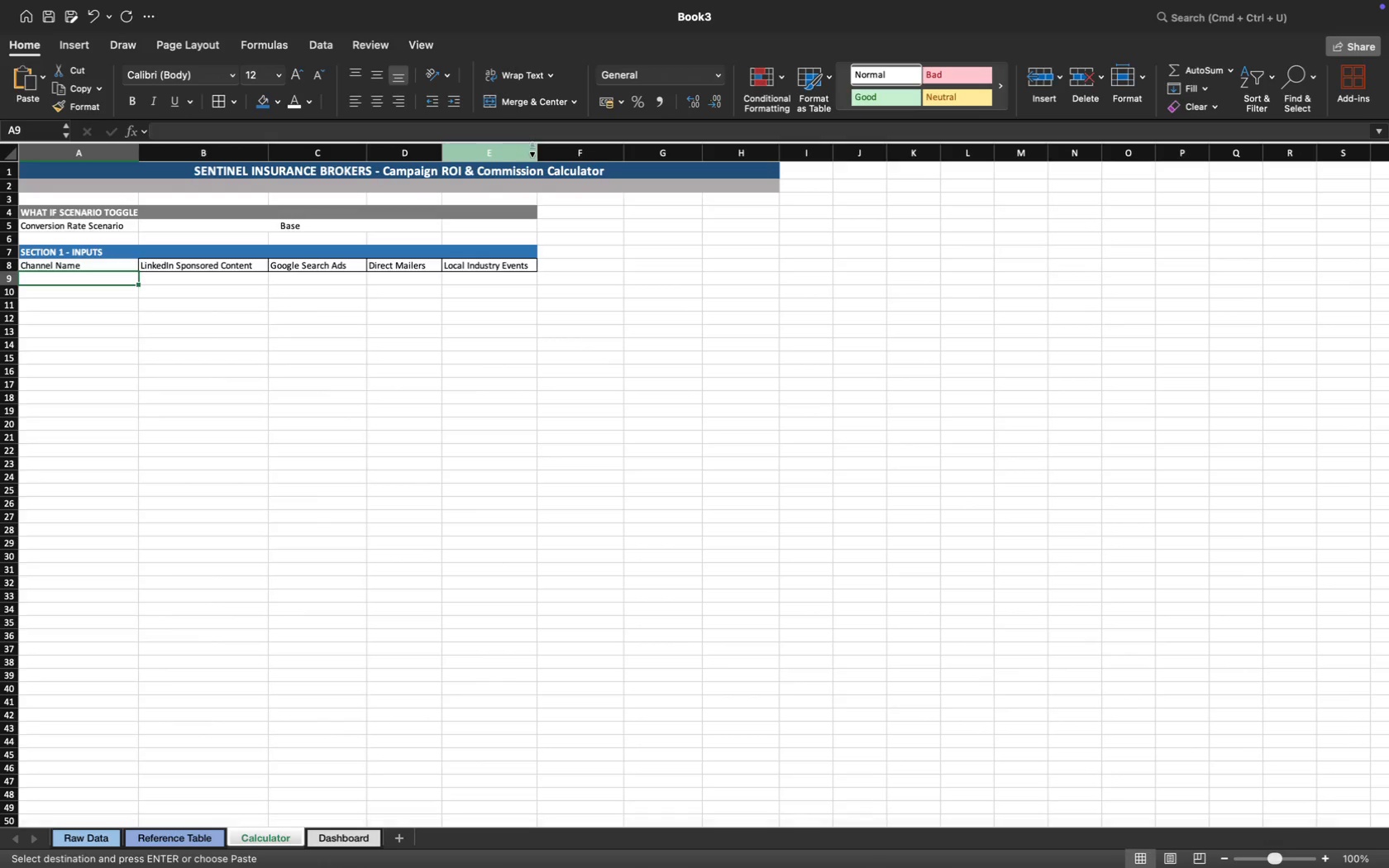 
left_click_drag(start_coordinate=[535, 151], to_coordinate=[550, 153])
 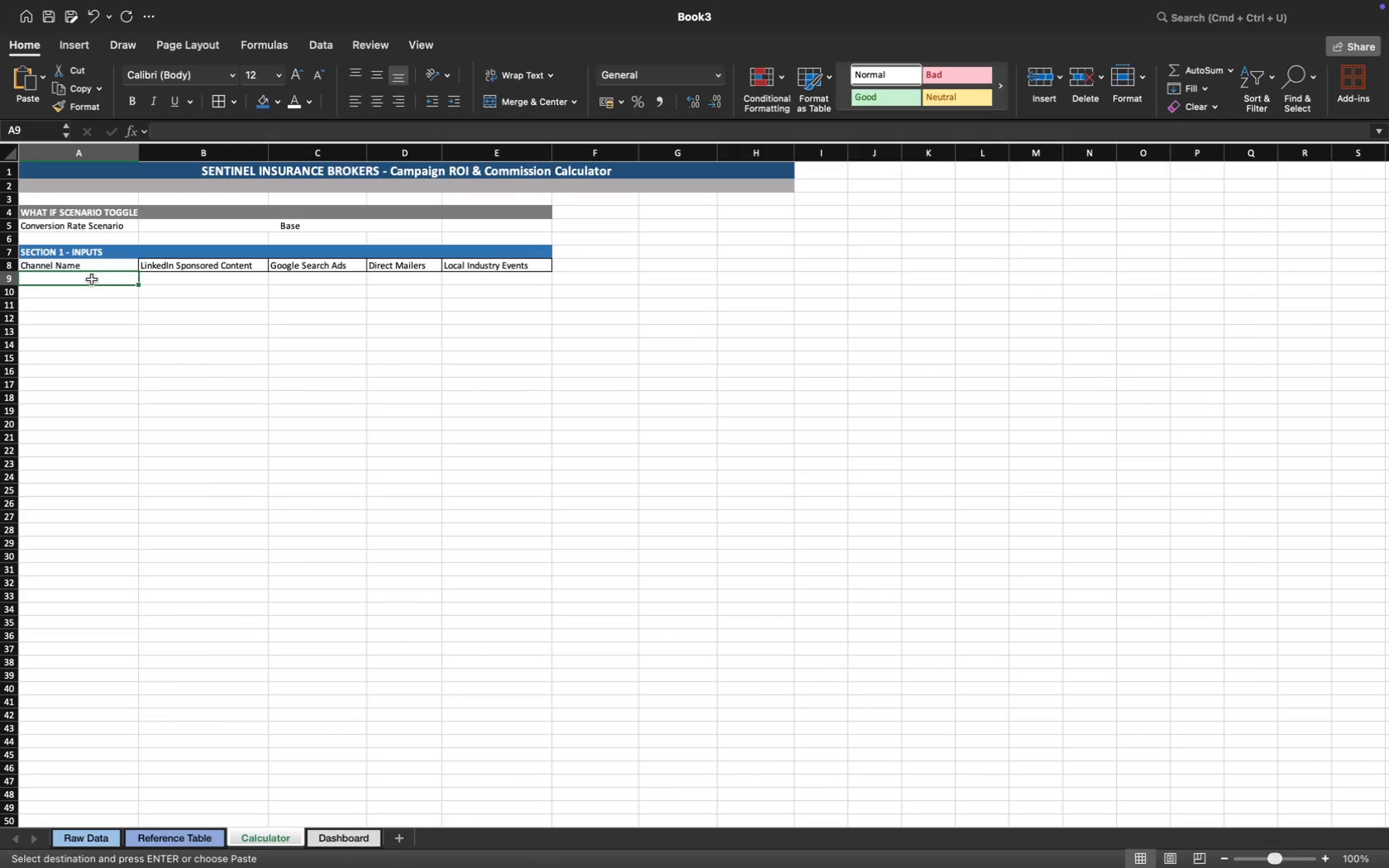 
wait(5.69)
 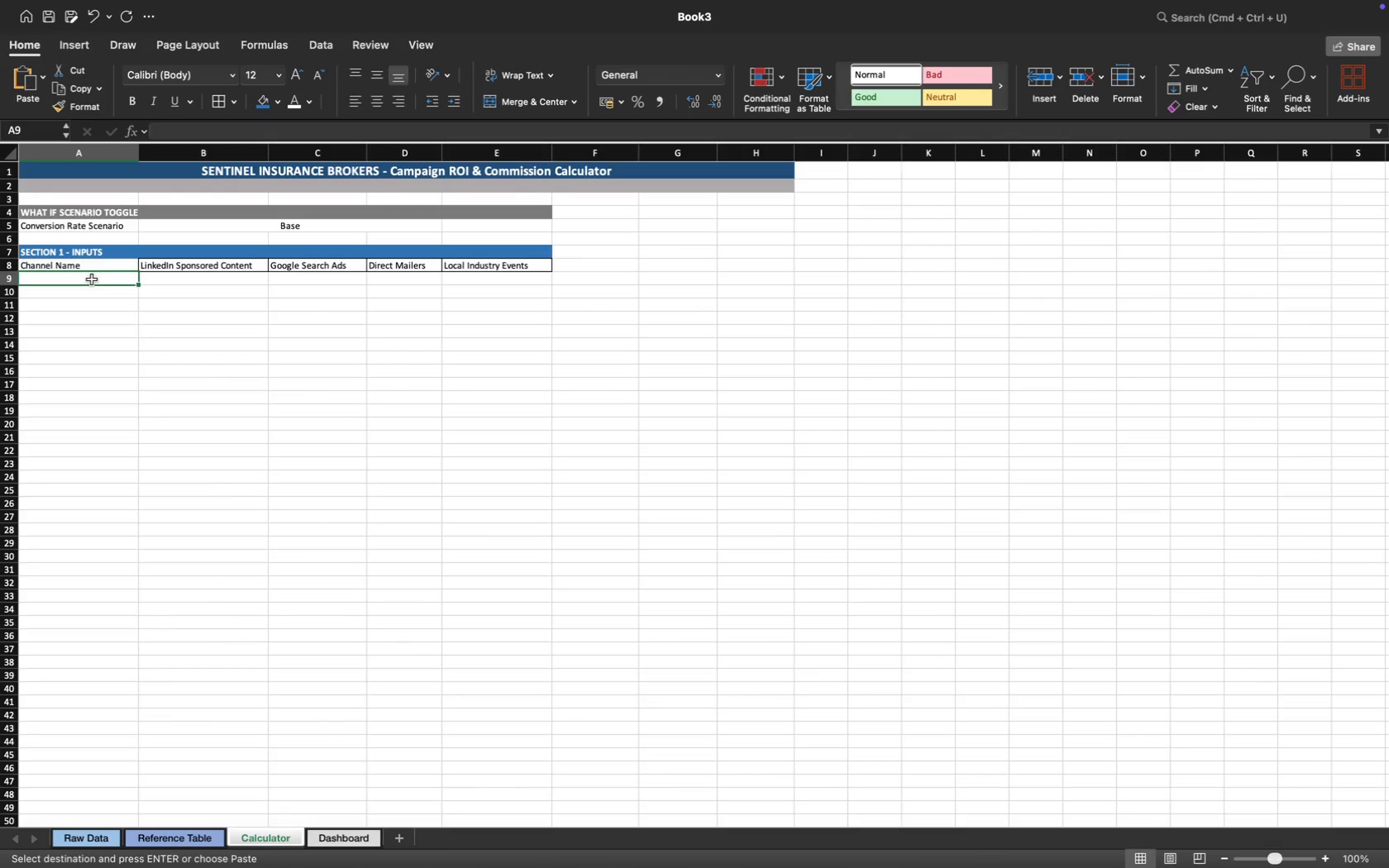 
type(Total Marketin )
key(Backspace)
type(g Spend ($))
 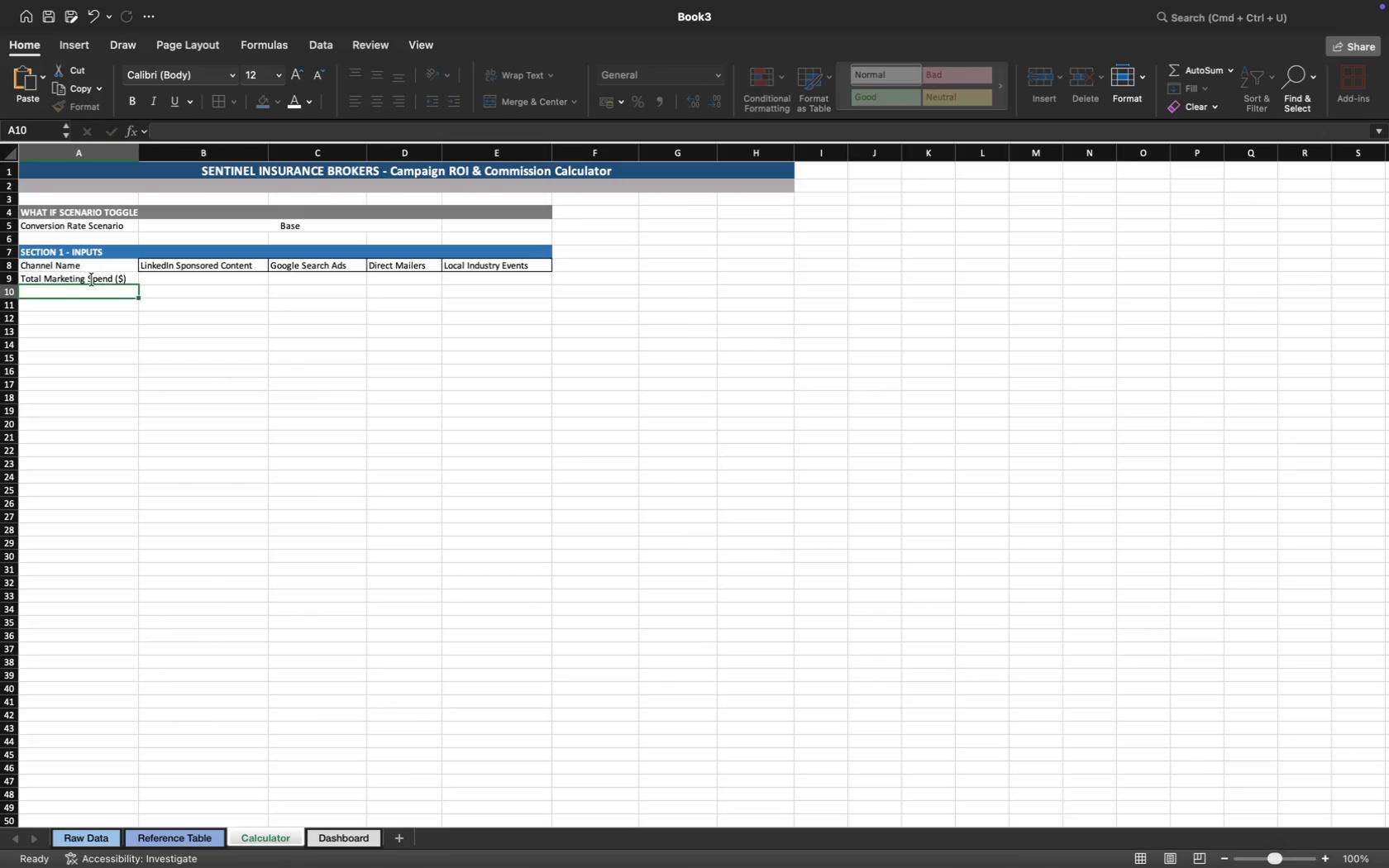 
 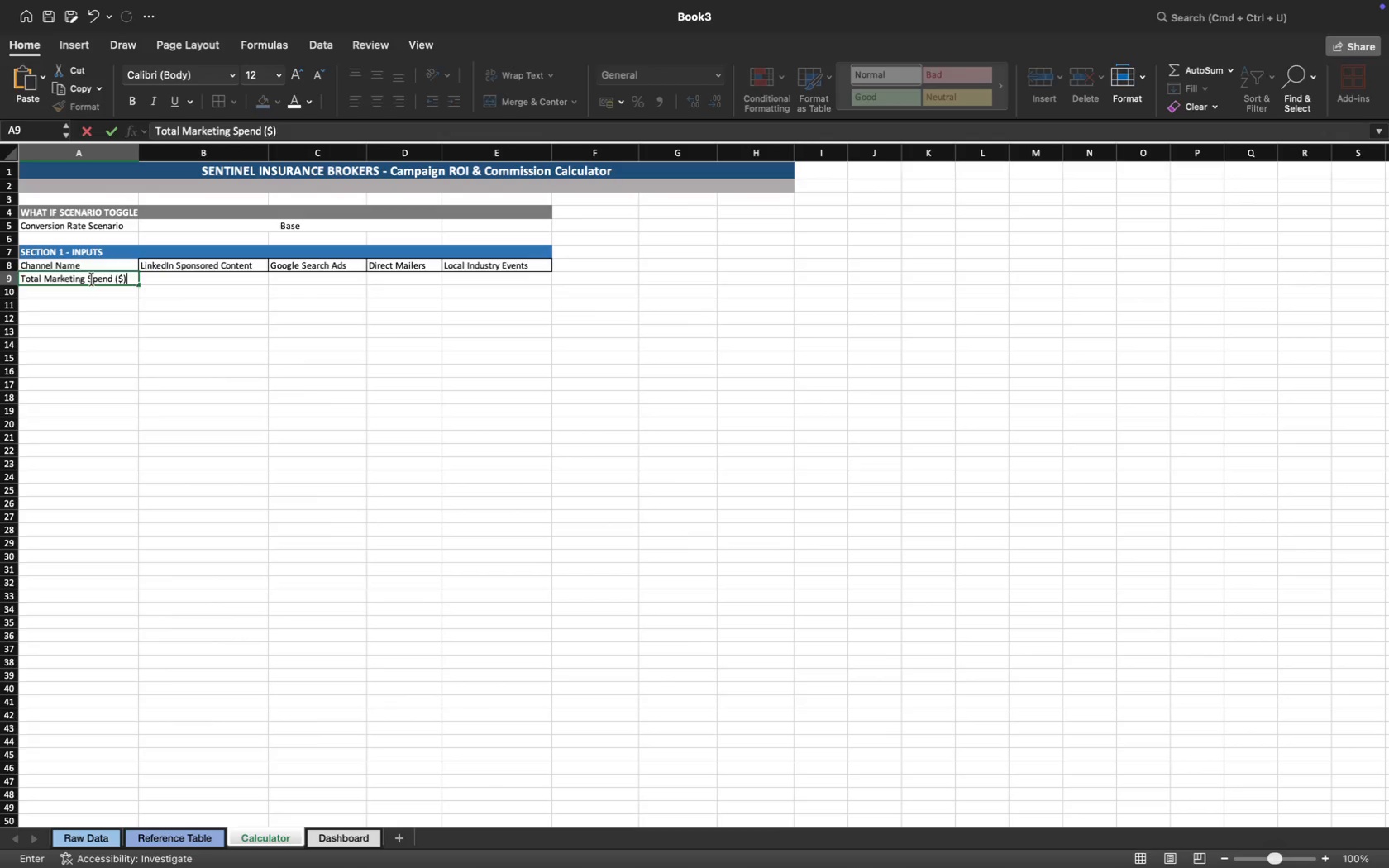 
key(Enter)
 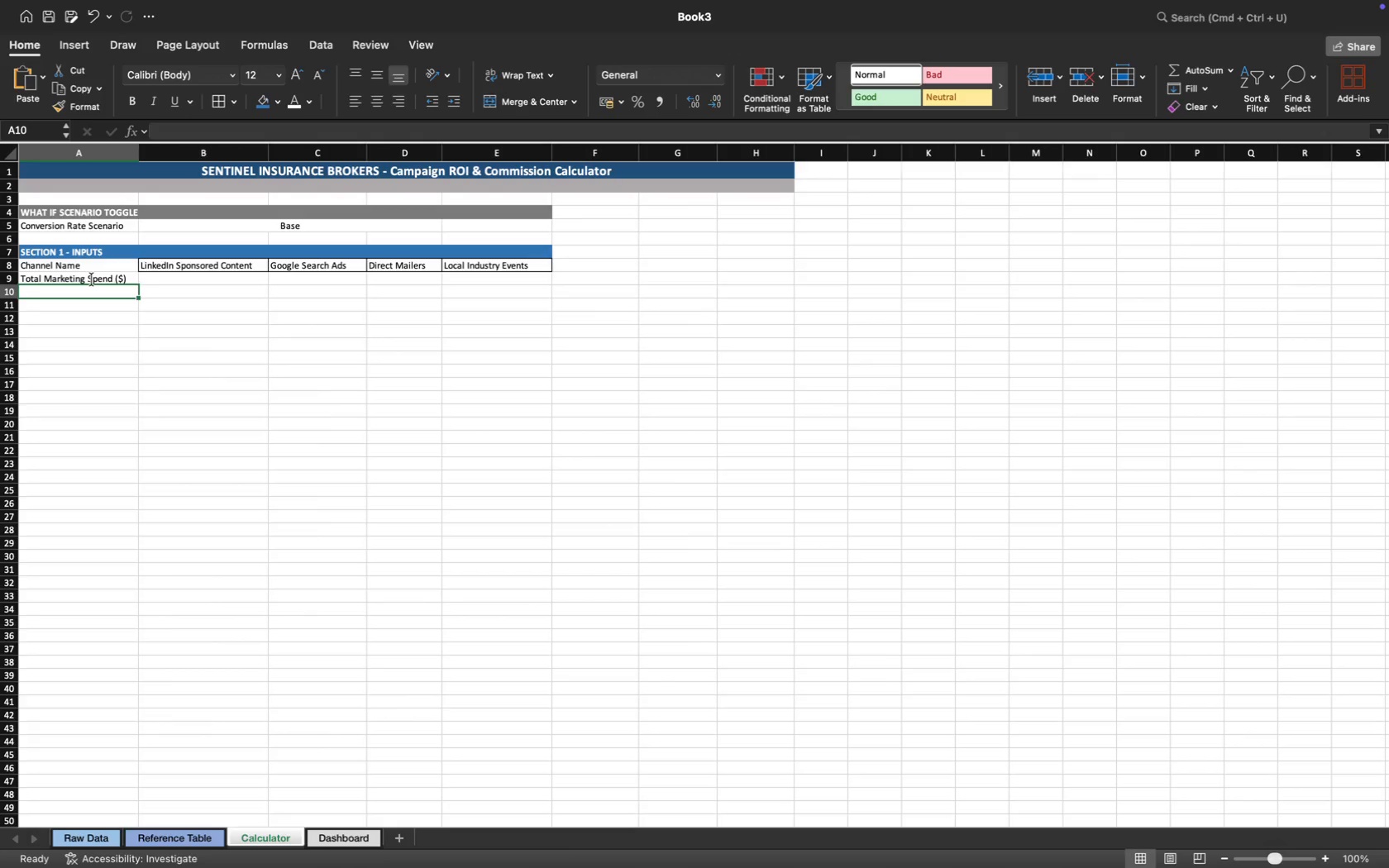 
type(Total l)
key(Backspace)
type(Leads Generated )
 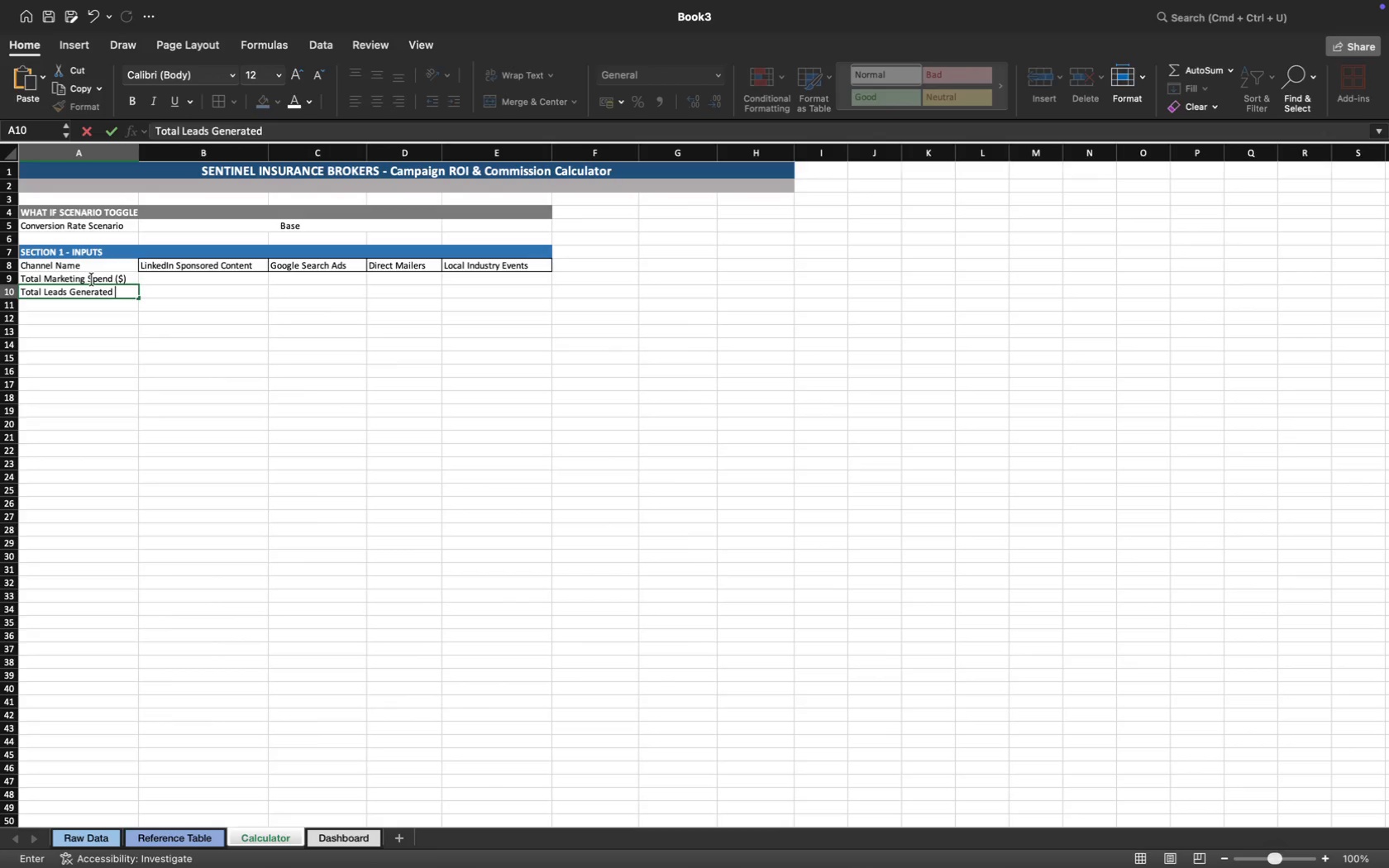 
key(Enter)
 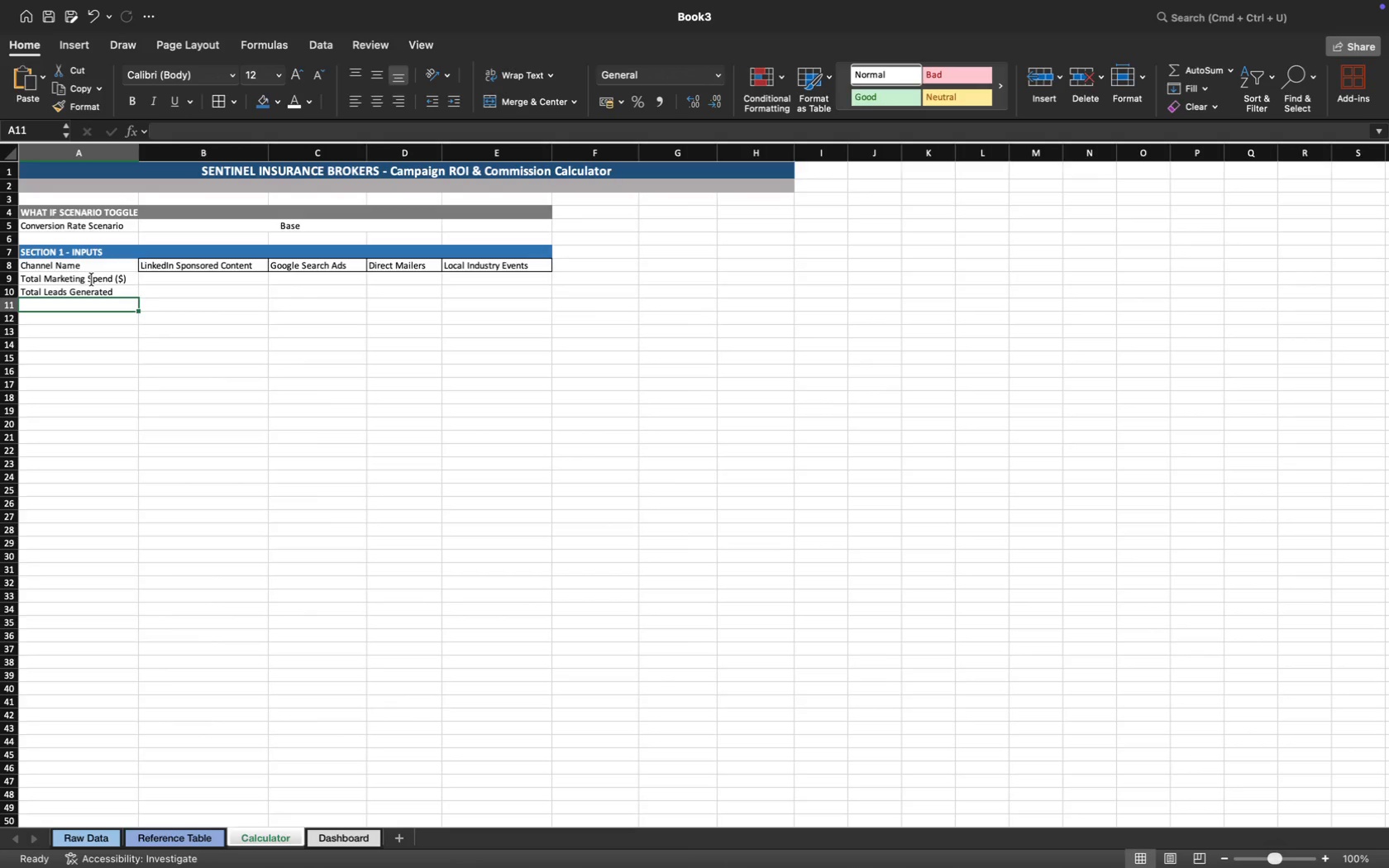 
type(Policies)
 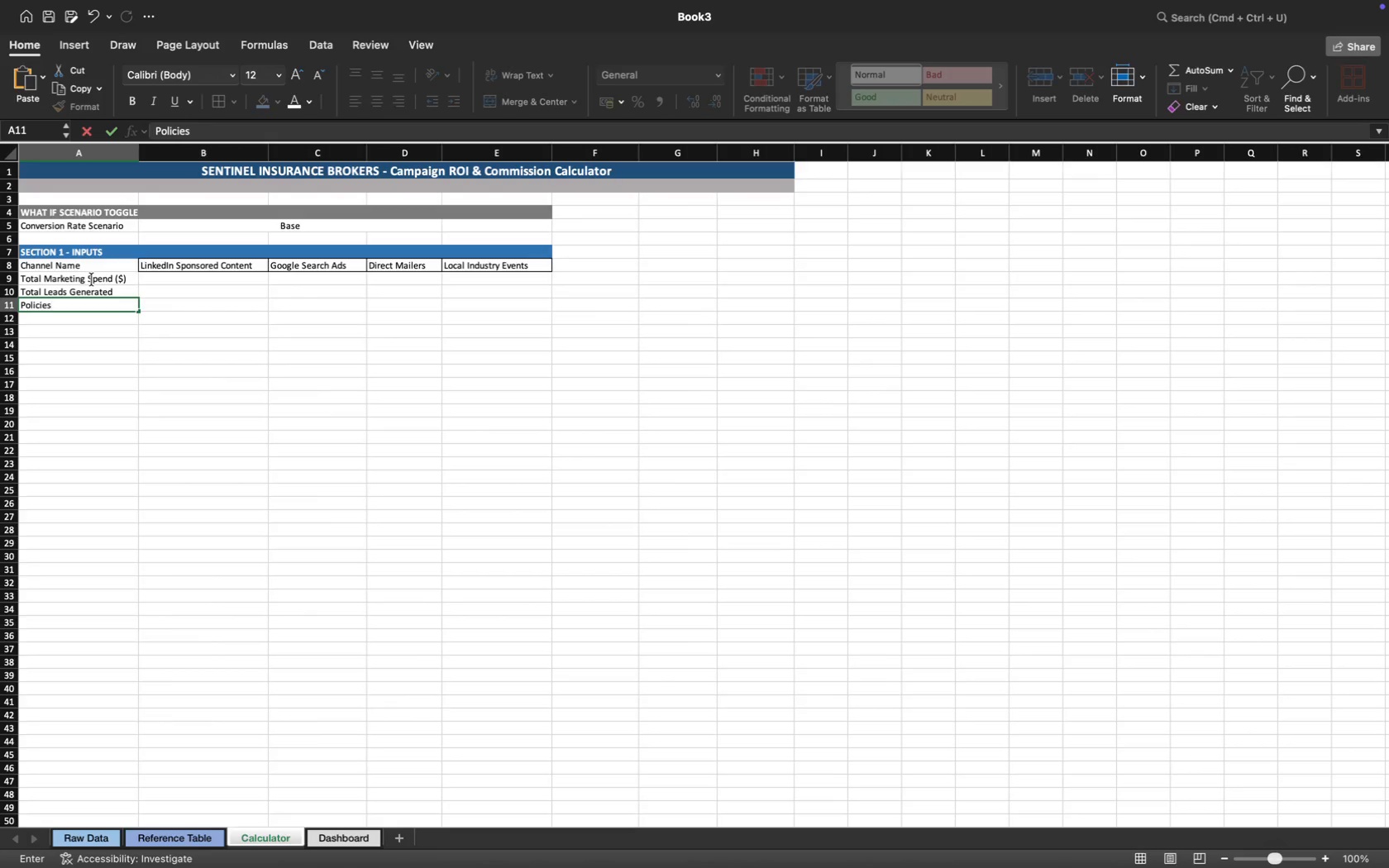 
type( Bound)
 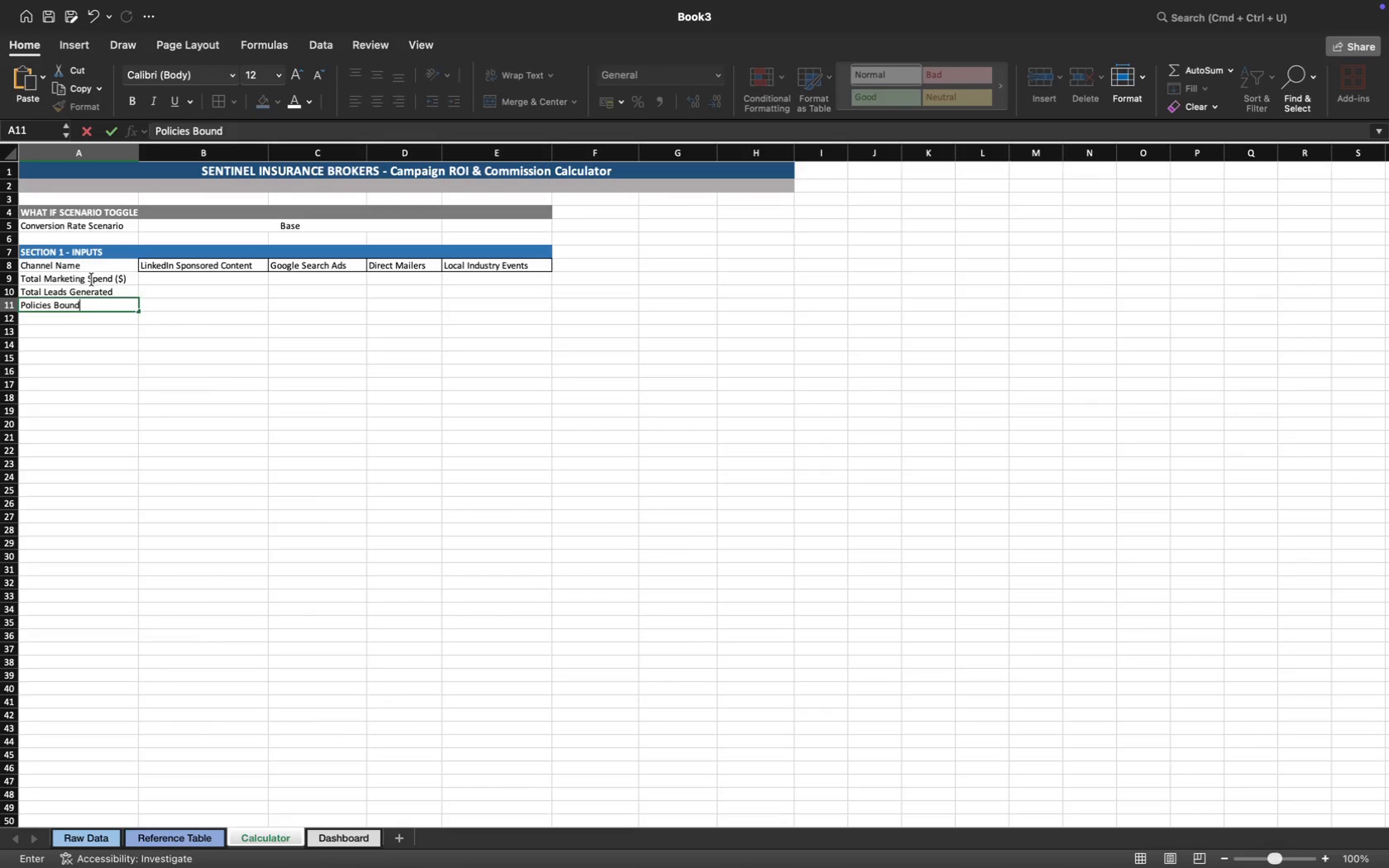 
key(Enter)
 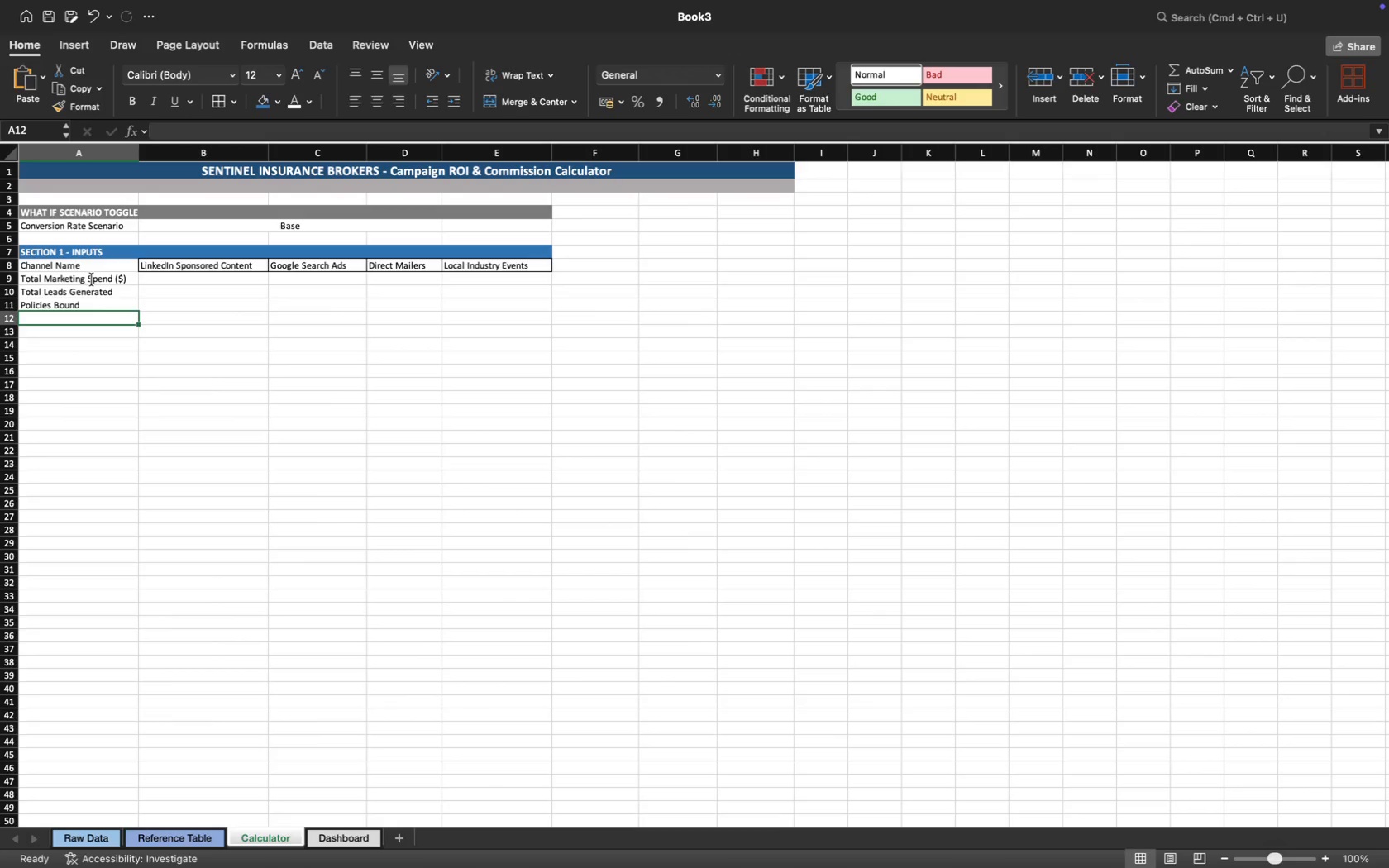 
wait(5.15)
 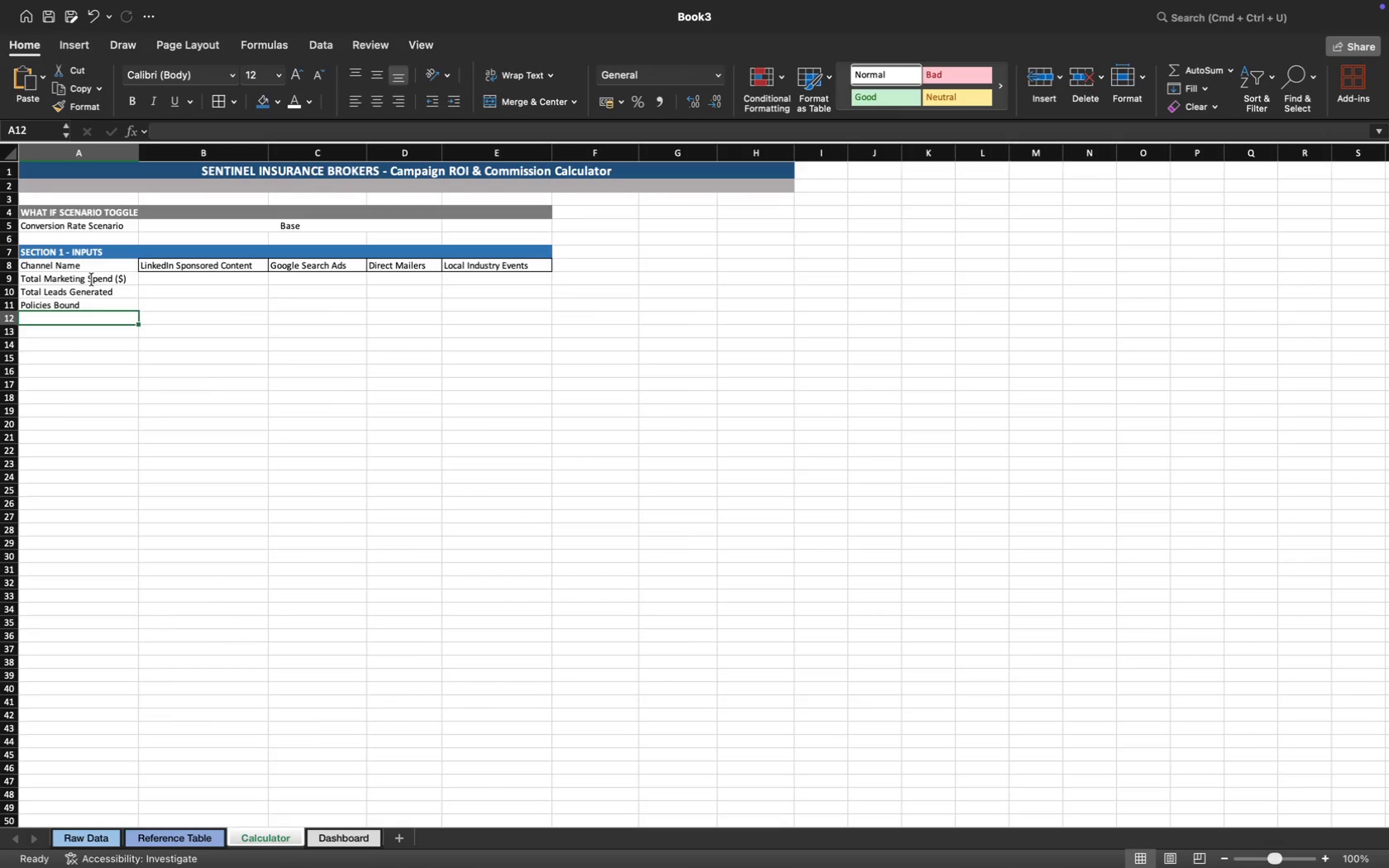 
type(Policiy Type (select below))
 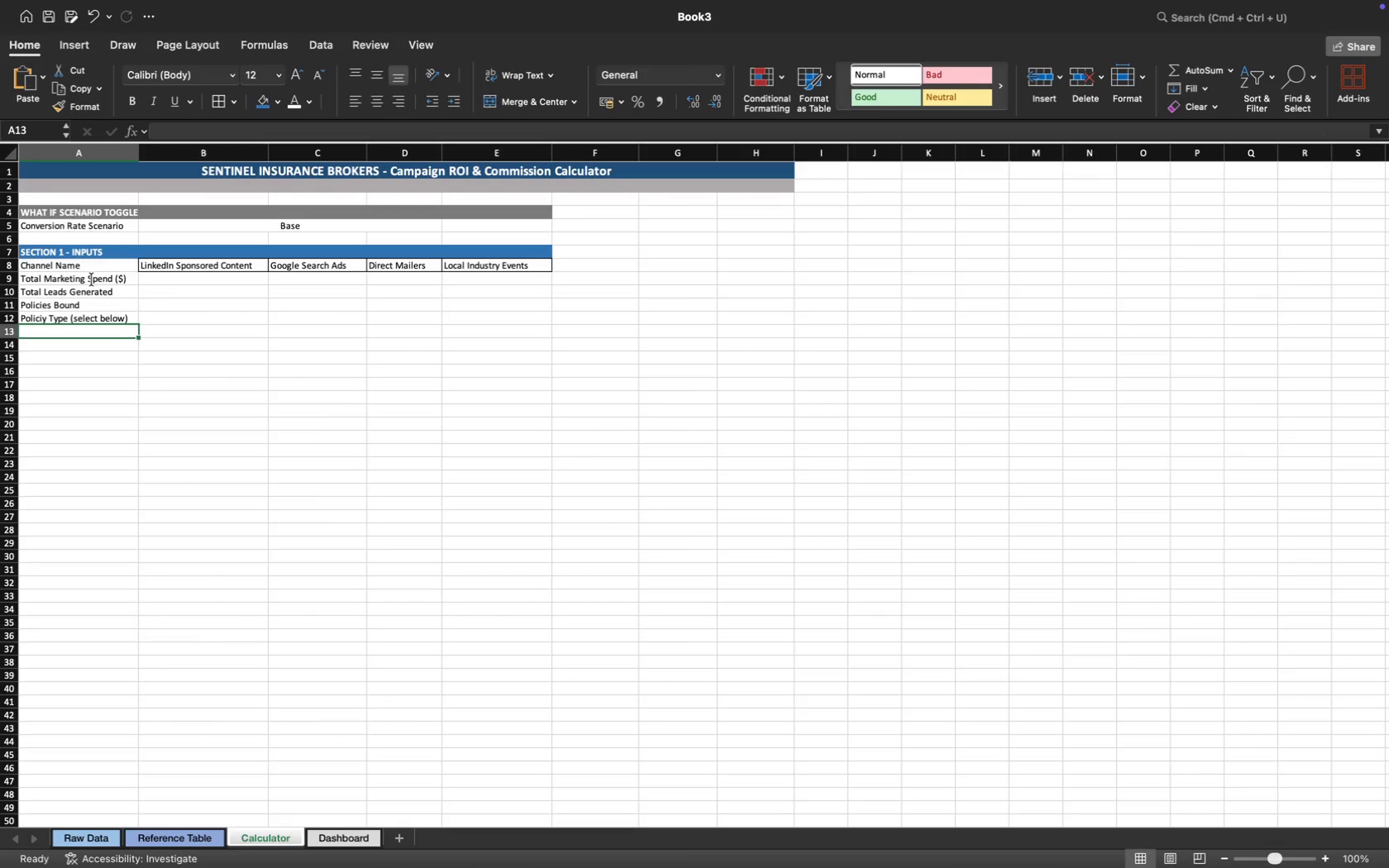 
 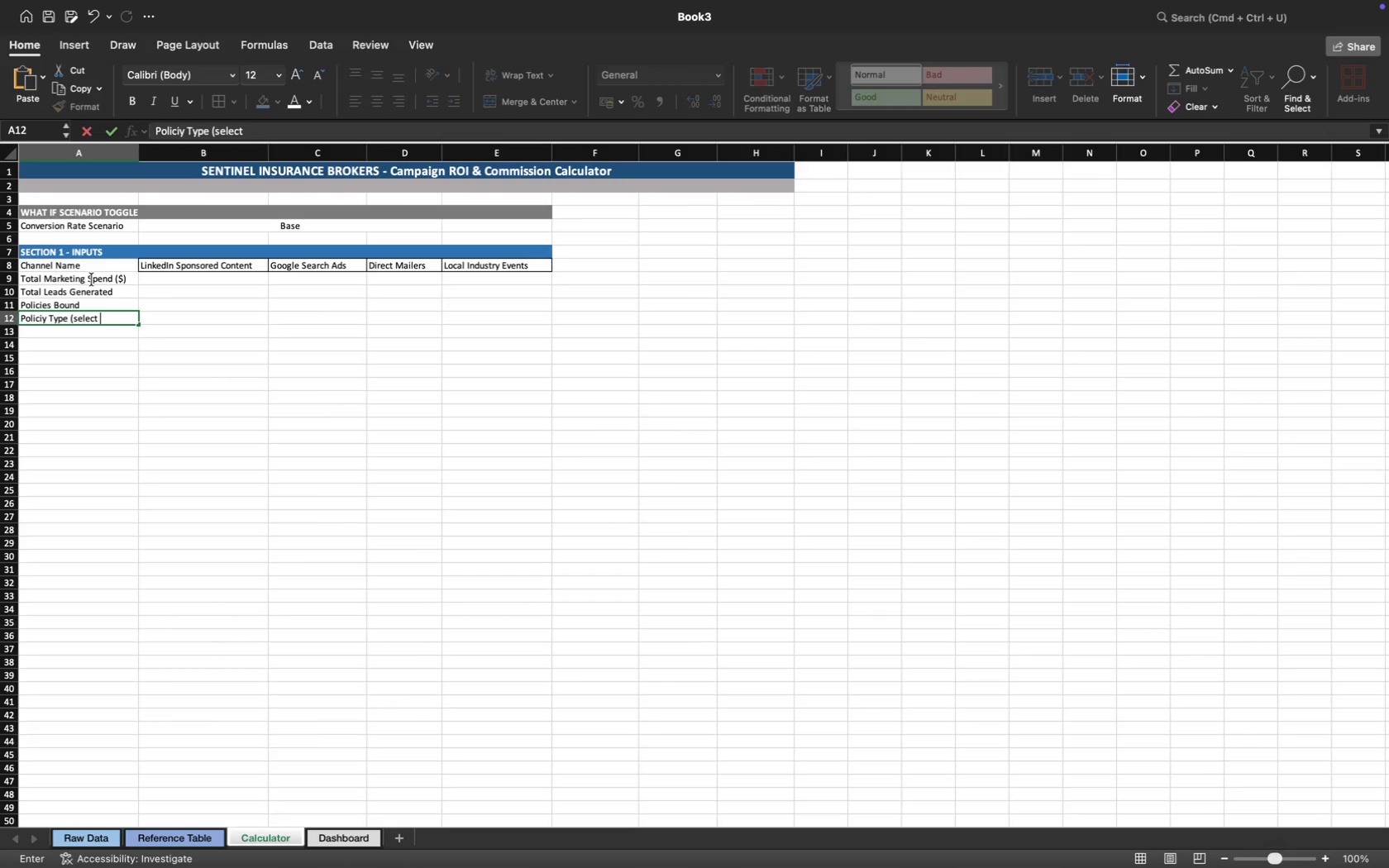 
key(Enter)
 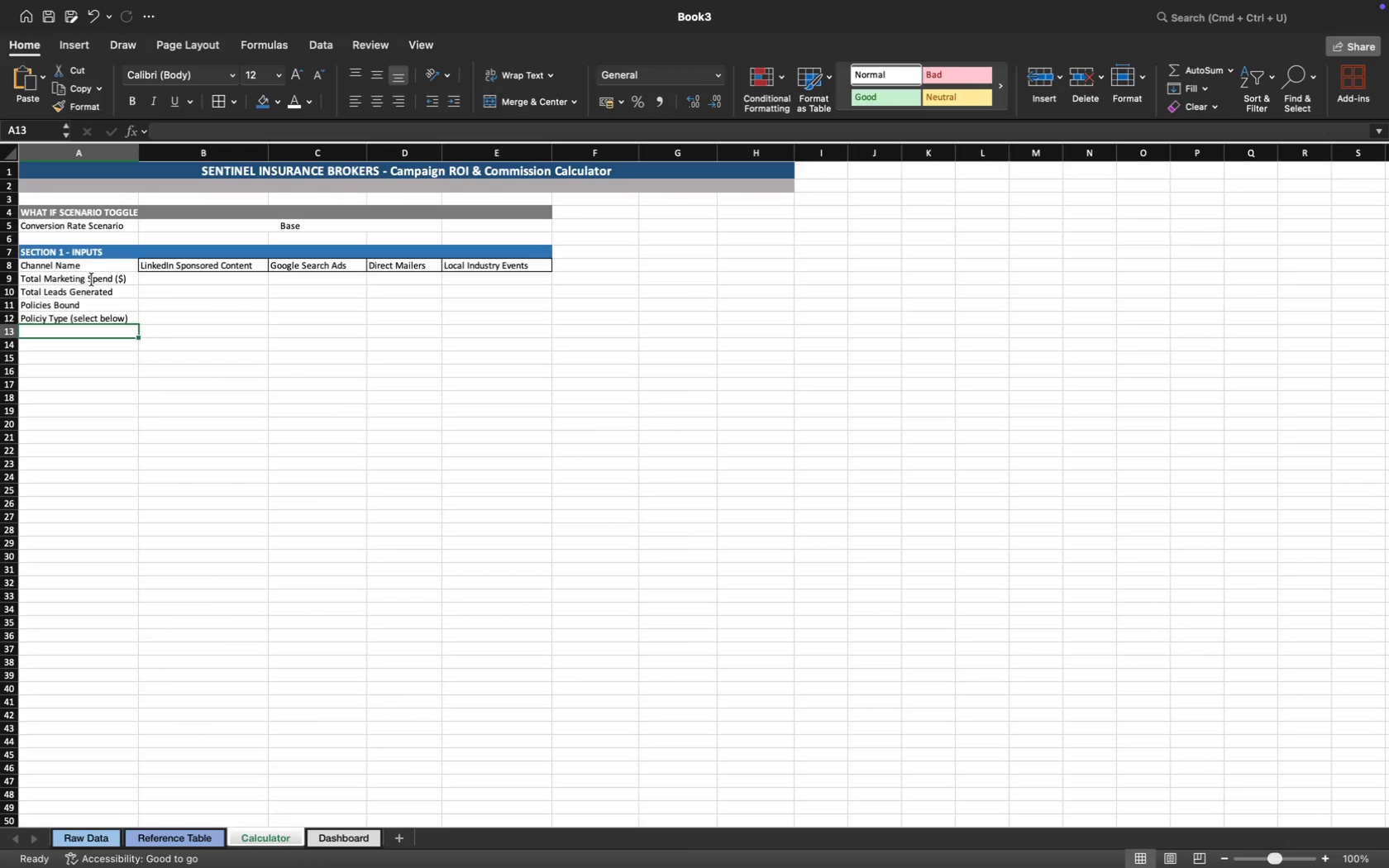 
type(Avg Annual Premiuh)
key(Backspace)
type(m ($))
 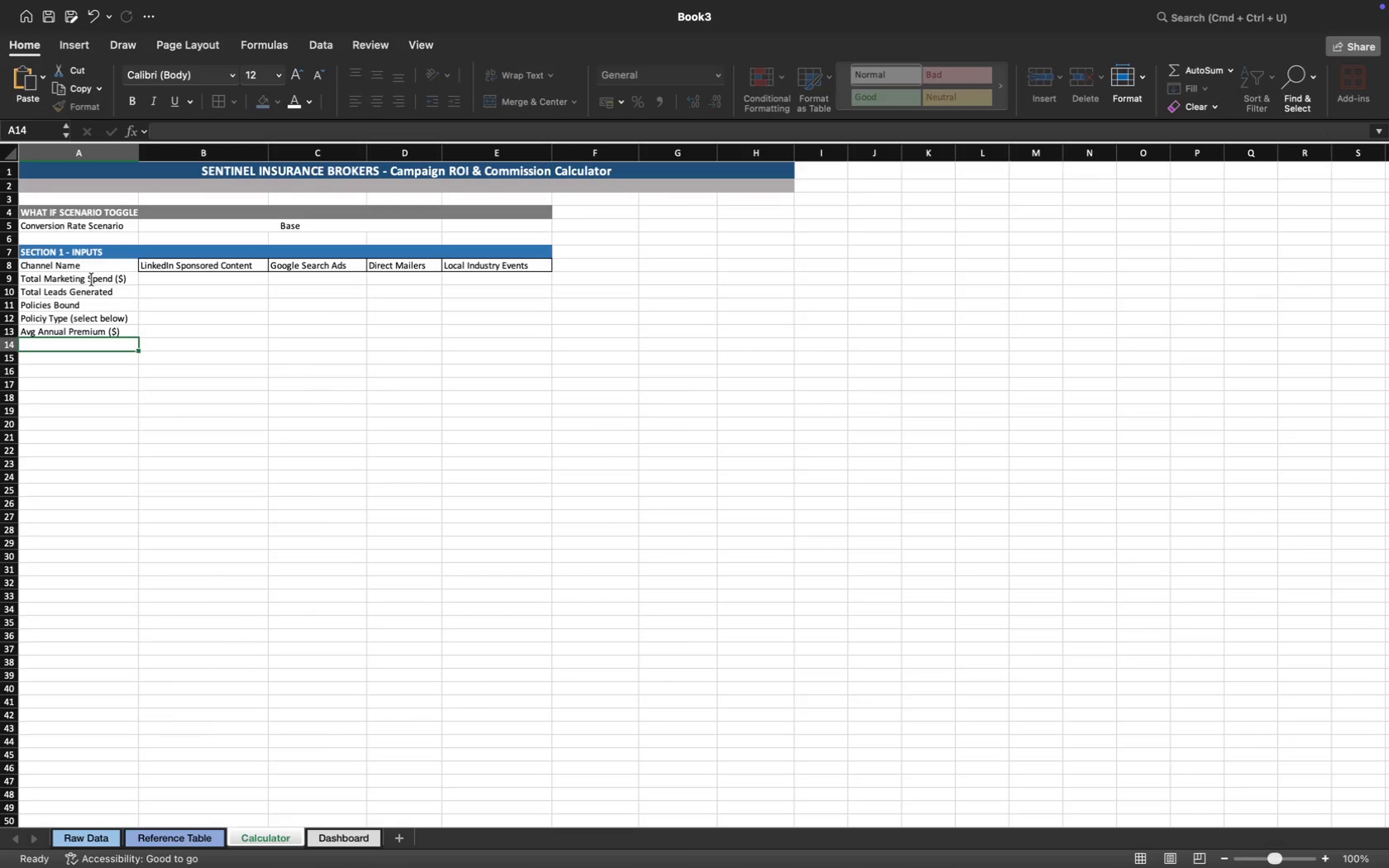 
 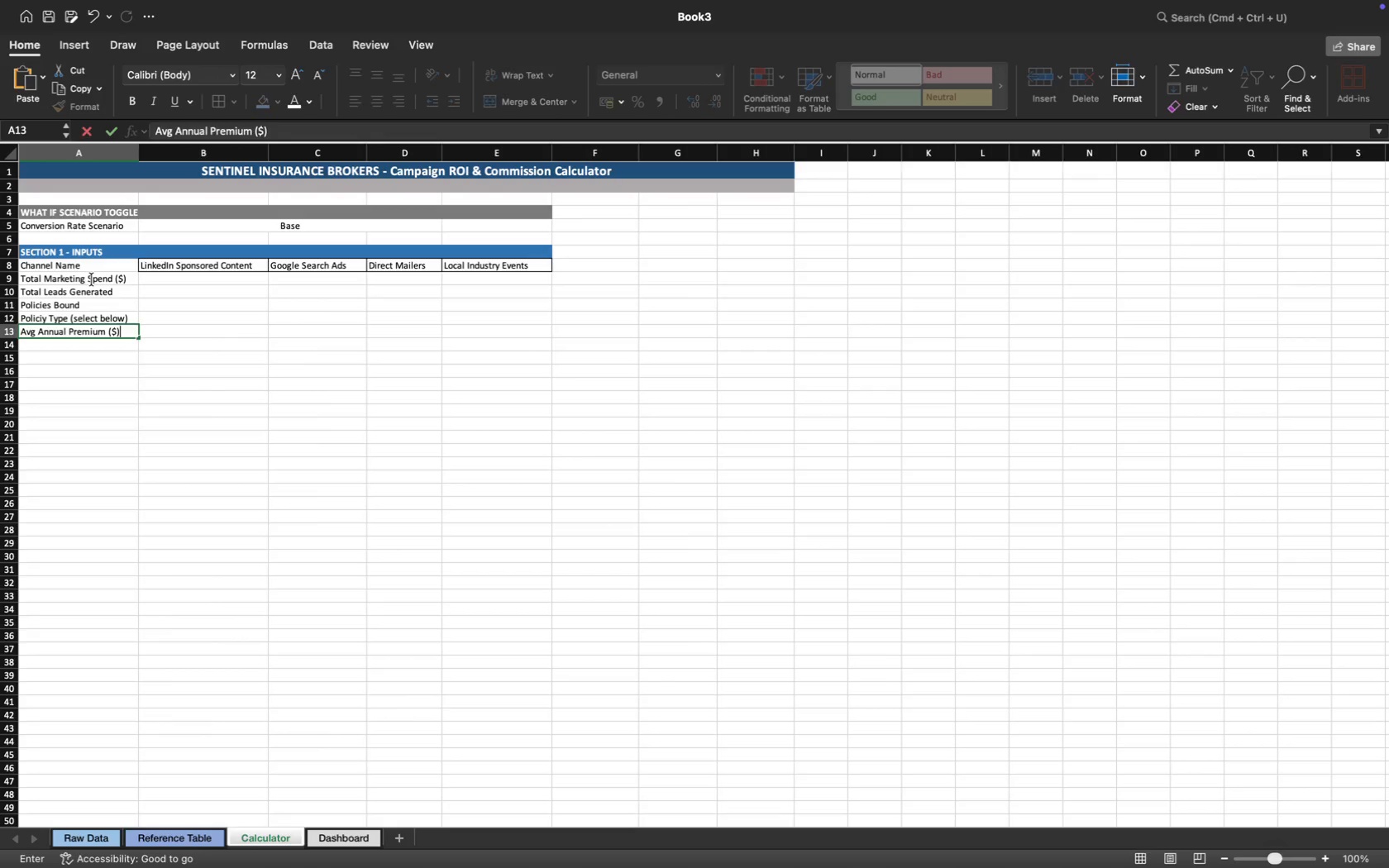 
key(Enter)
 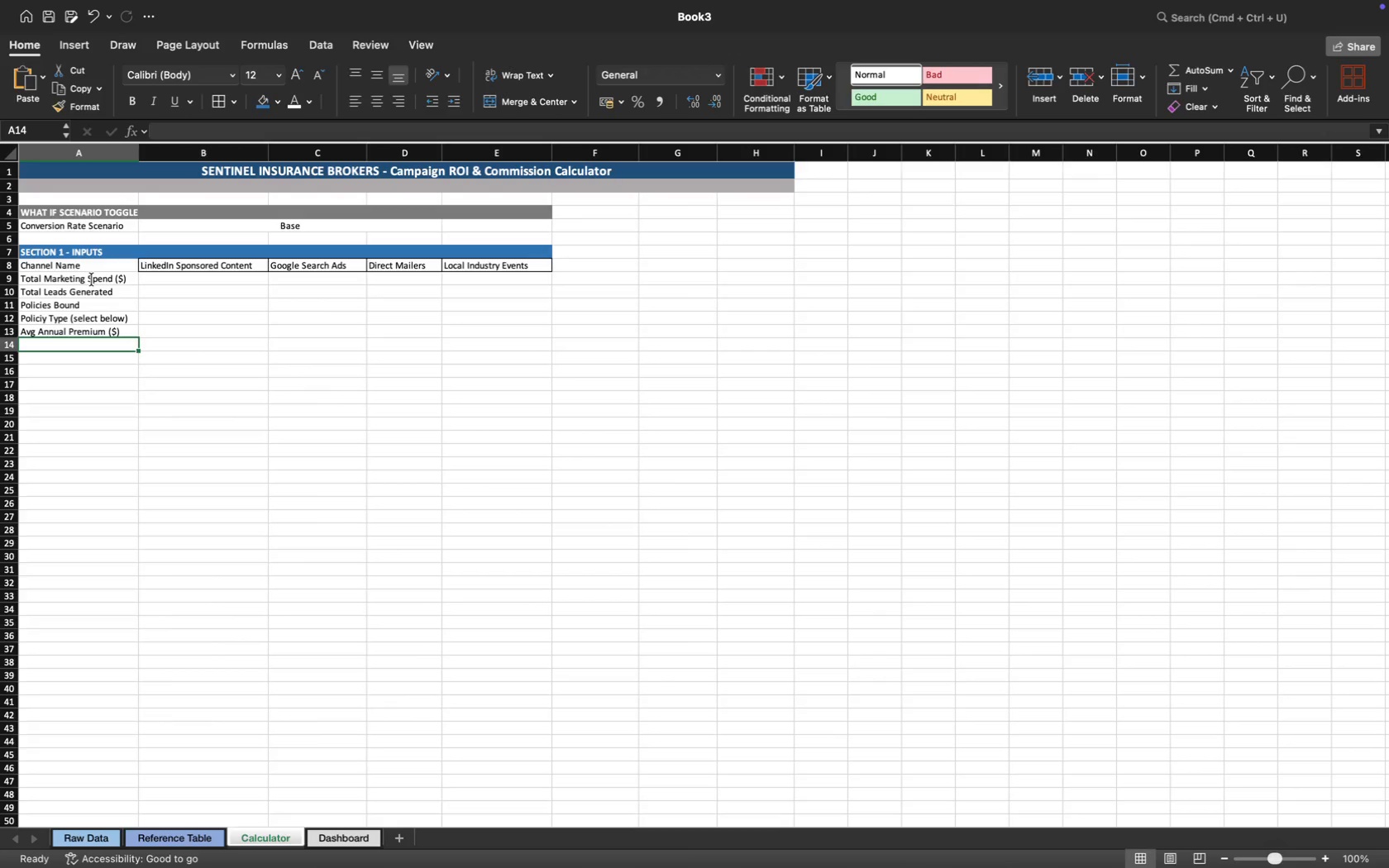 
type(Commission )
 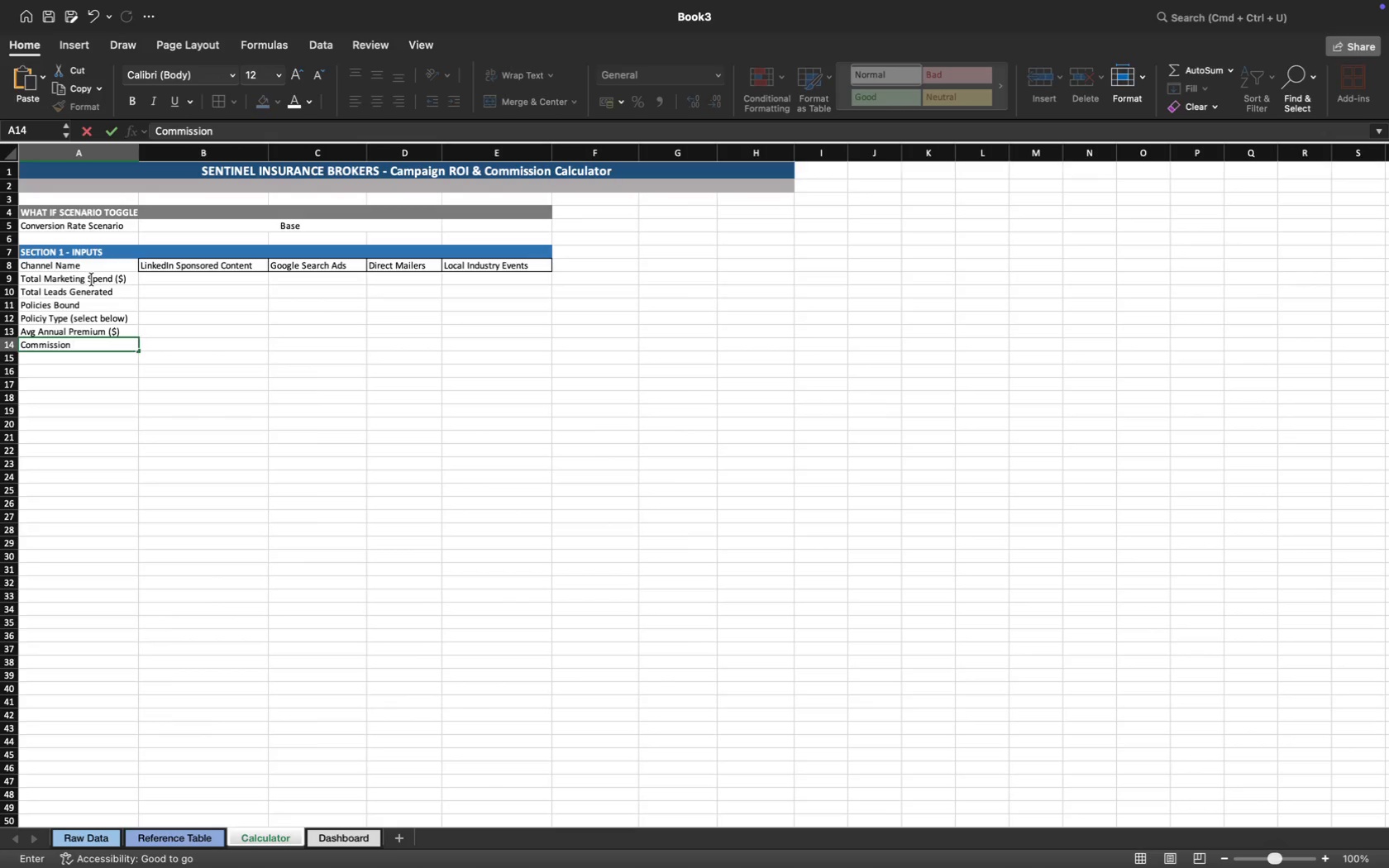 
type(Rate)
 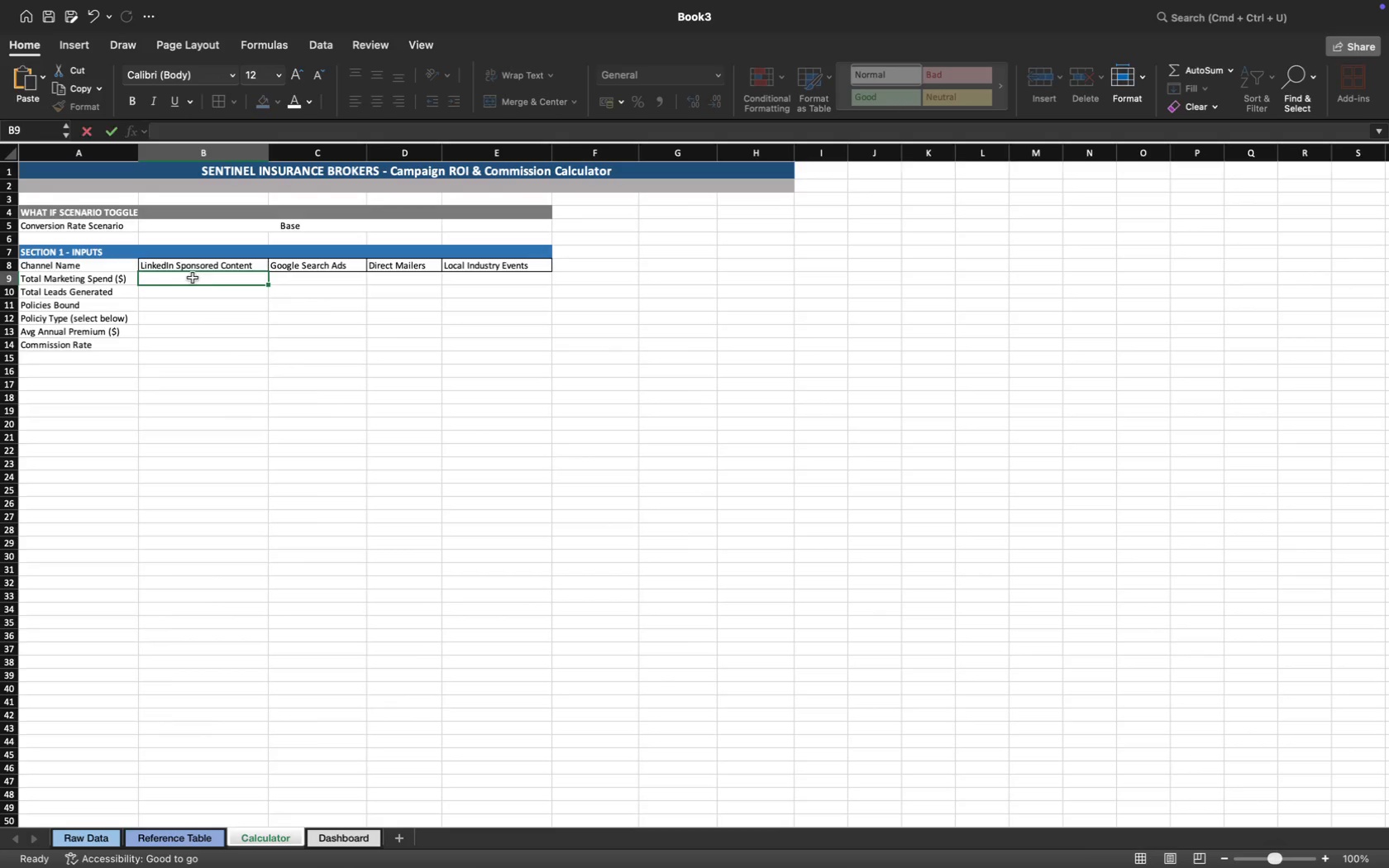 
left_click([217, 324])
 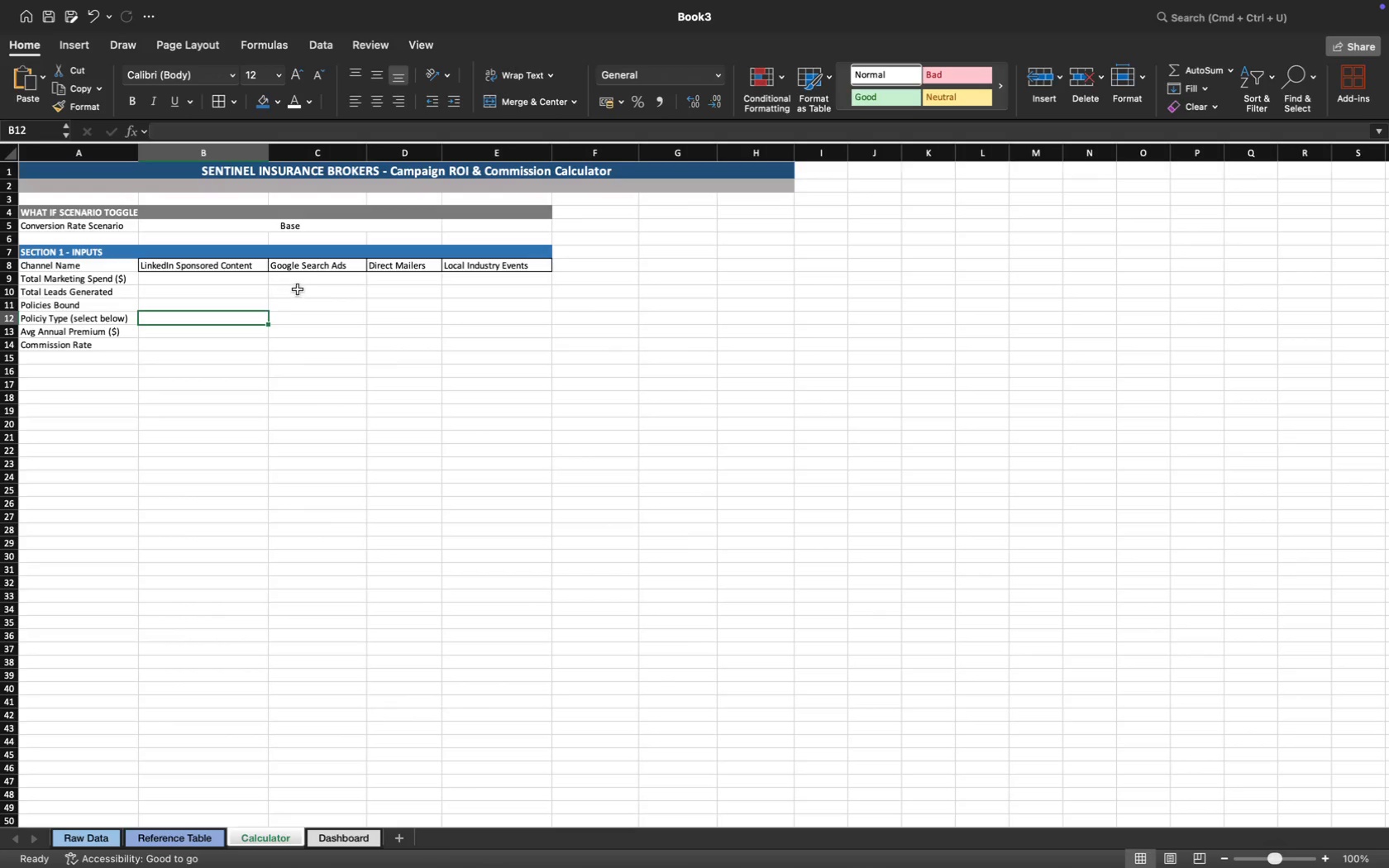 
left_click([305, 282])
 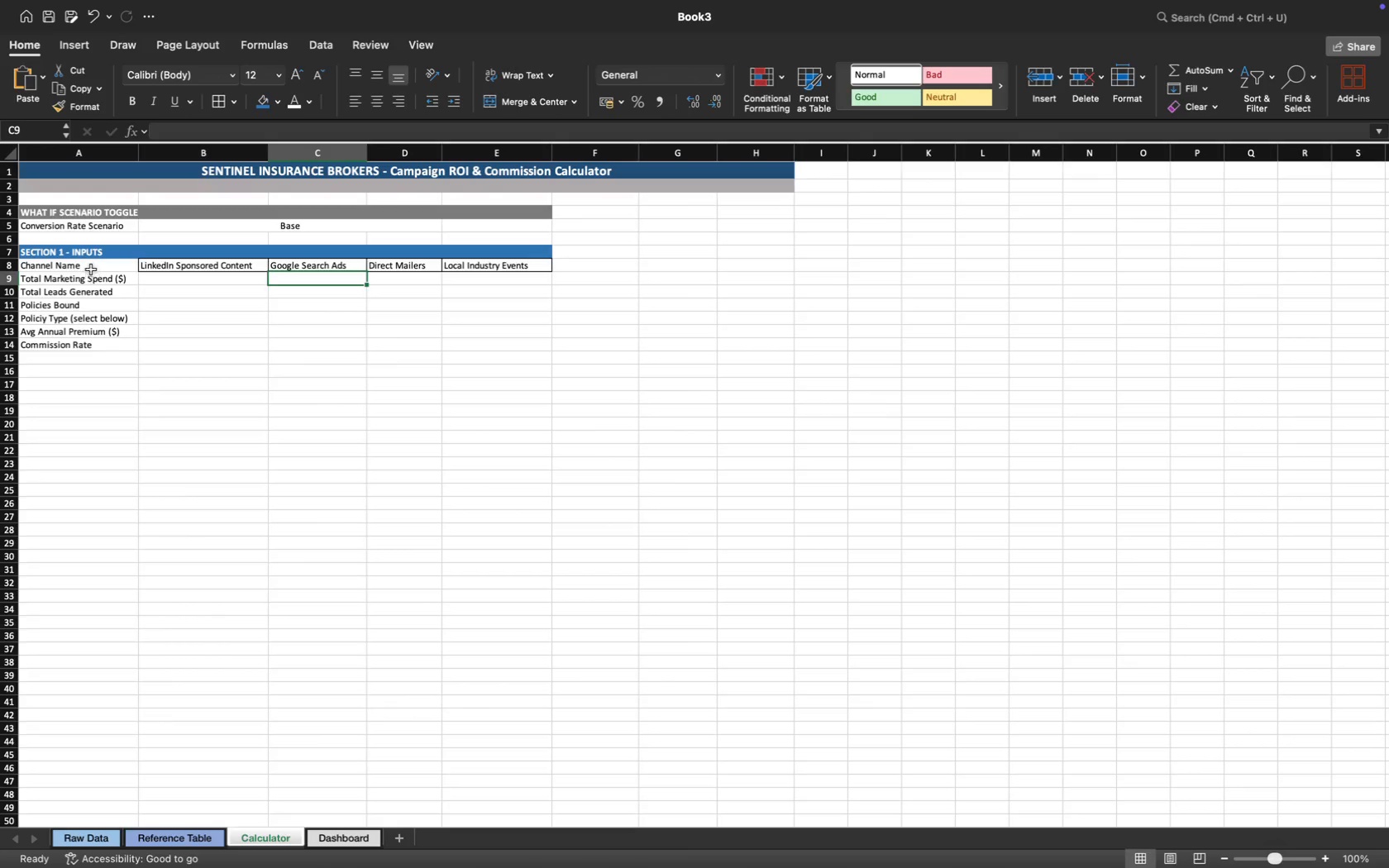 
left_click([92, 269])
 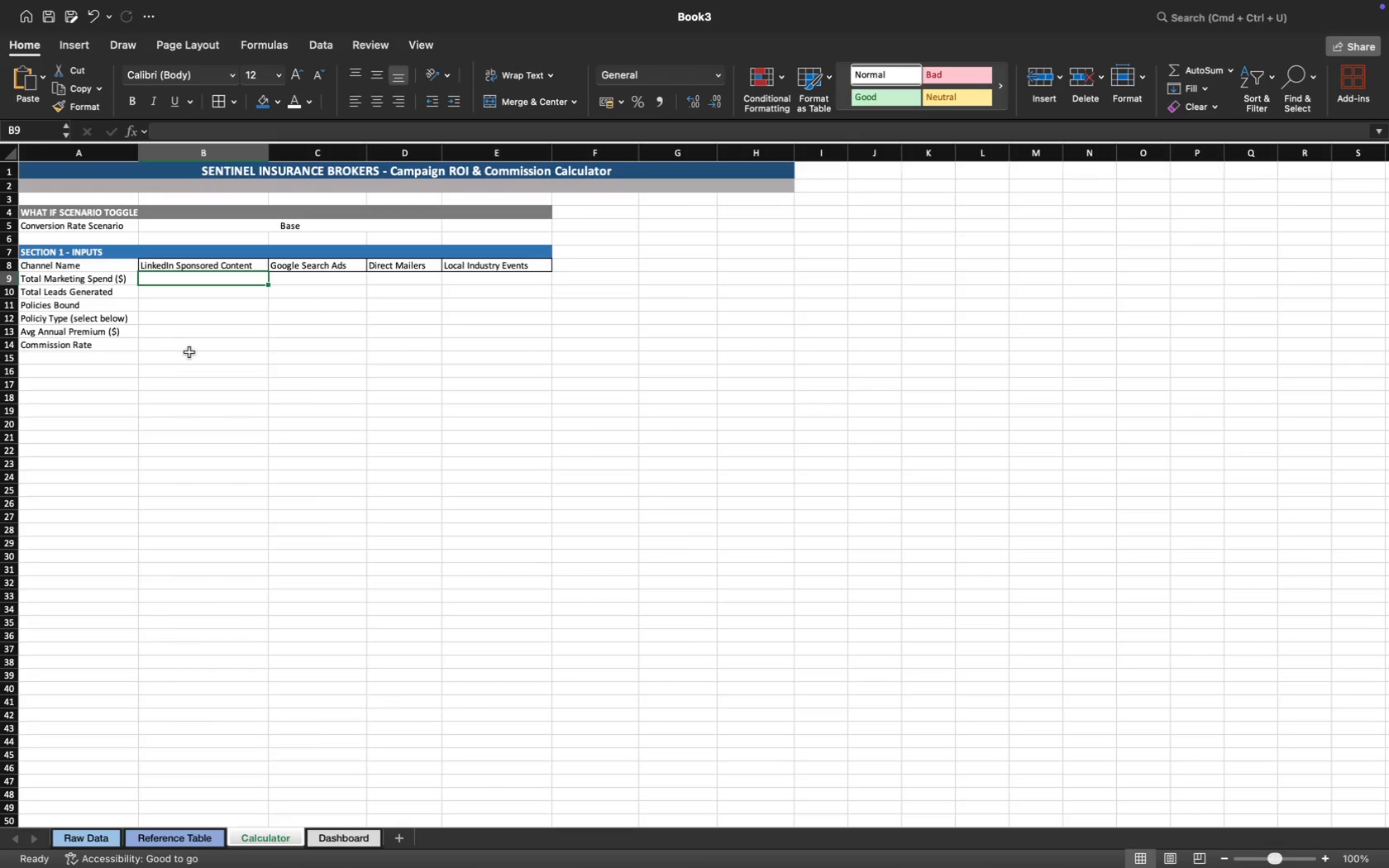 
wait(15.08)
 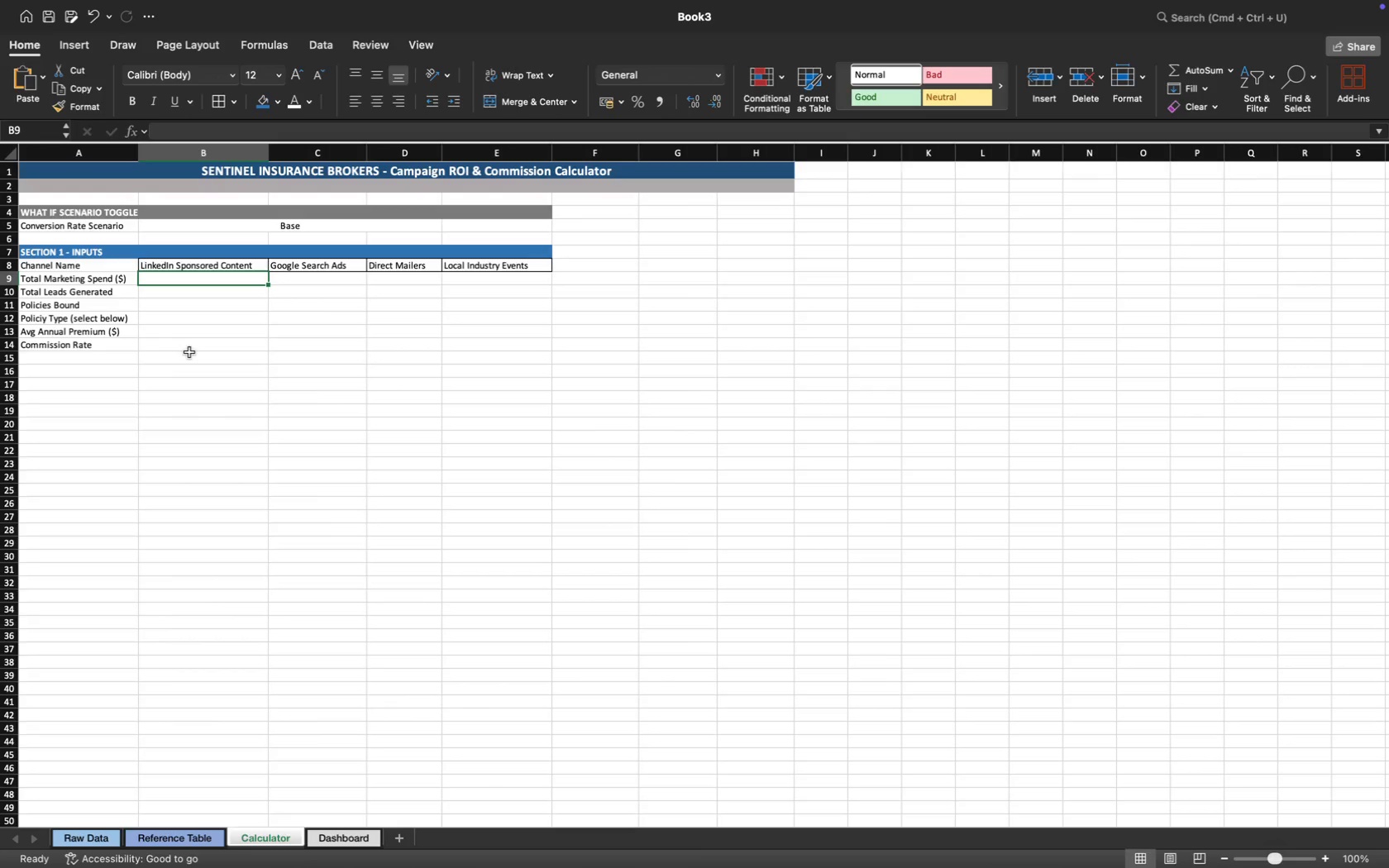 
left_click([183, 302])
 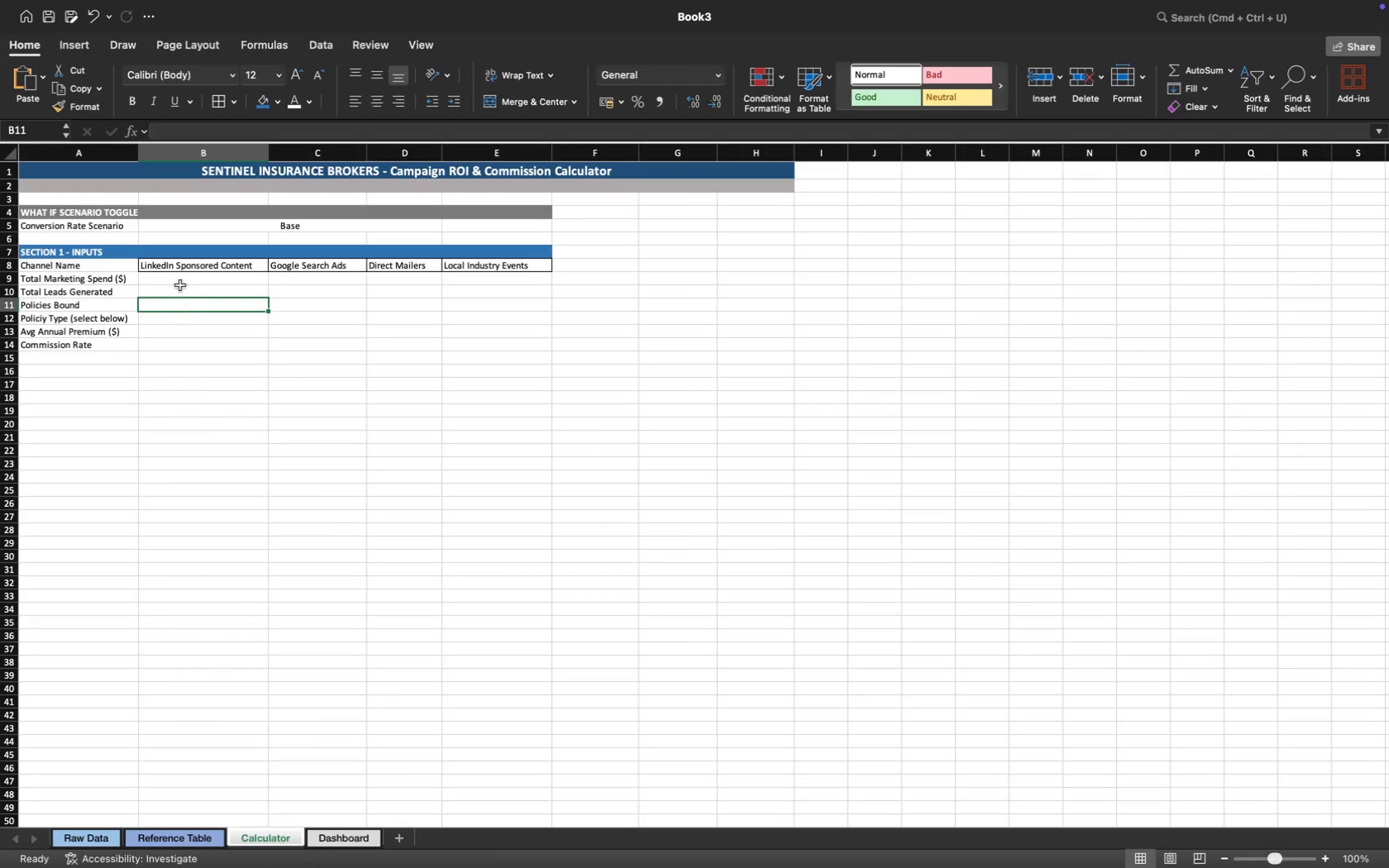 
left_click([180, 285])
 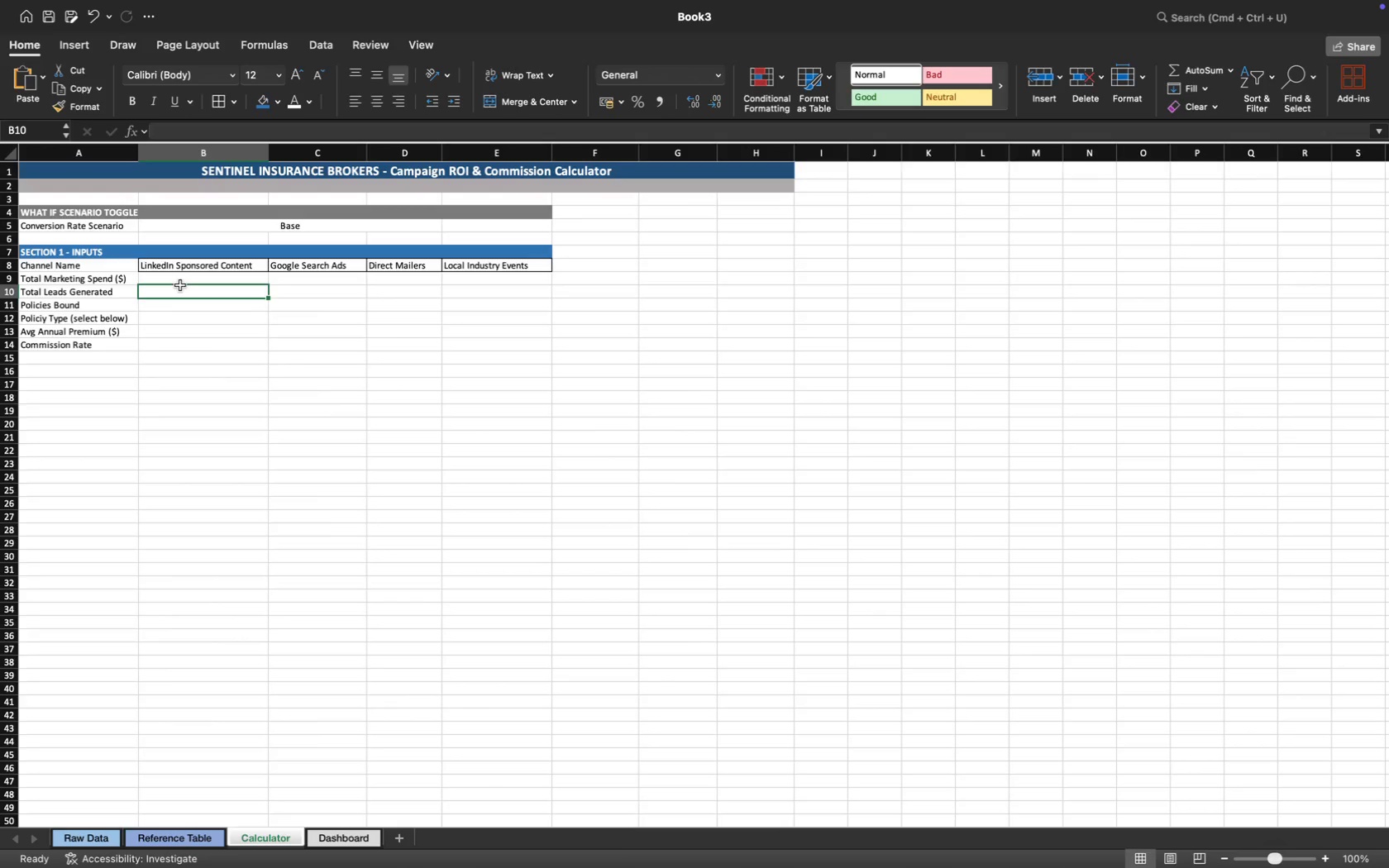 
wait(9.1)
 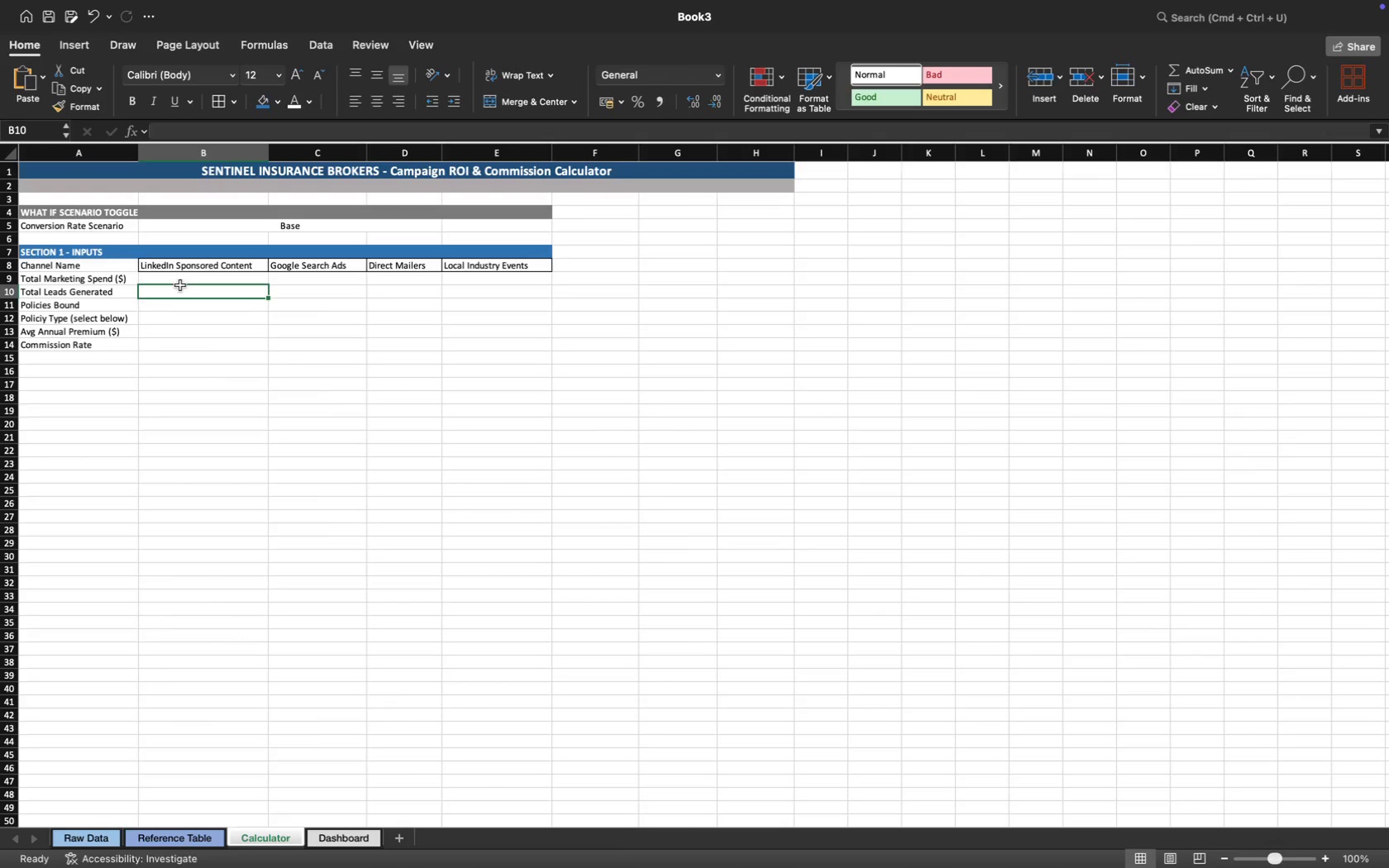 
left_click([99, 830])
 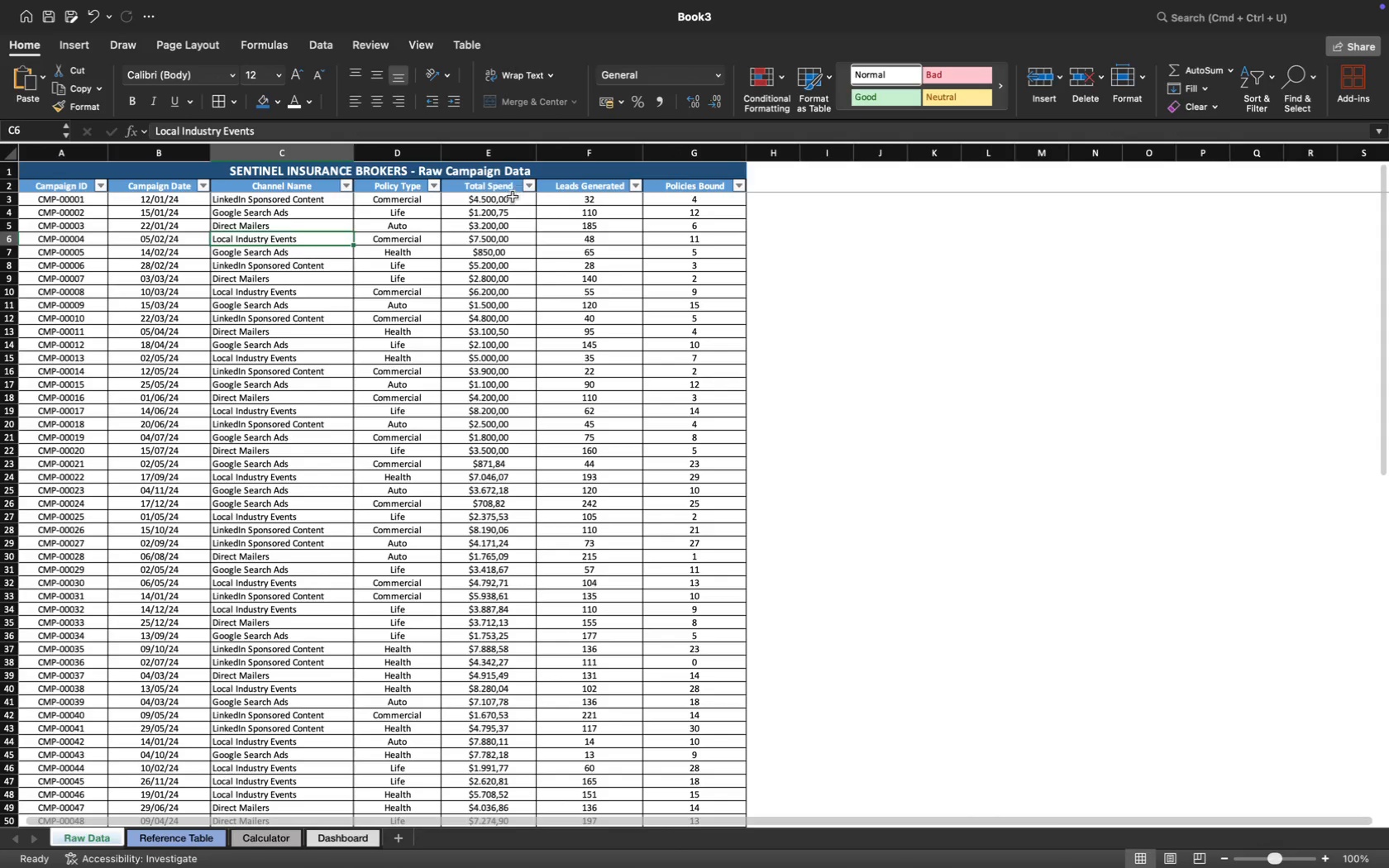 
left_click([510, 201])
 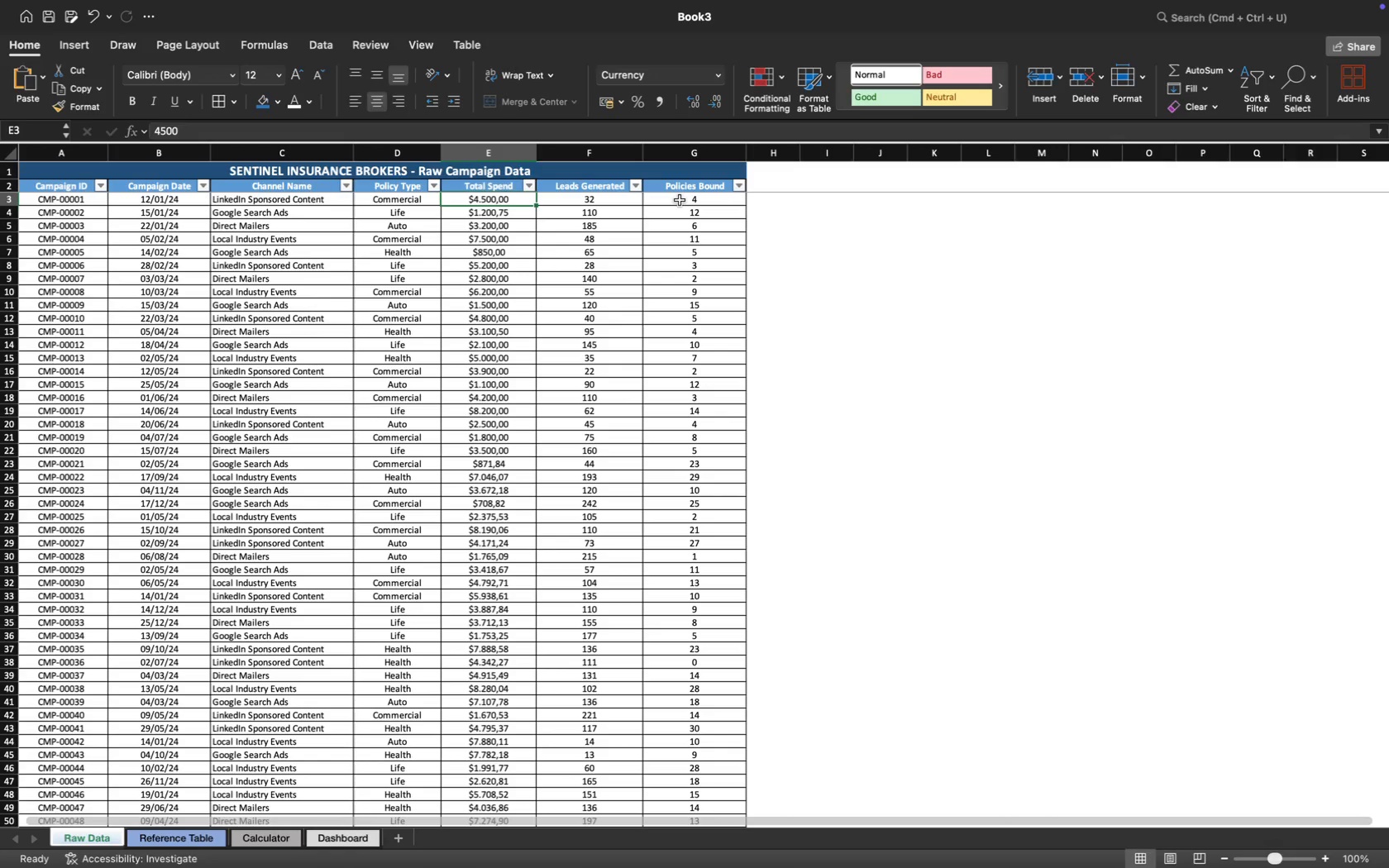 
wait(12.87)
 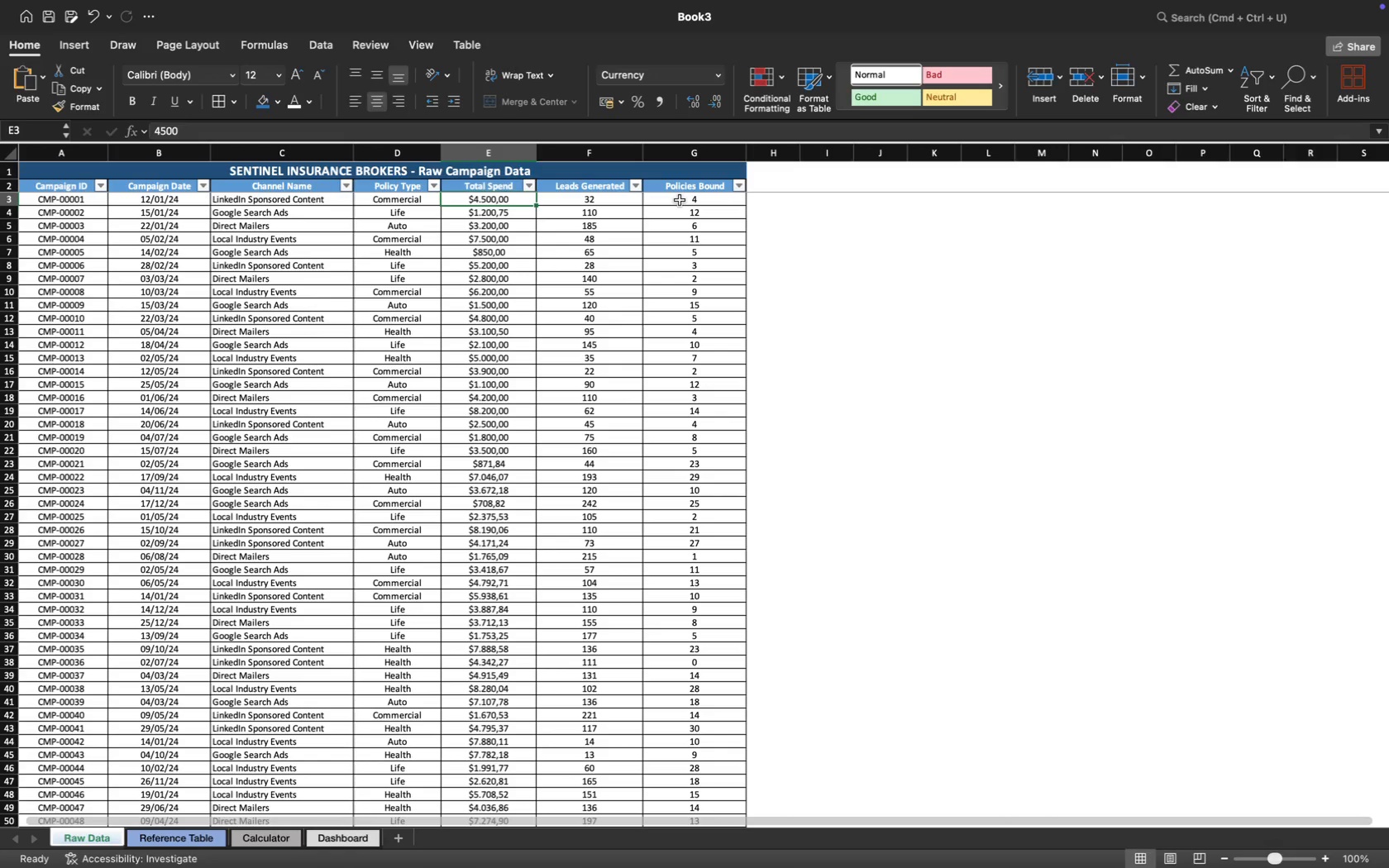 
left_click([680, 200])
 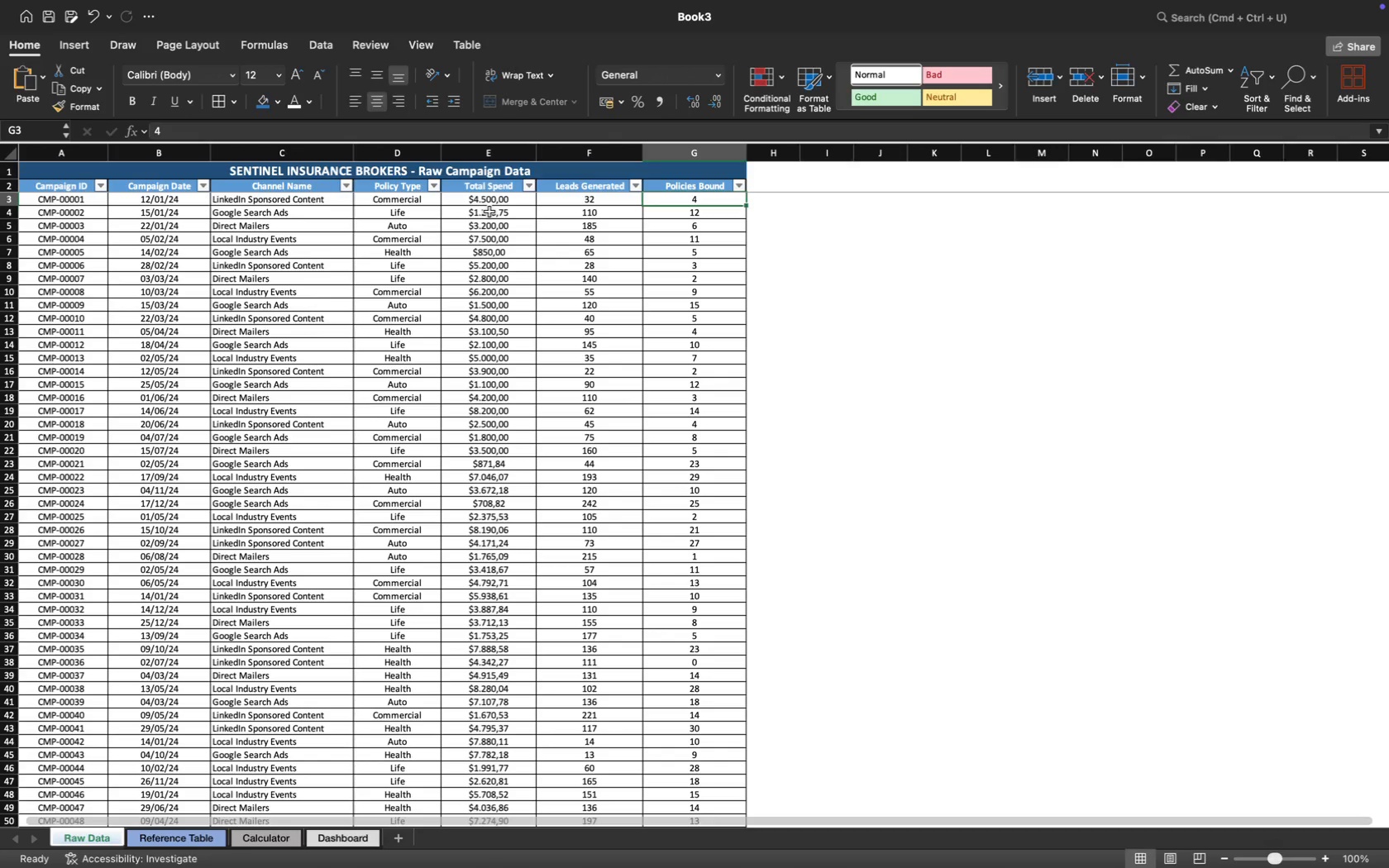 
left_click([489, 212])
 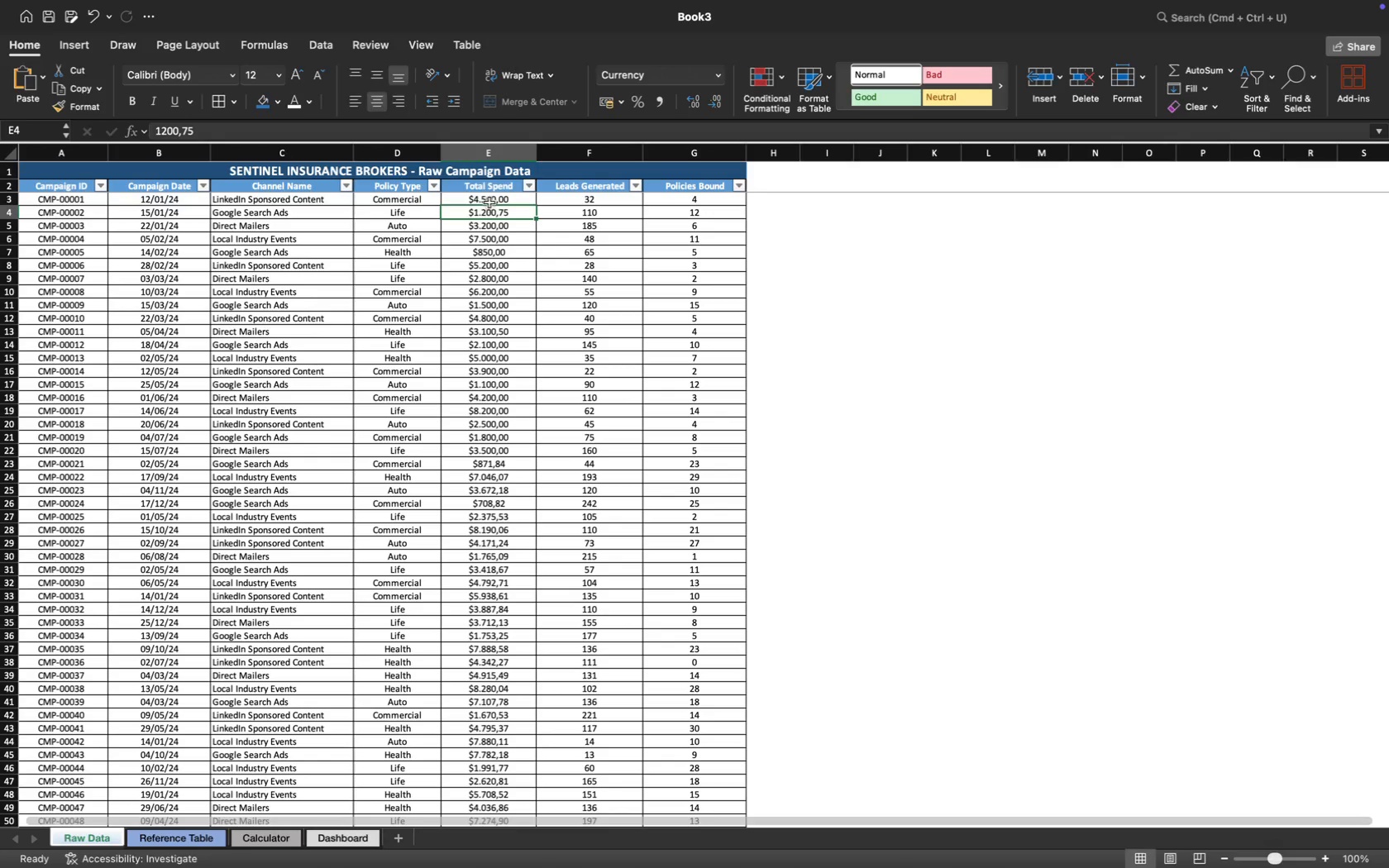 
left_click([488, 203])
 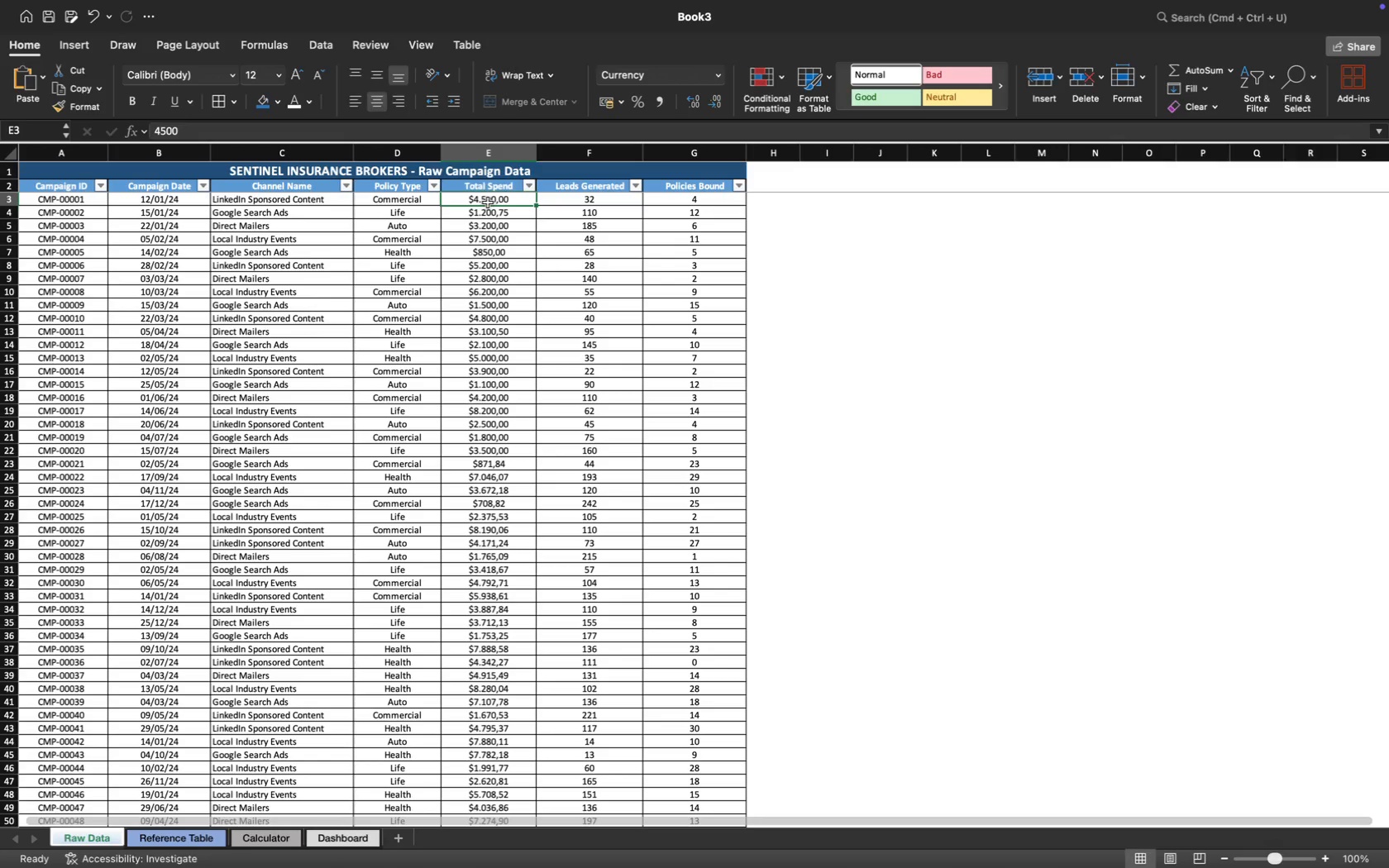 
wait(15.37)
 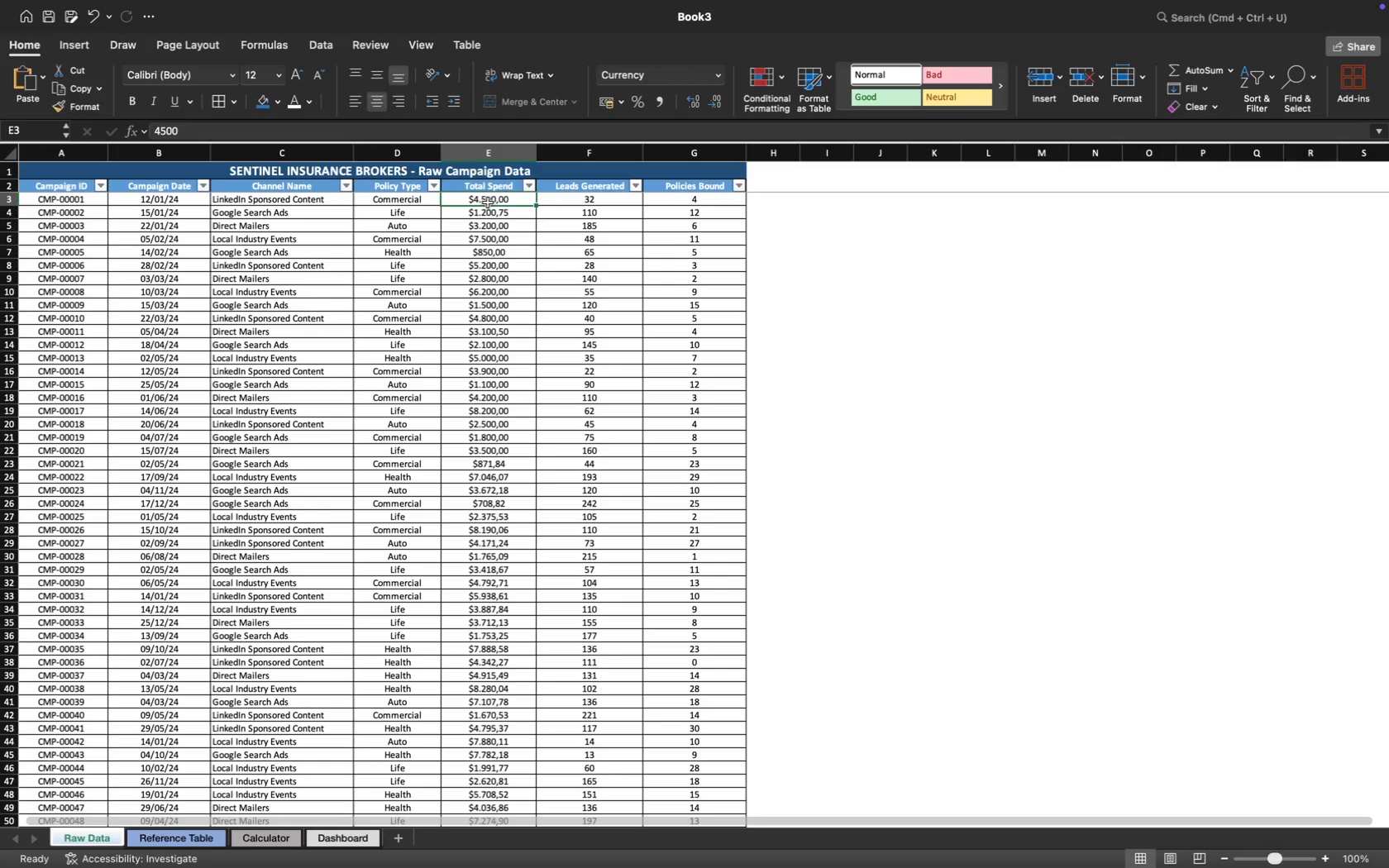 
left_click([604, 248])
 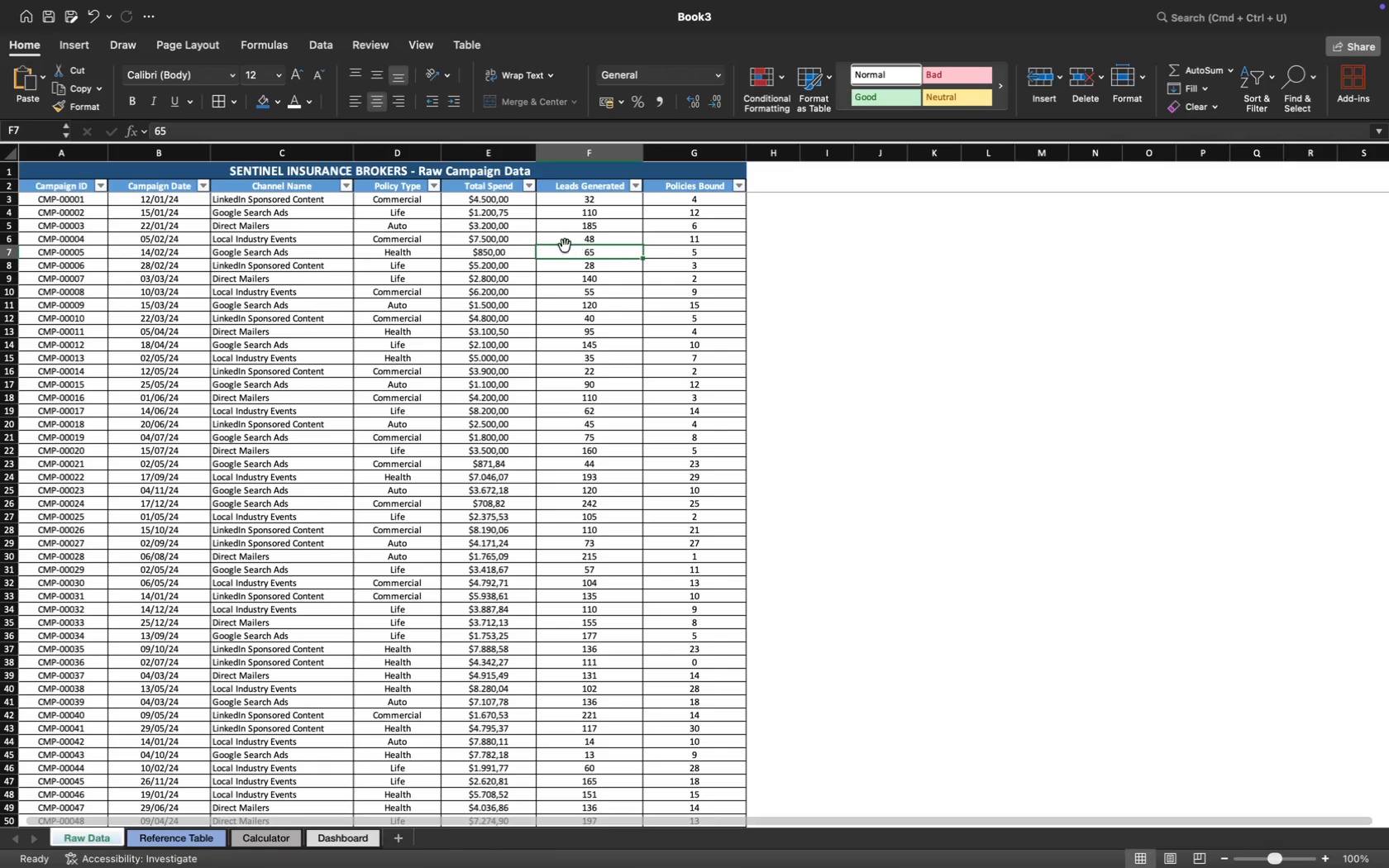 
left_click([561, 237])
 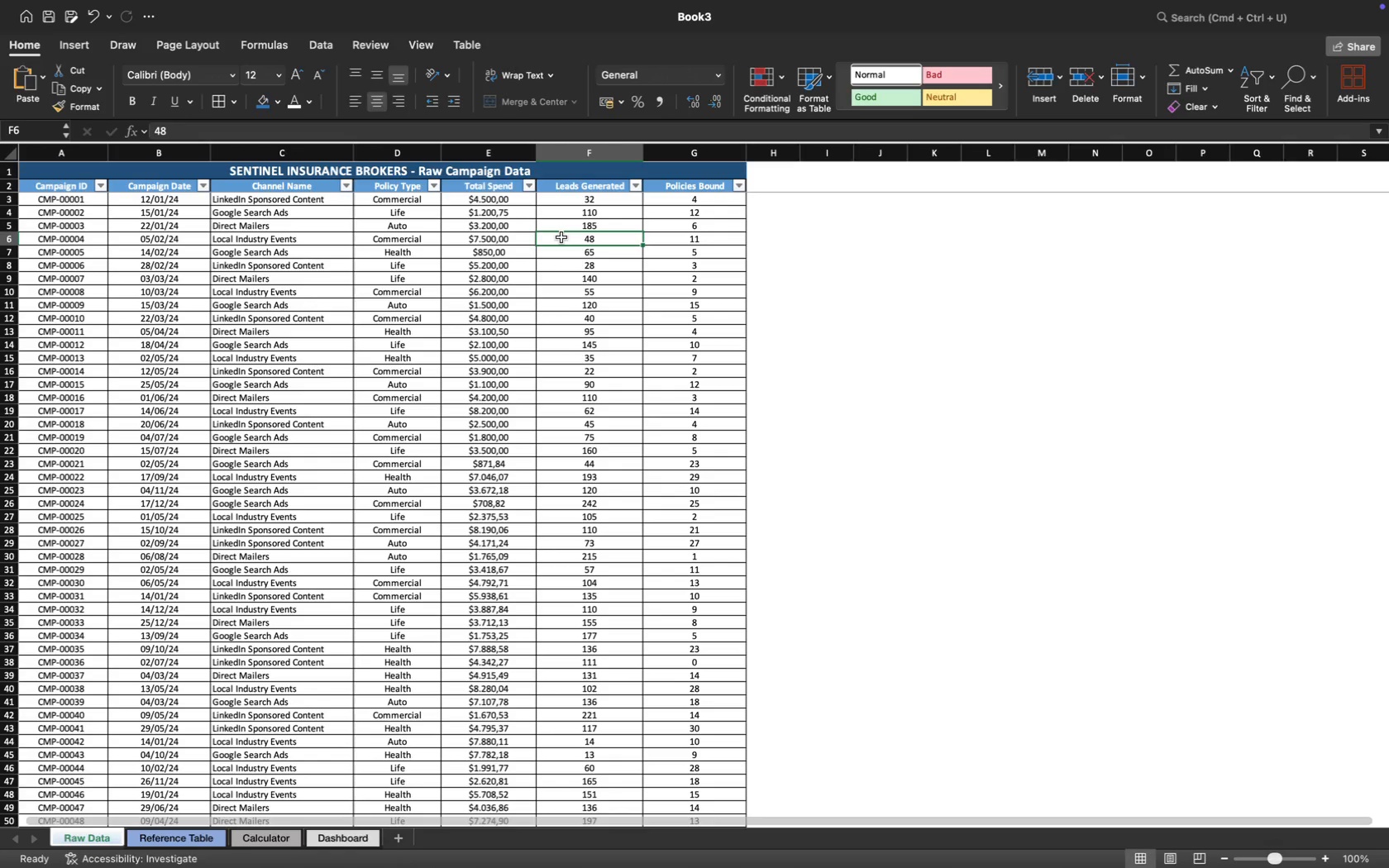 
wait(15.37)
 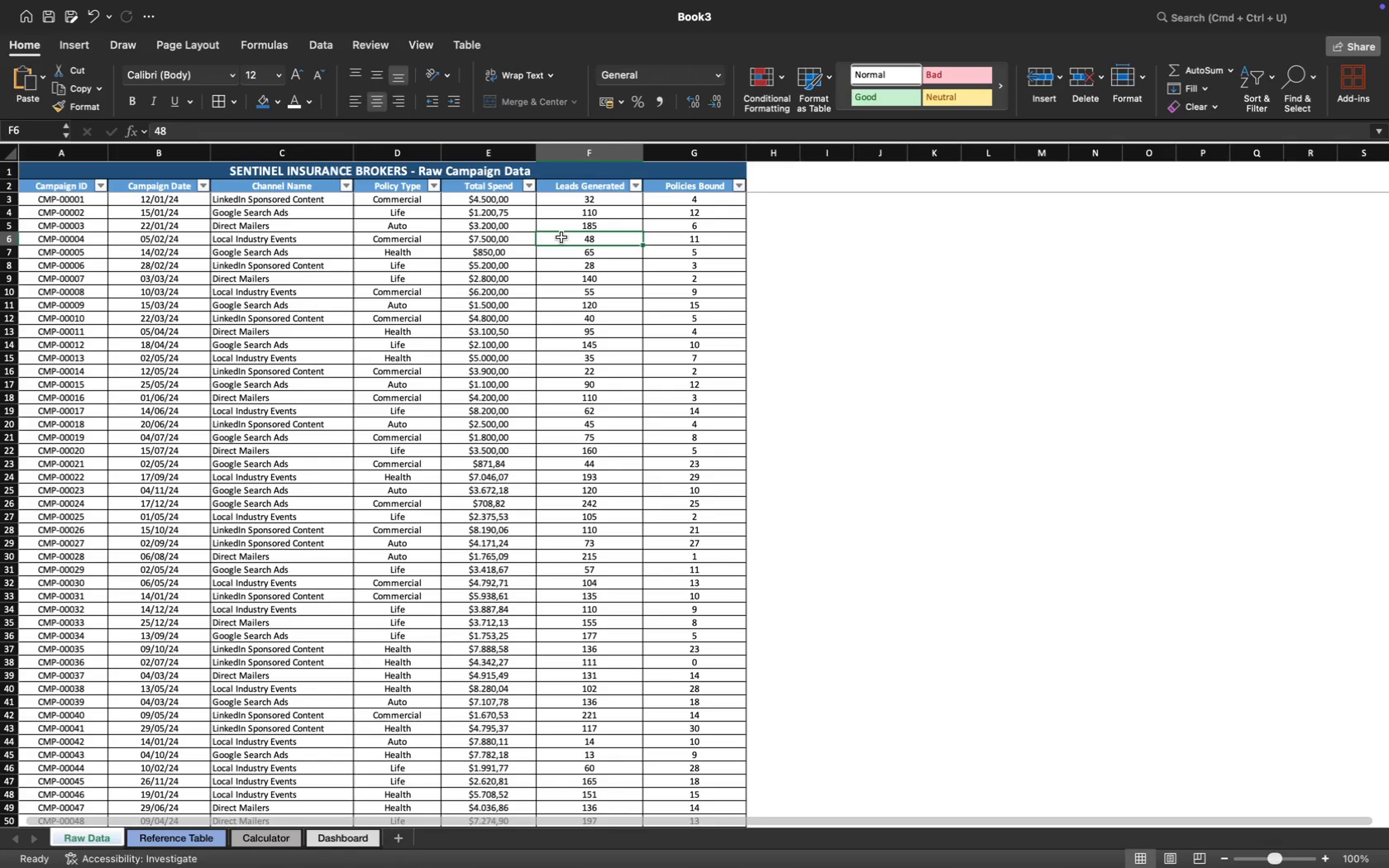 
left_click([682, 202])
 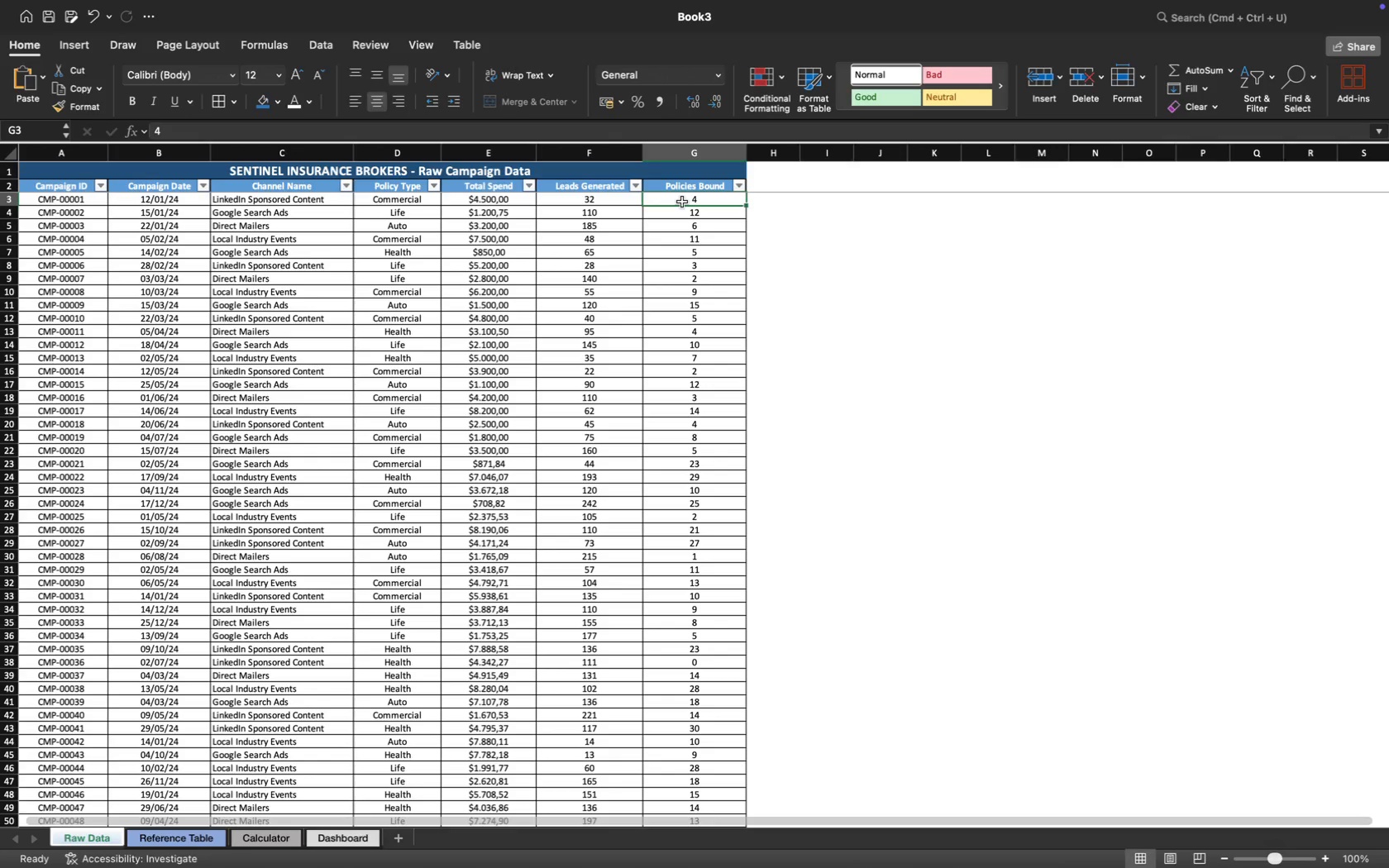 
wait(24.47)
 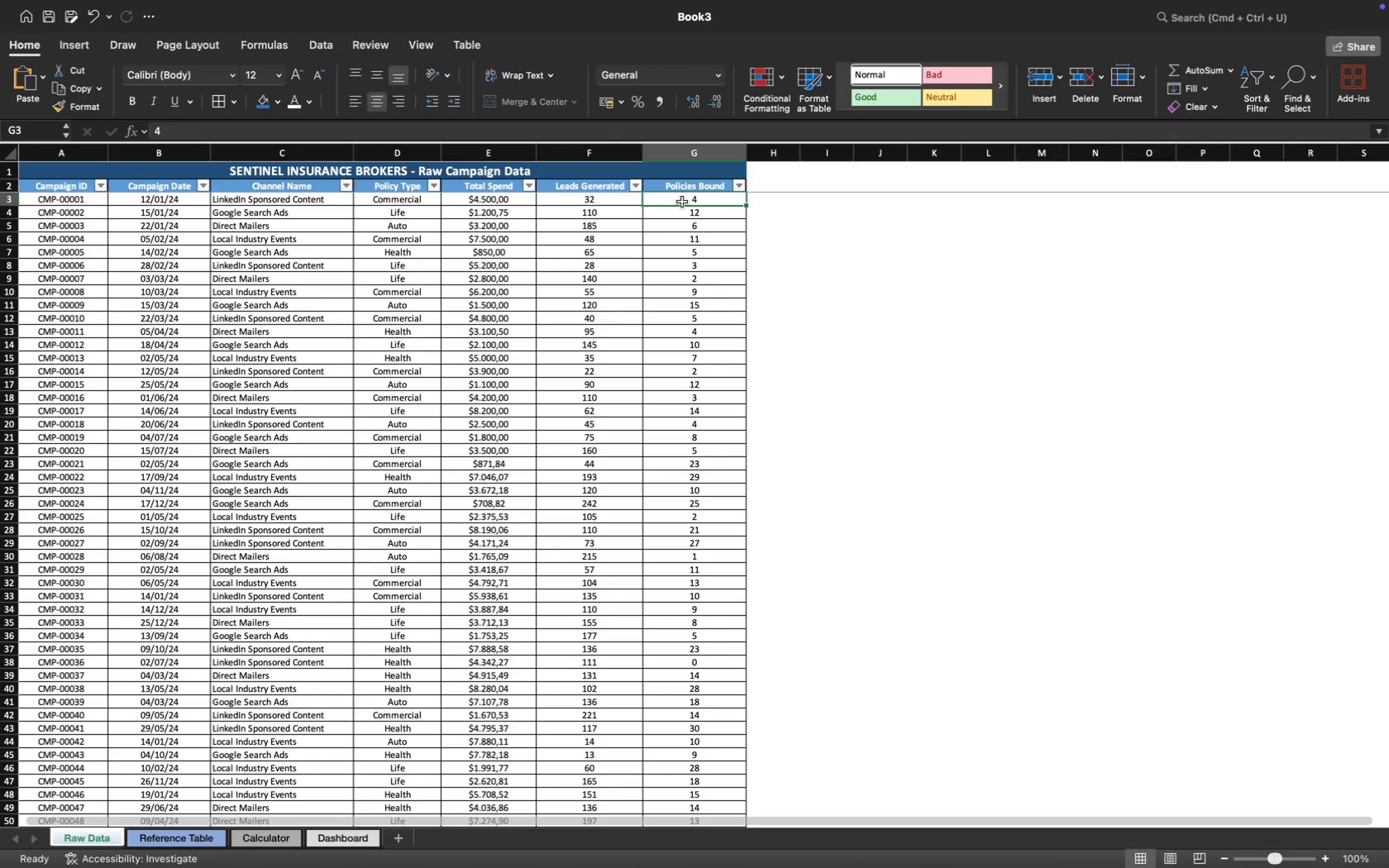 
mouse_move([502, 203])
 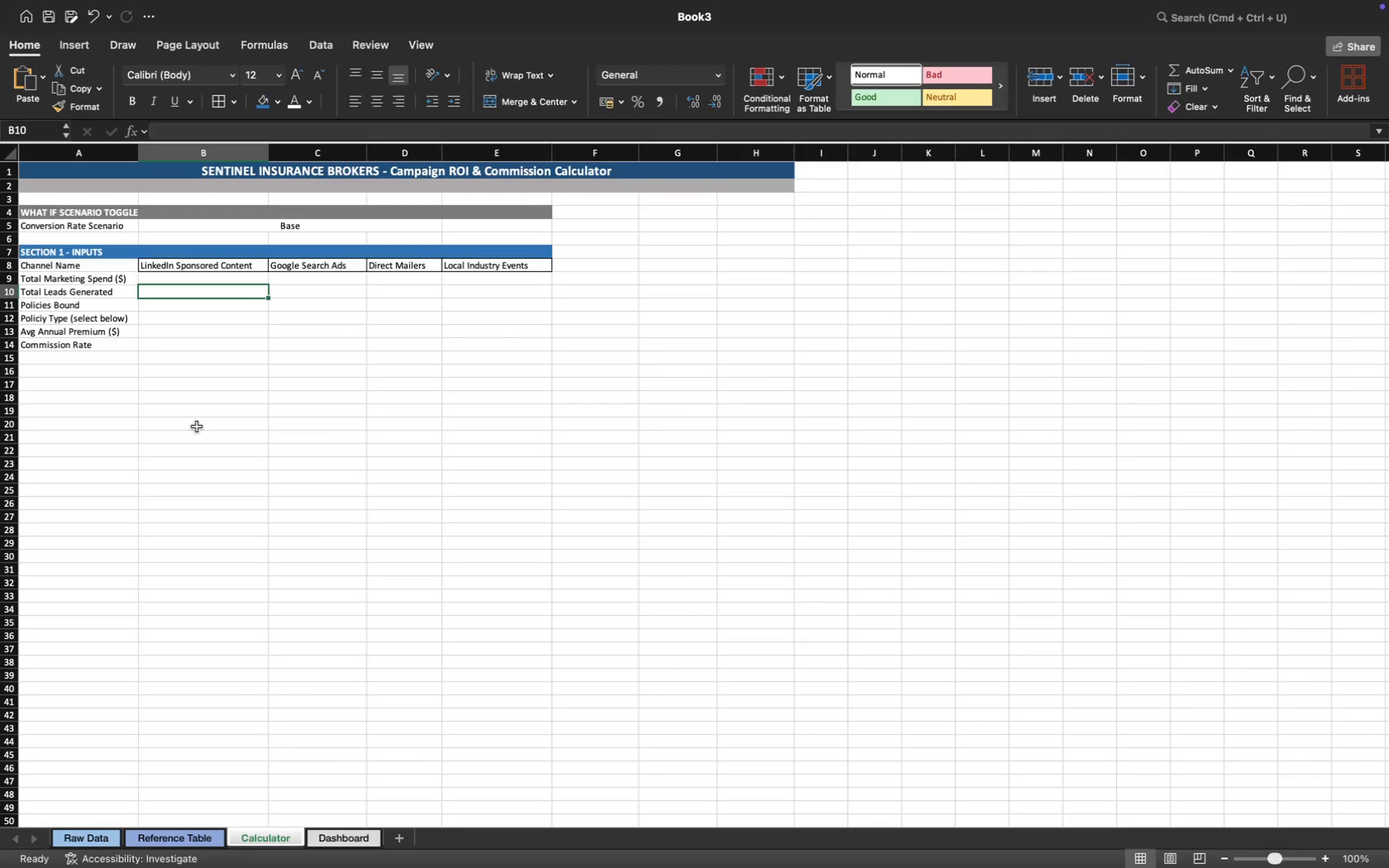 
wait(18.29)
 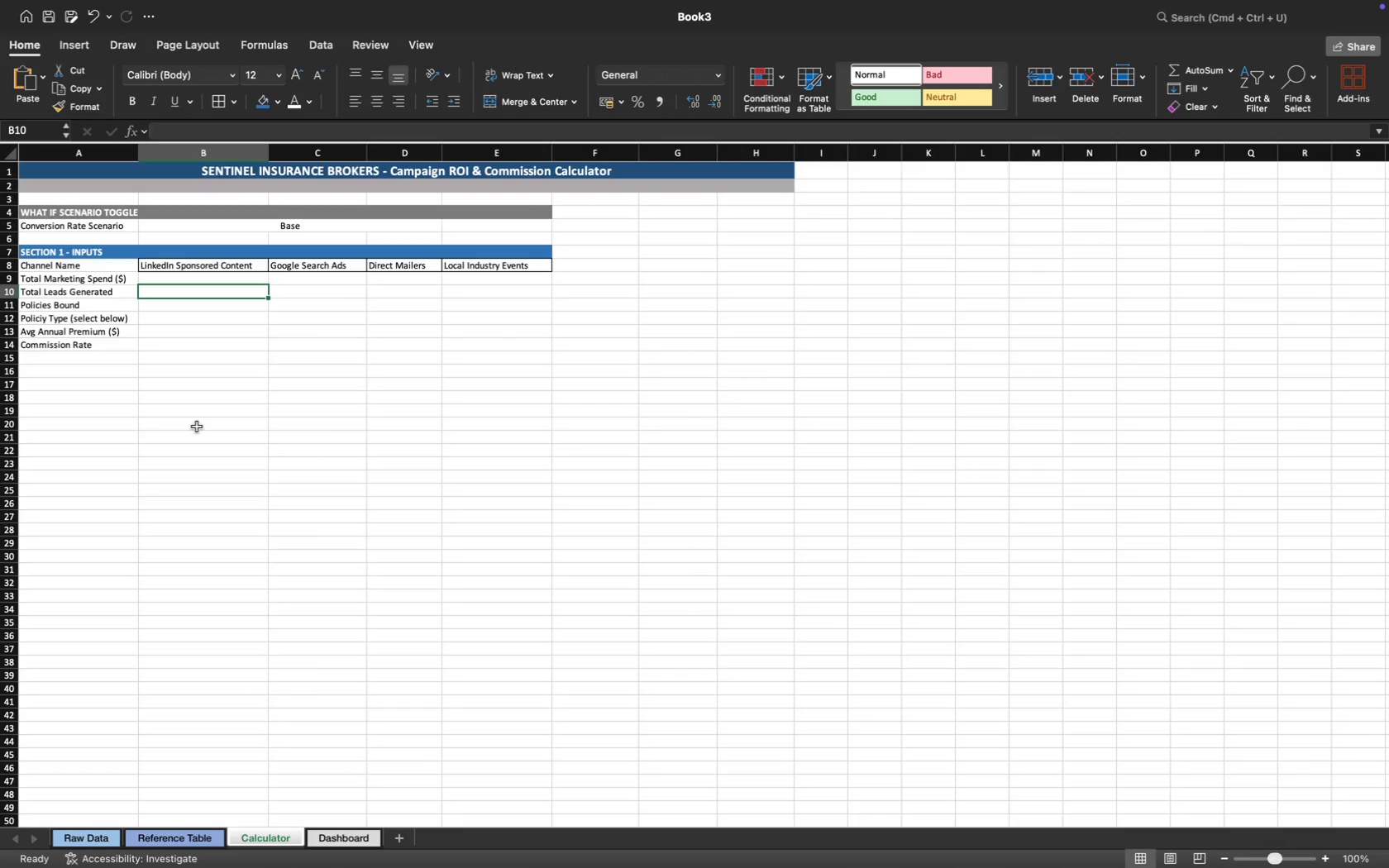 
left_click([105, 836])
 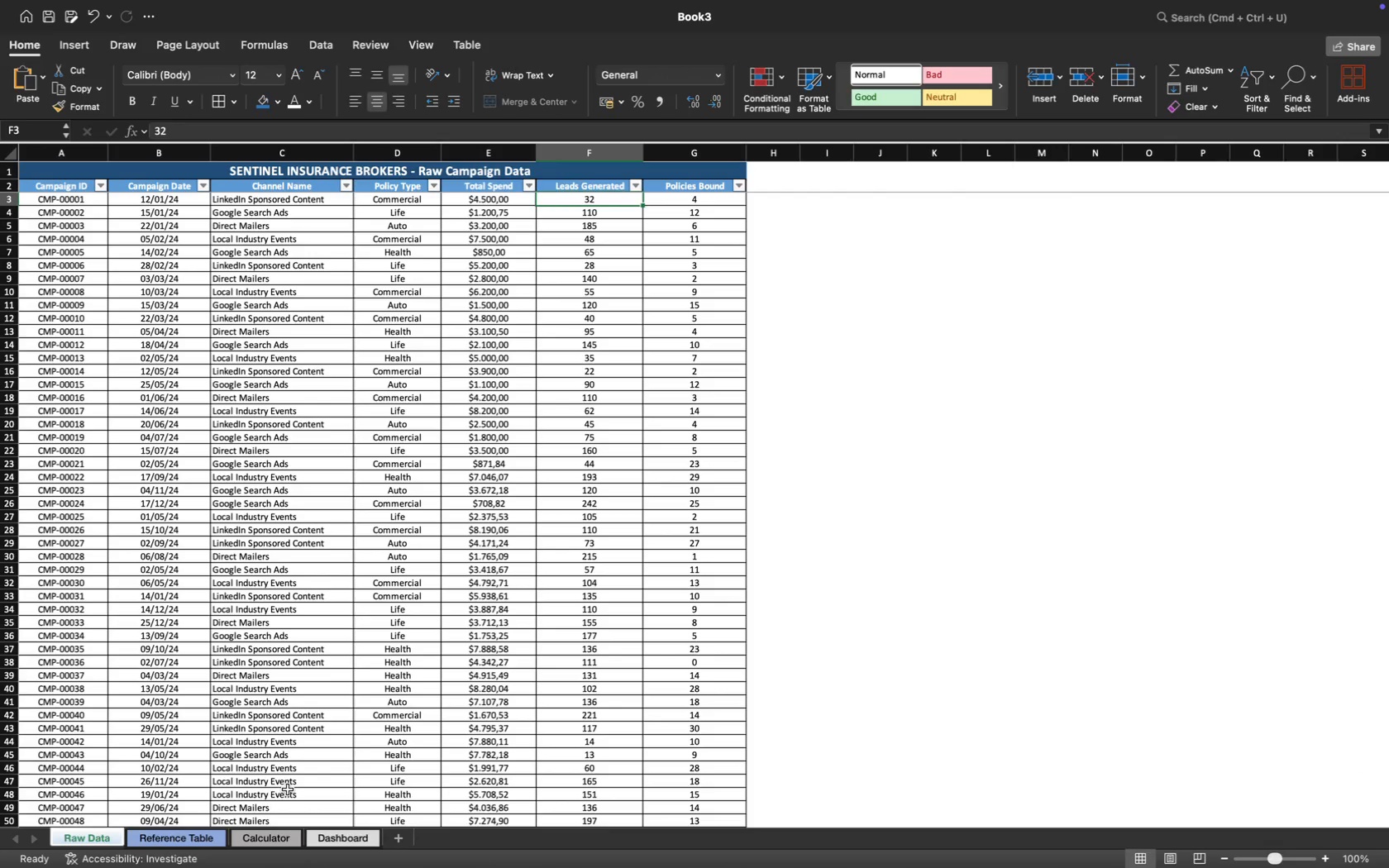 
left_click([266, 837])
 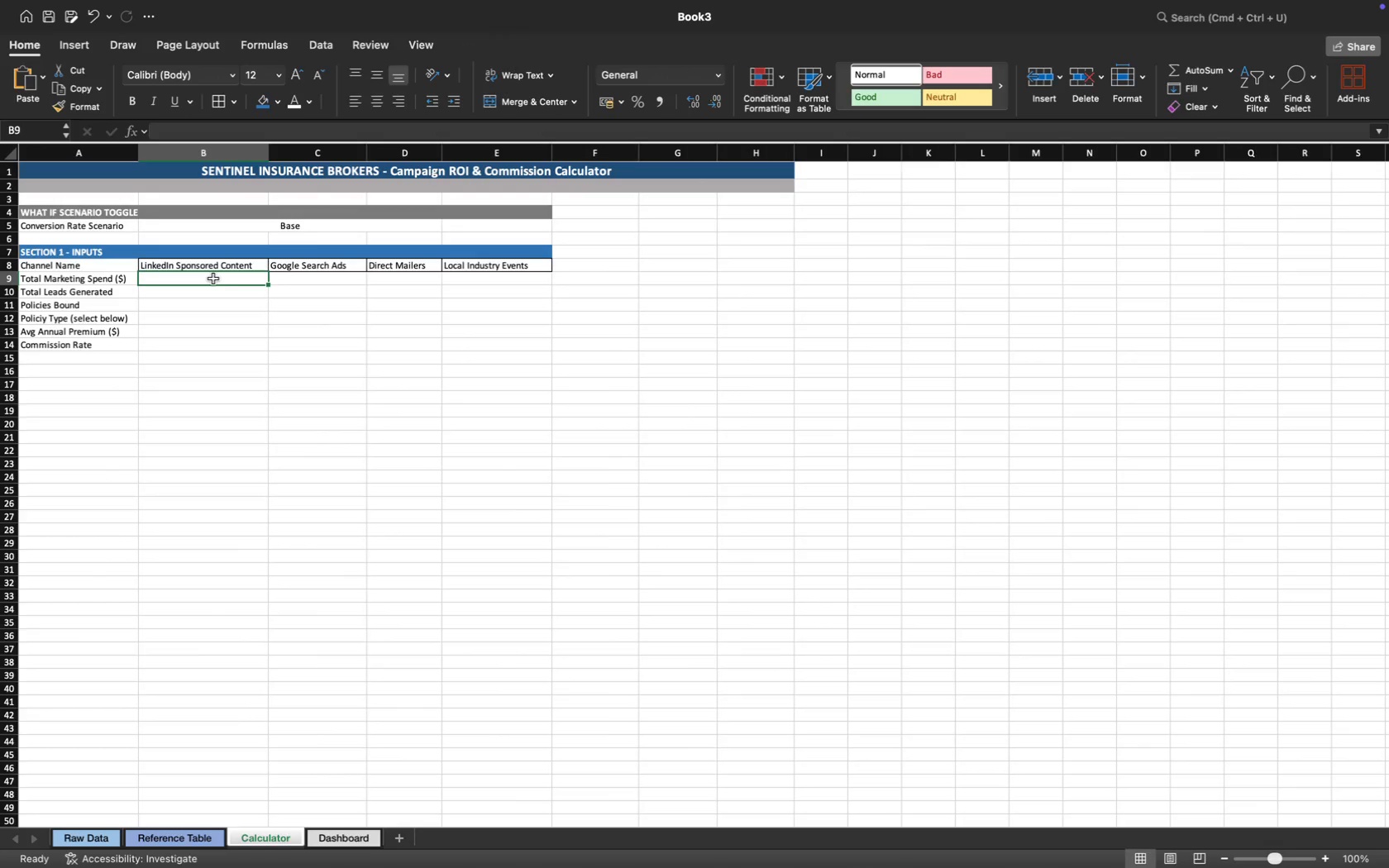 
type(=sum)
 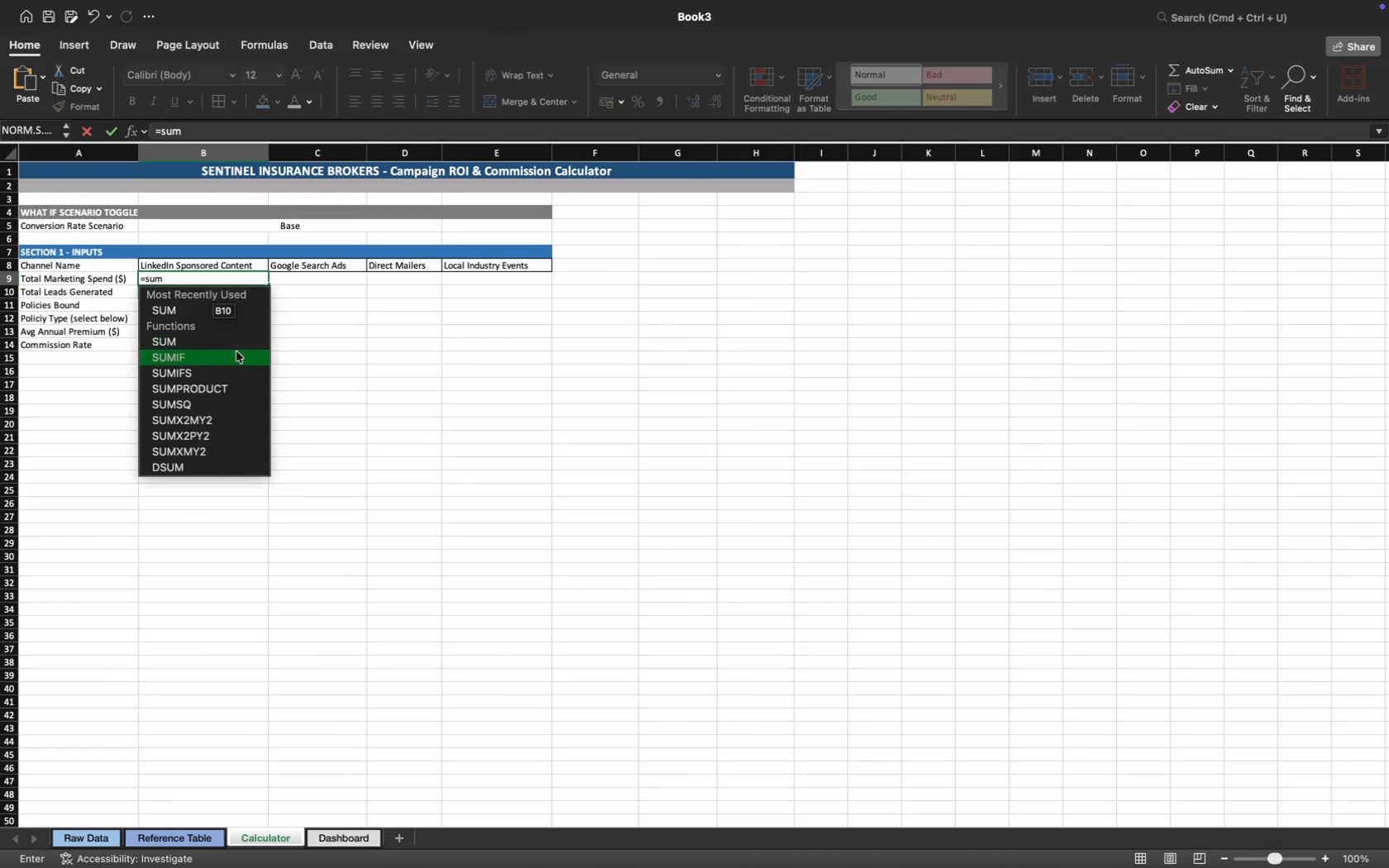 
left_click([231, 360])
 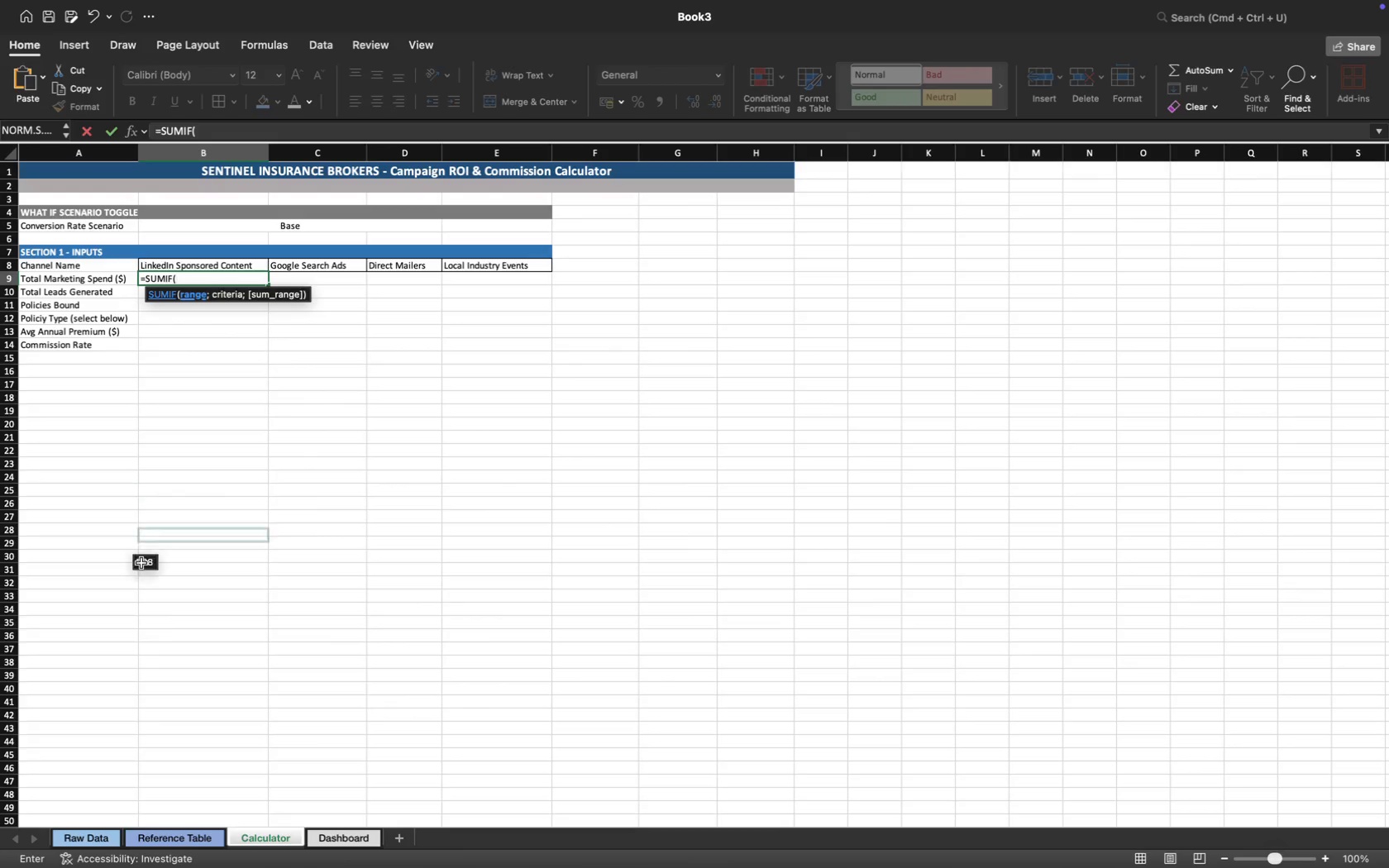 
wait(5.42)
 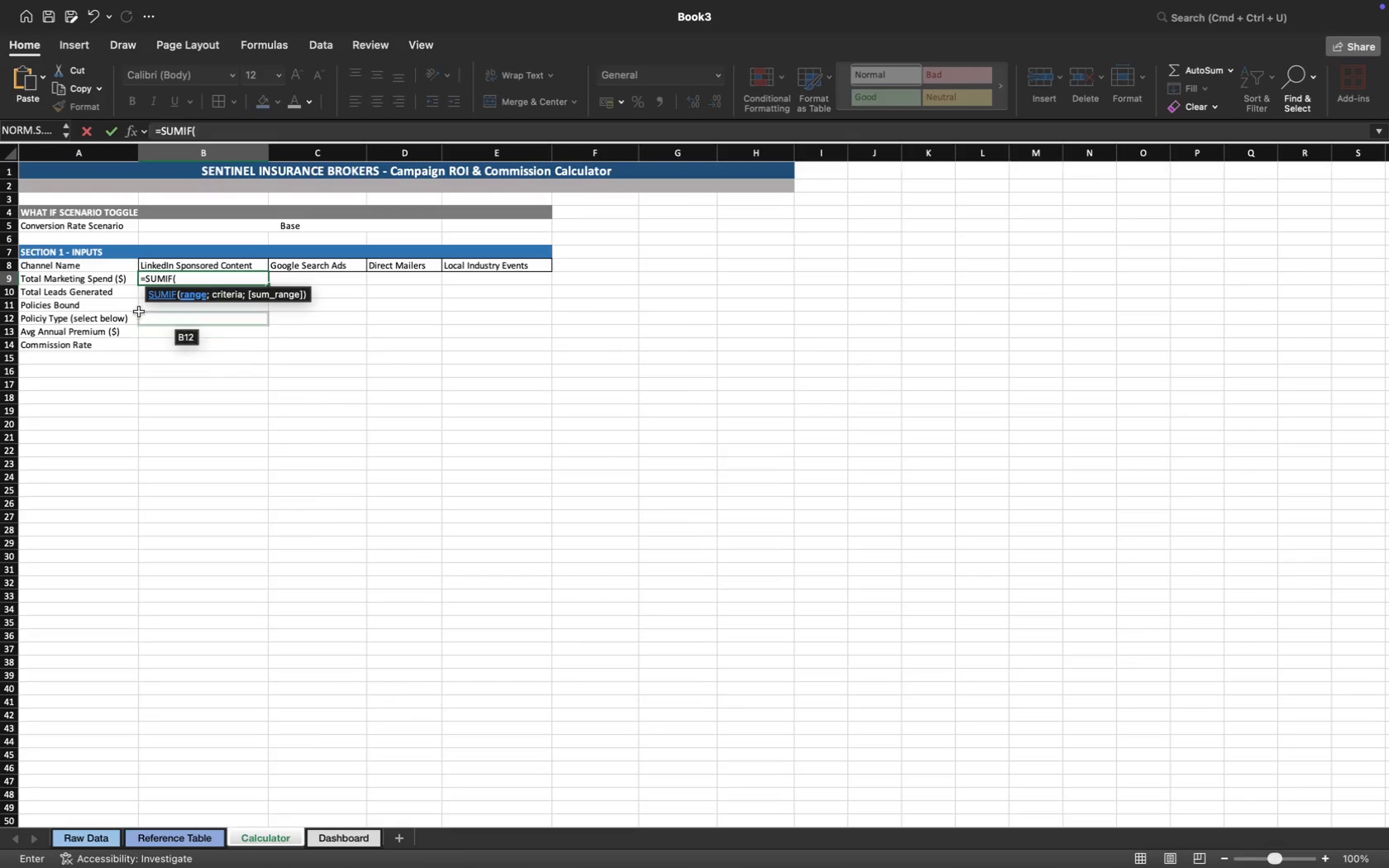 
left_click([98, 837])
 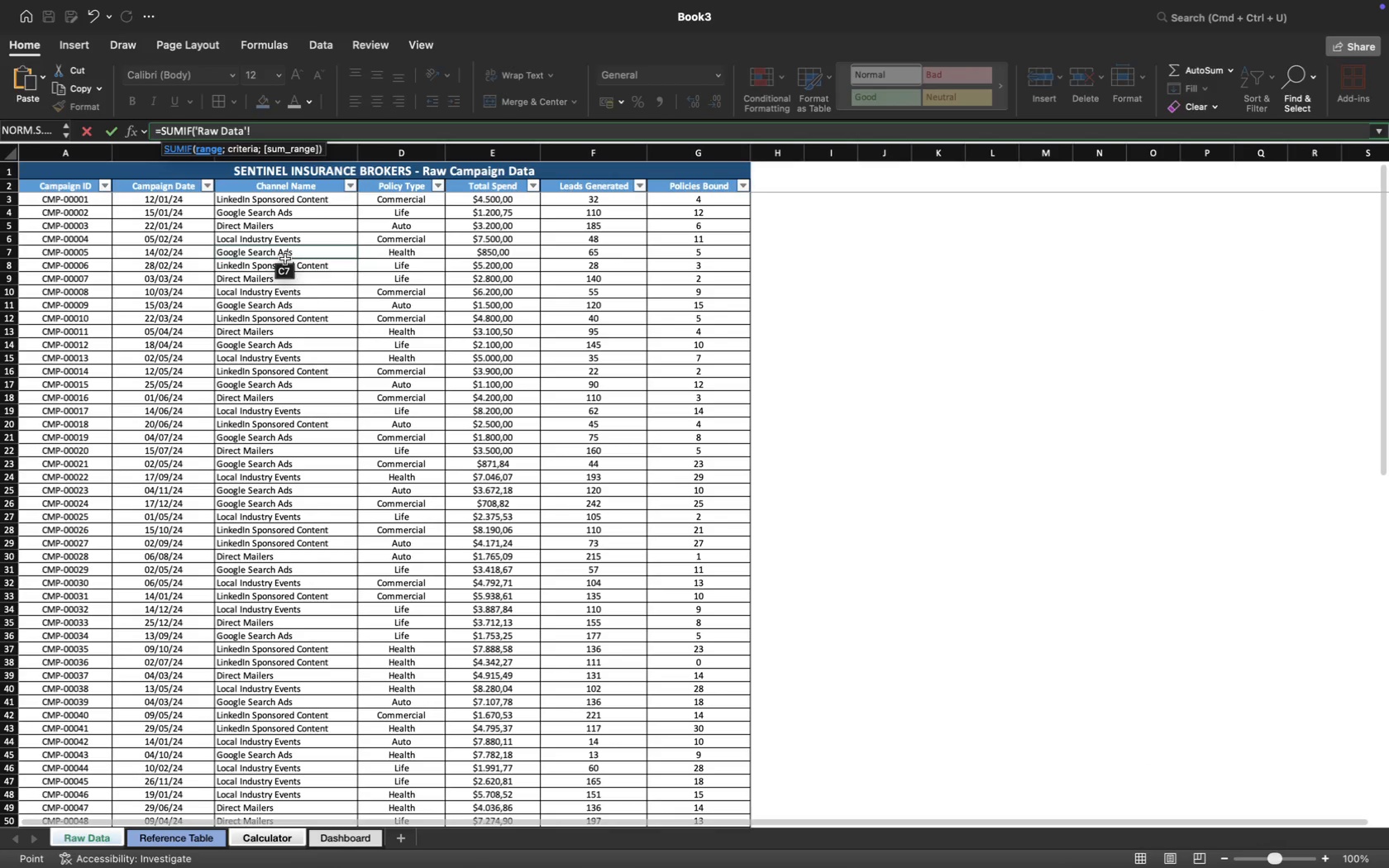 
scroll: coordinate [287, 286], scroll_direction: up, amount: 52.0
 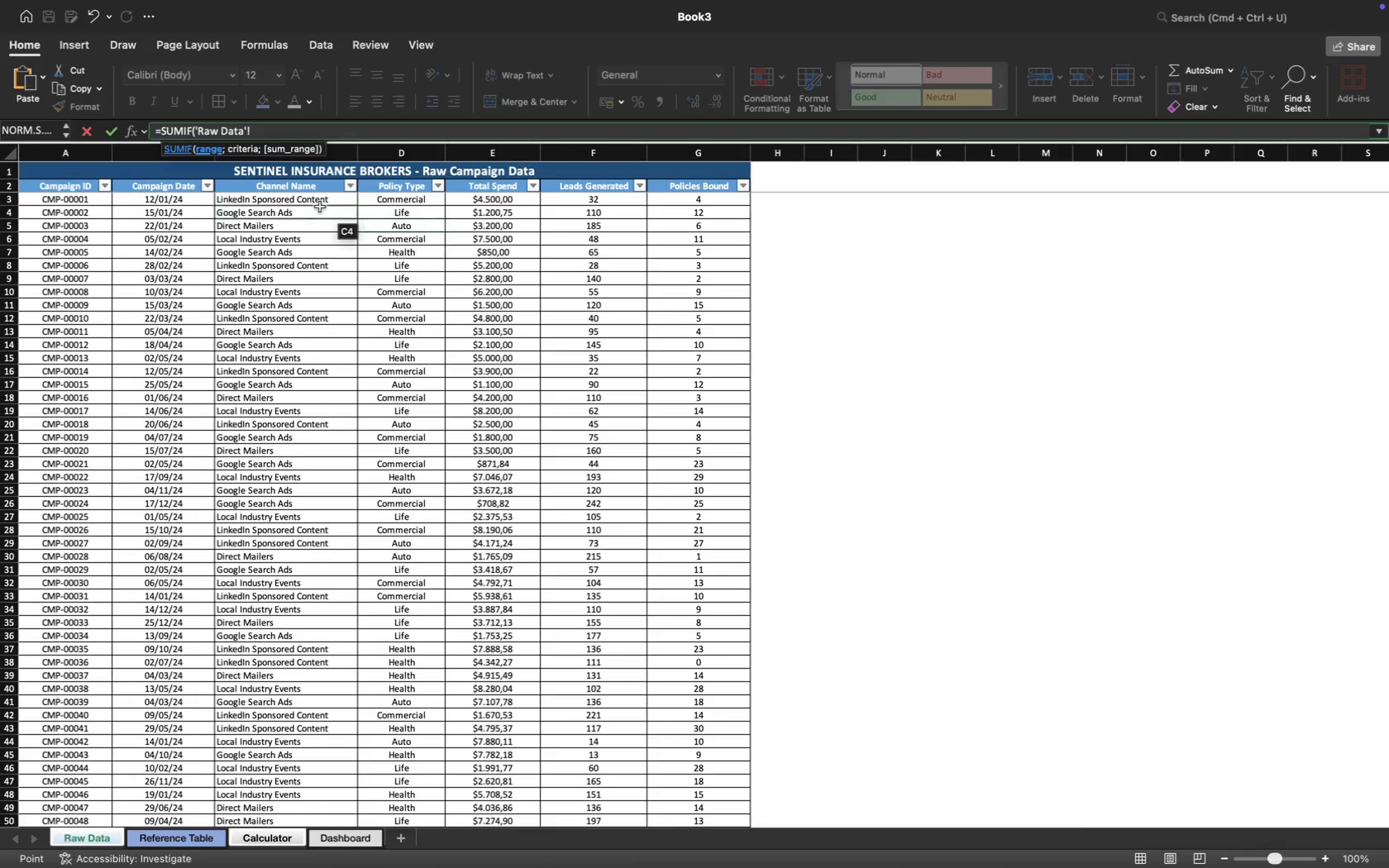 
mouse_move([385, 203])
 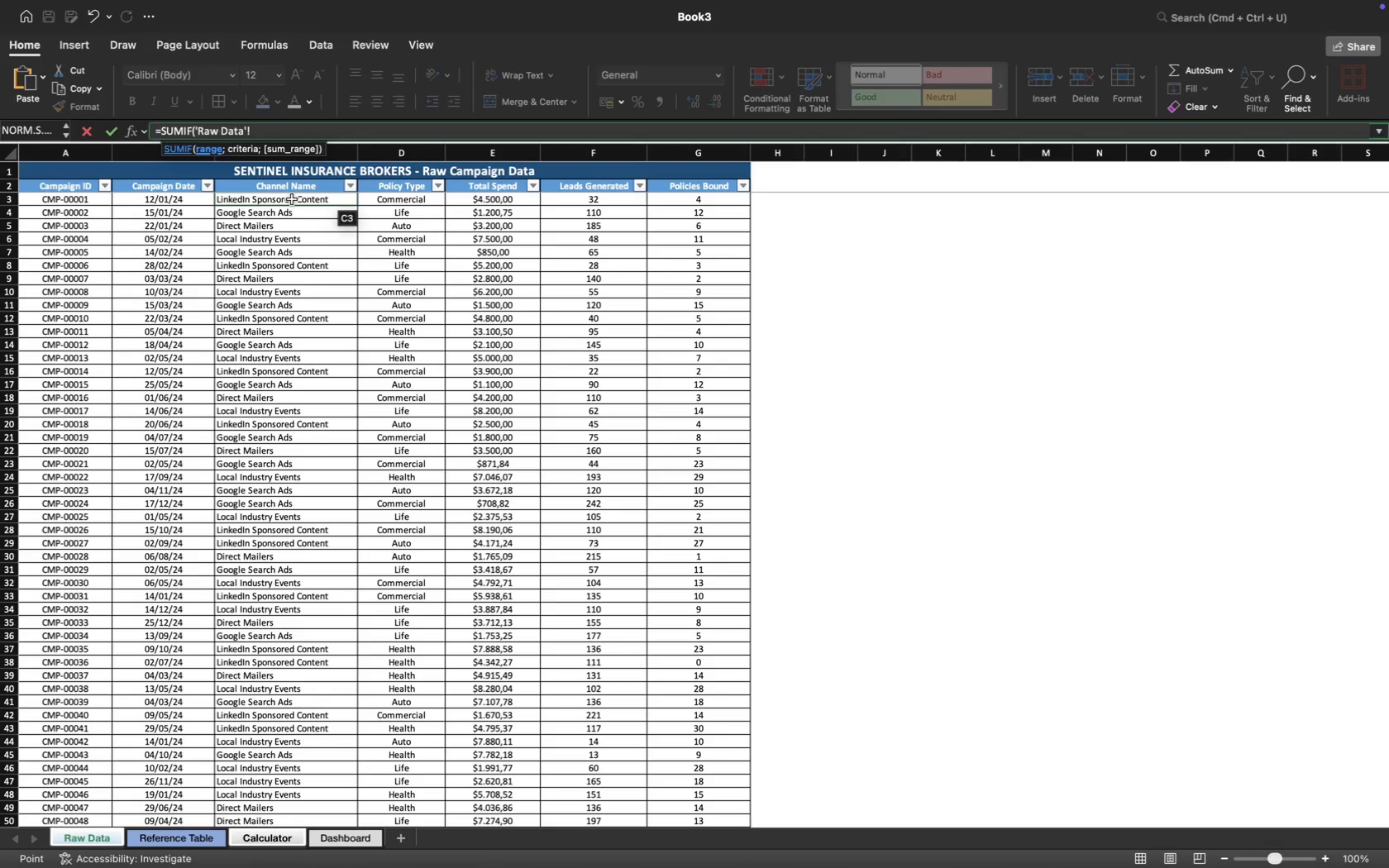 
left_click([292, 199])
 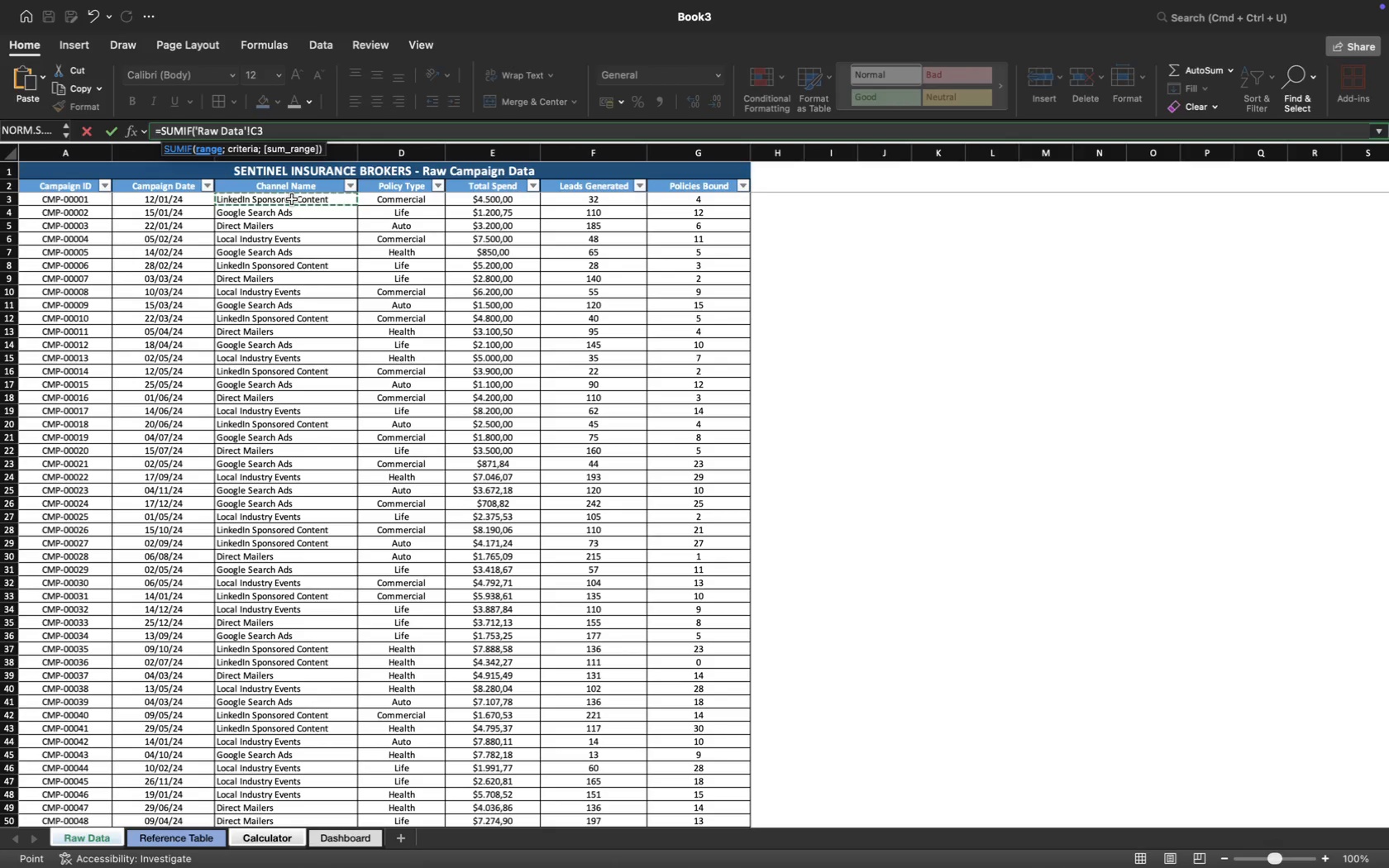 
key(Meta+Shift+ShiftRight)
 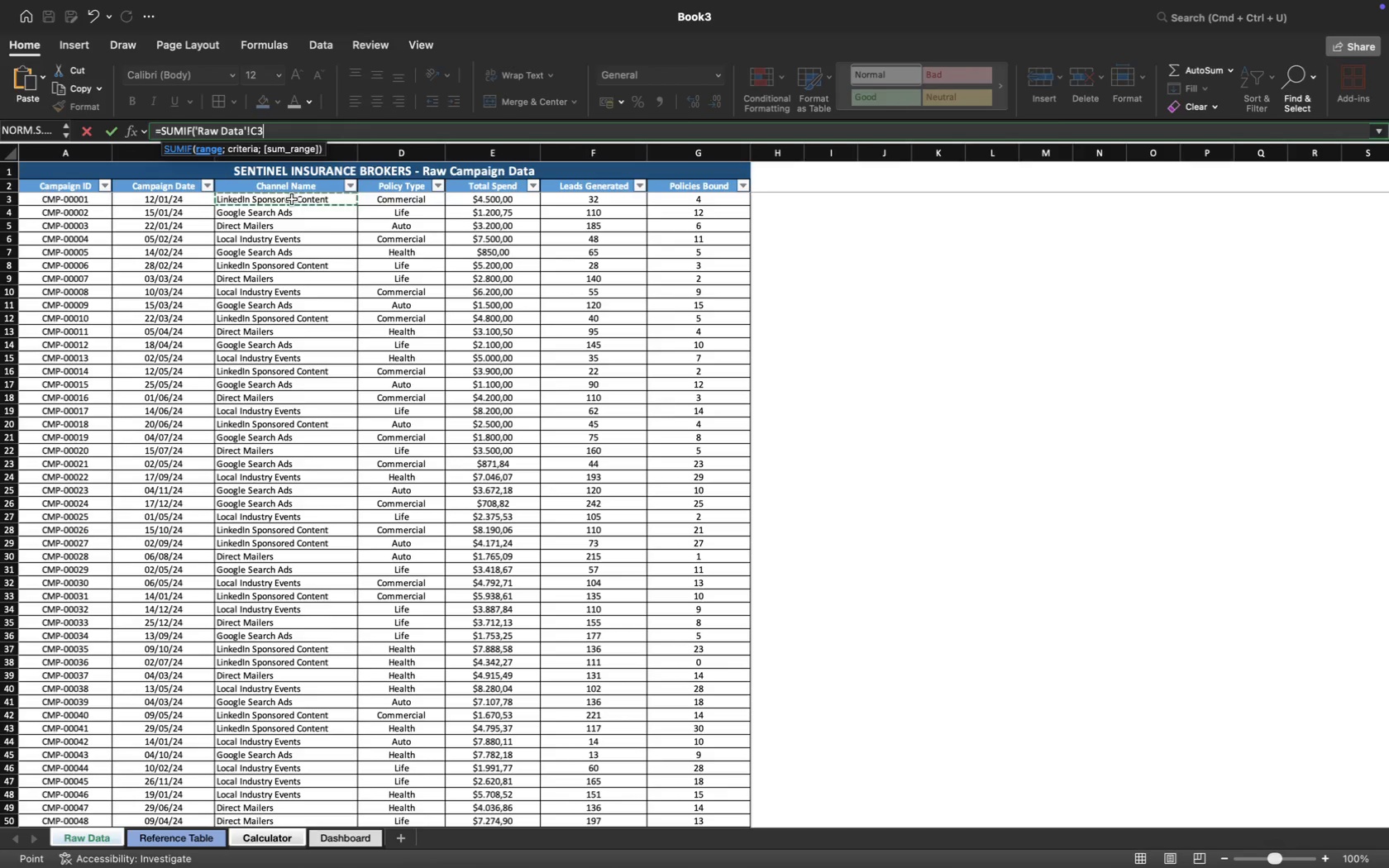 
key(Meta+Shift+ArrowDown)
 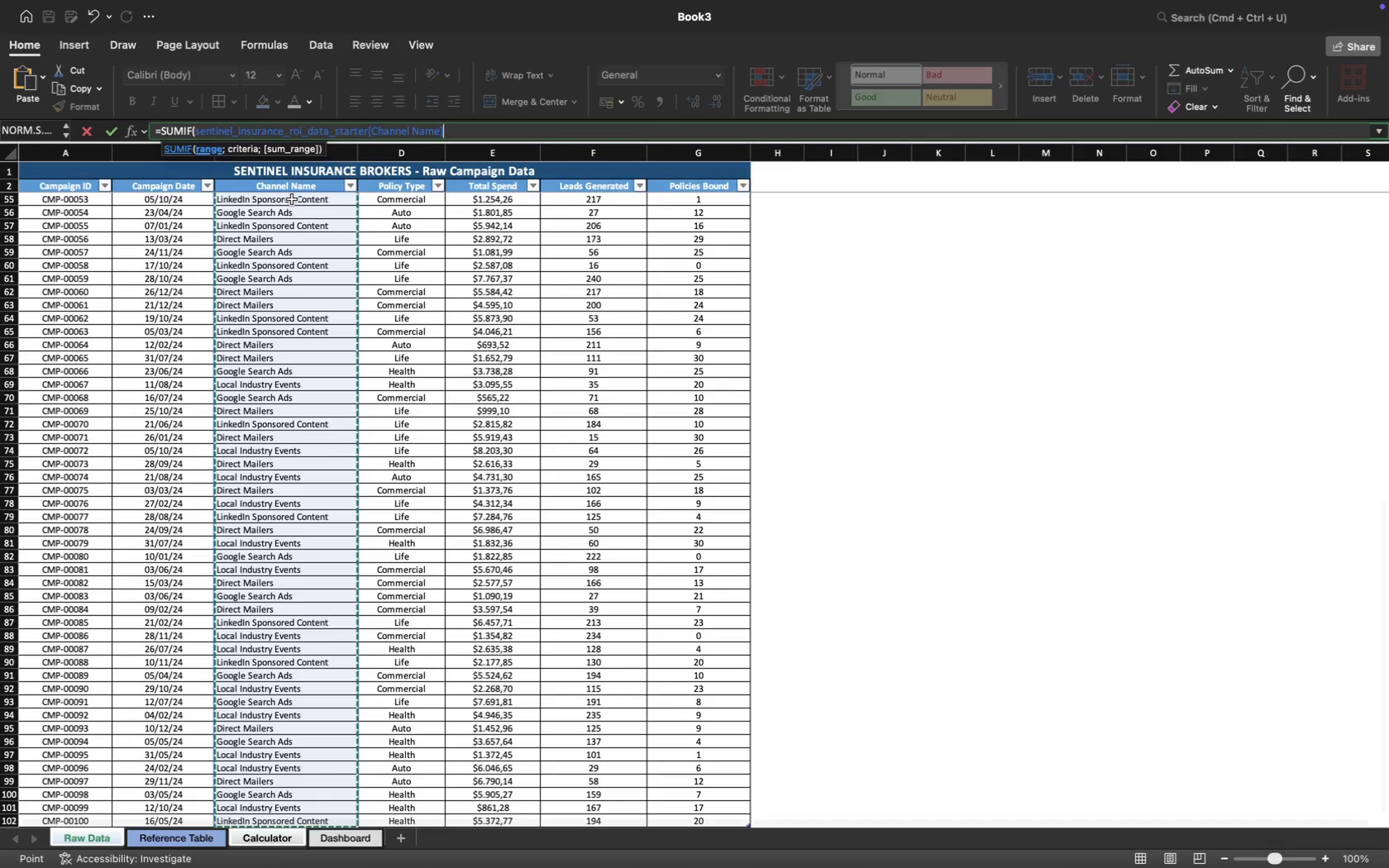 
key(Semicolon)
 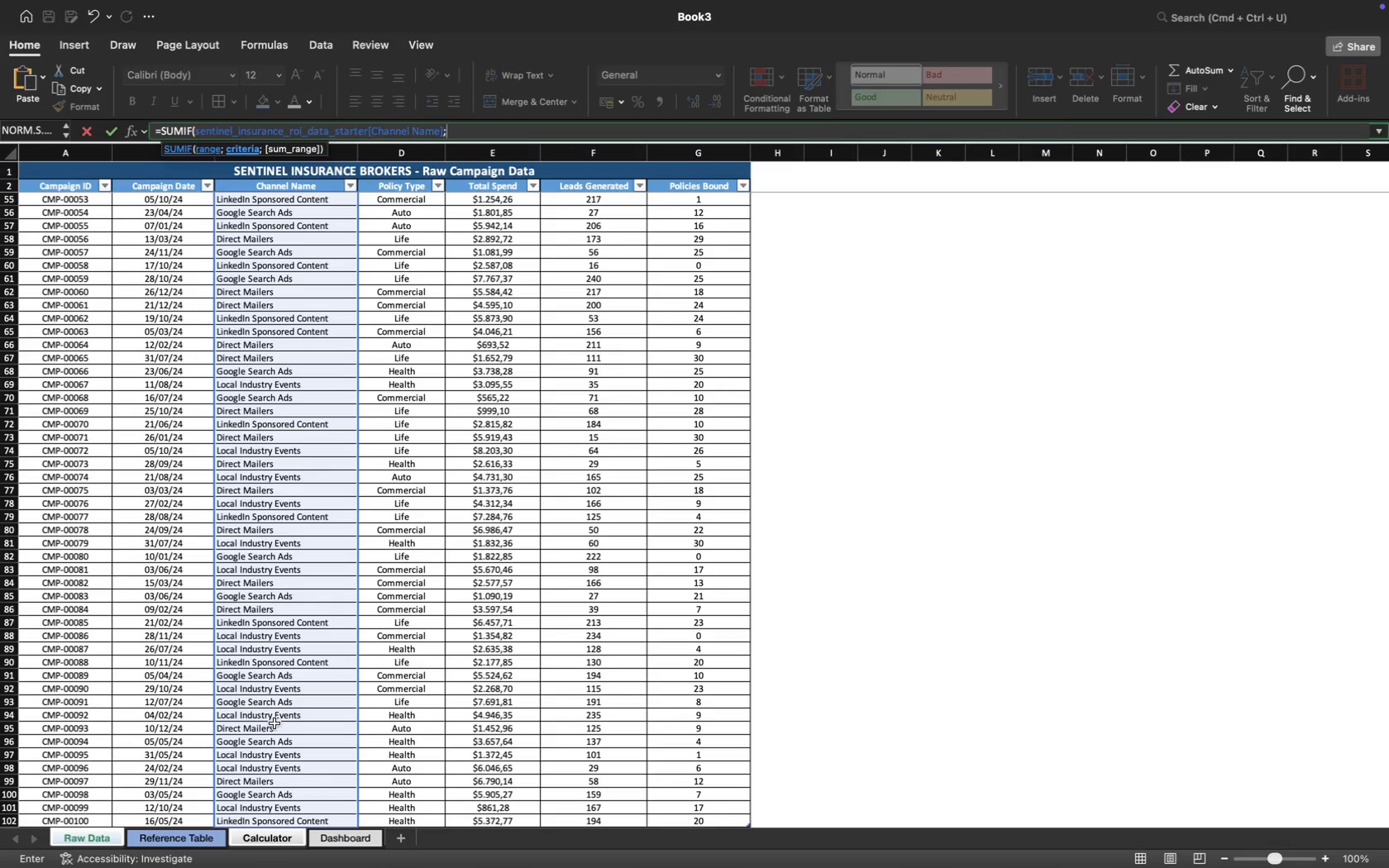 
scroll: coordinate [322, 372], scroll_direction: up, amount: 527.0
 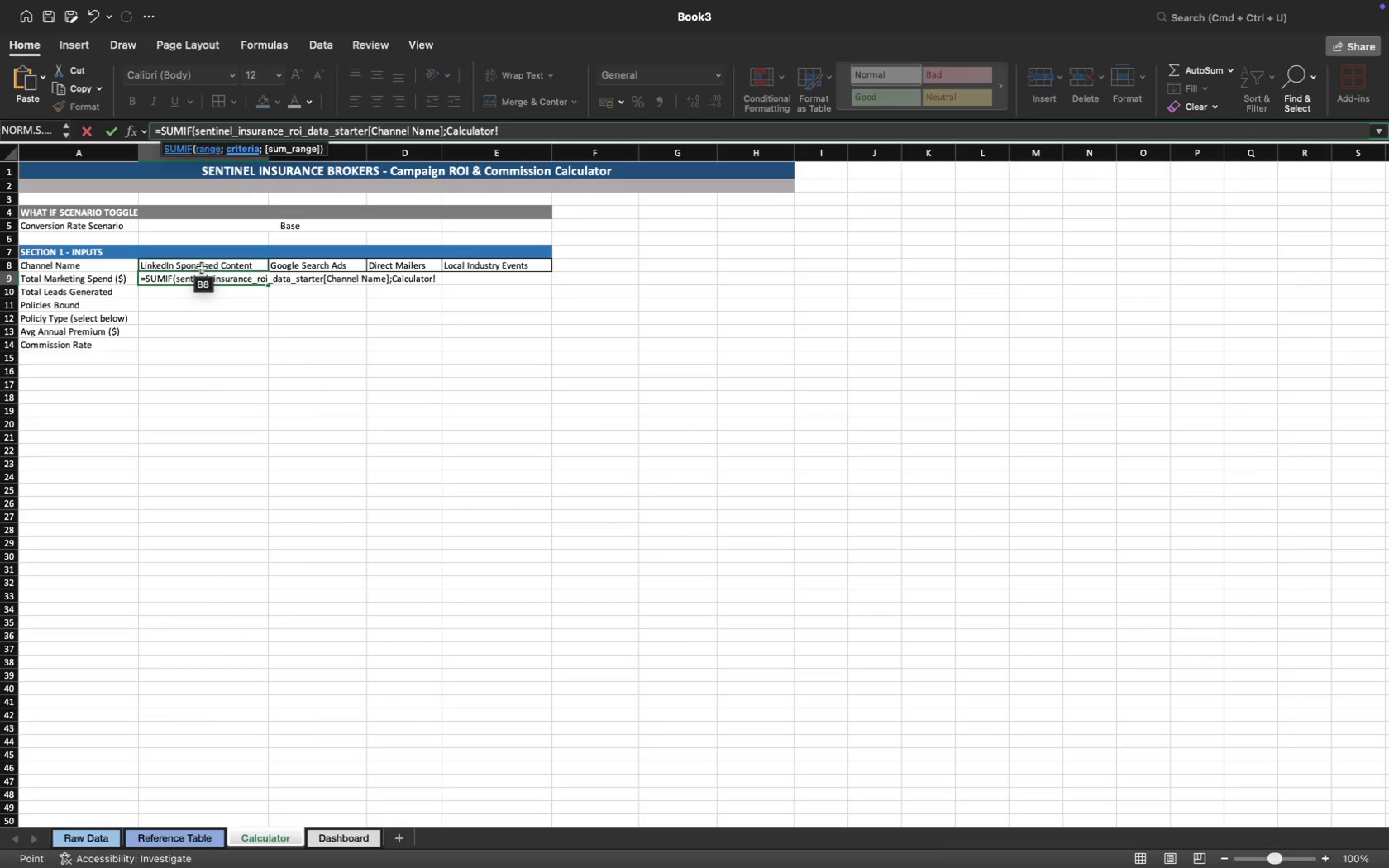 
wait(25.44)
 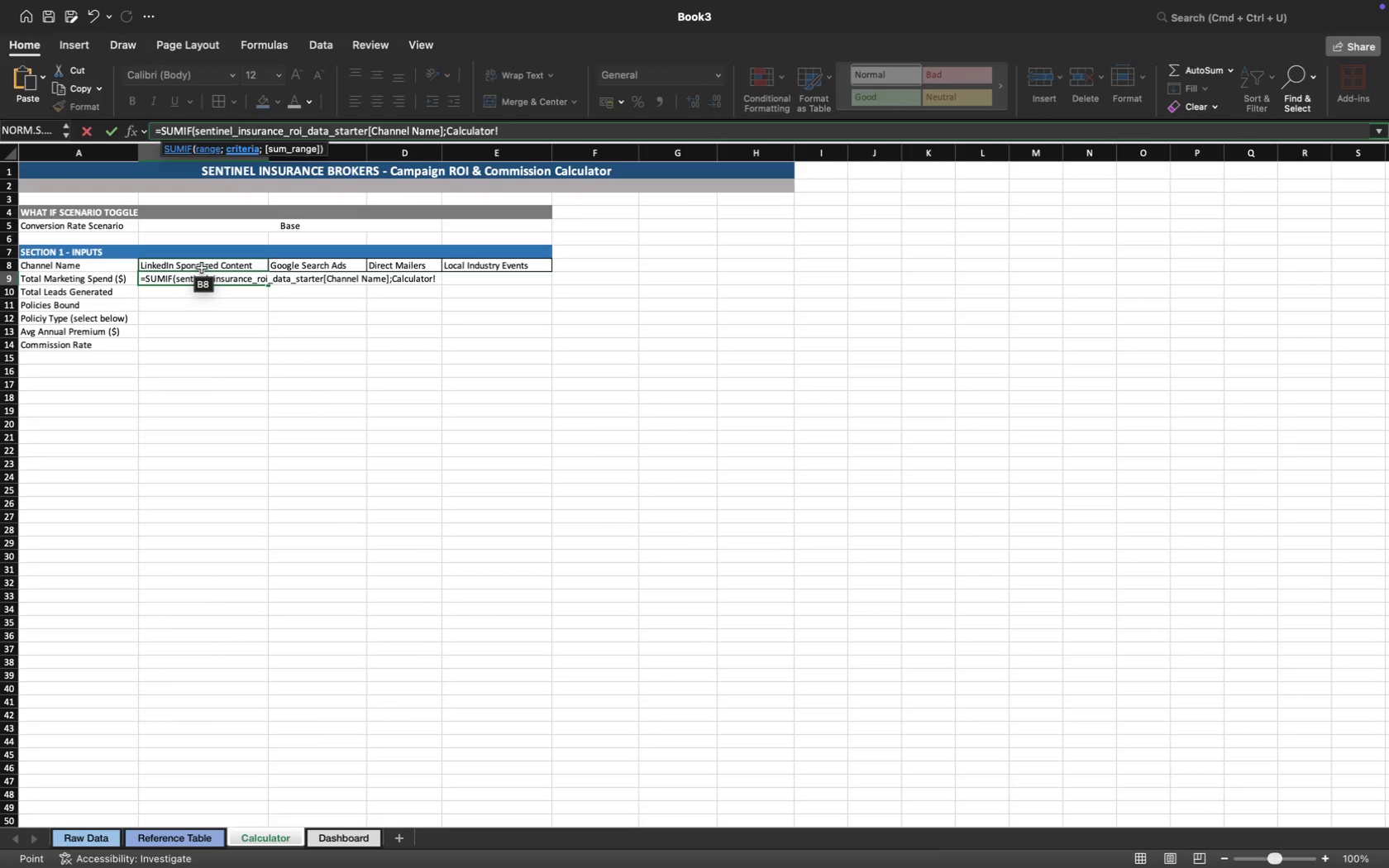 
left_click([202, 268])
 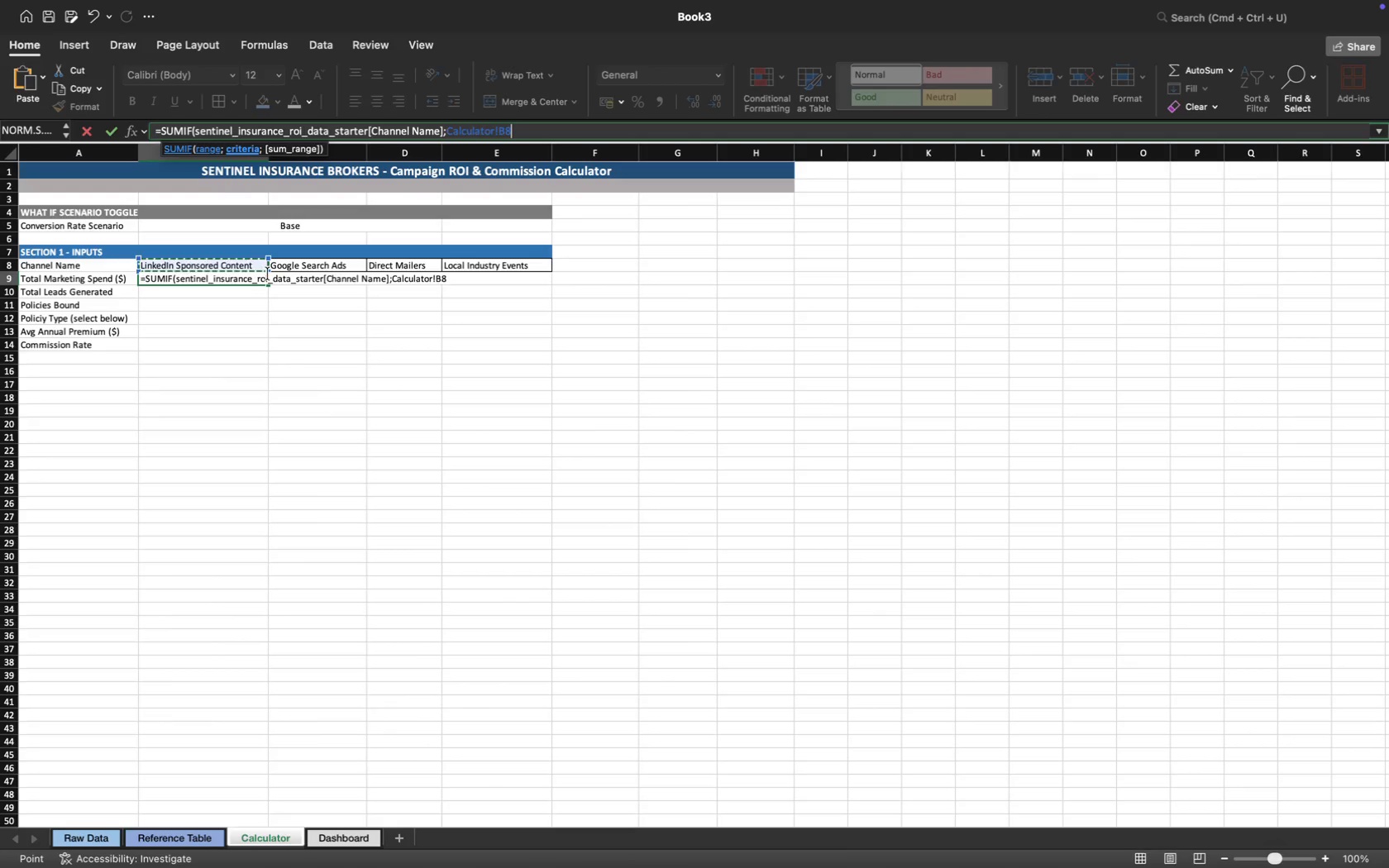 
wait(21.6)
 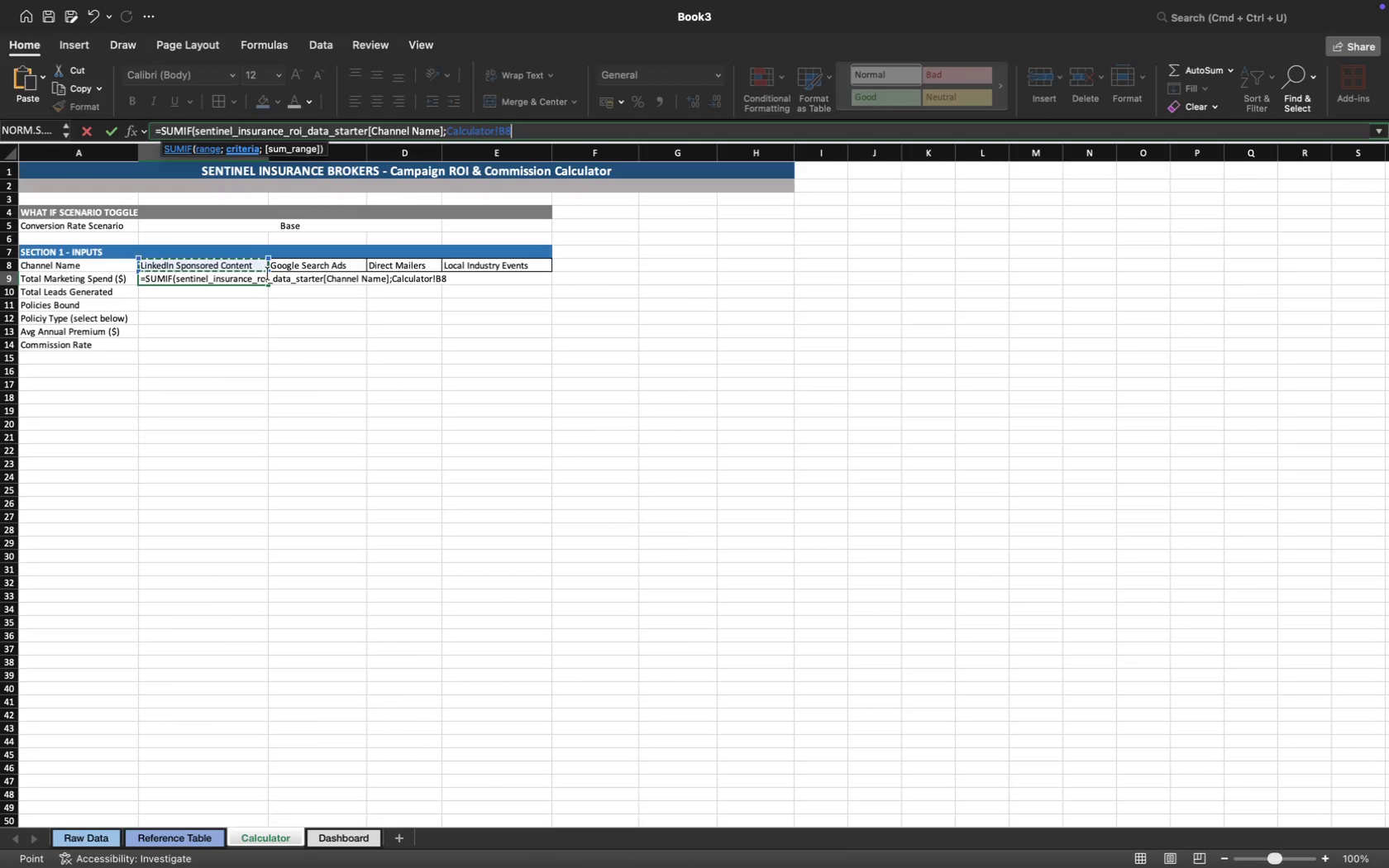 
key(Semicolon)
 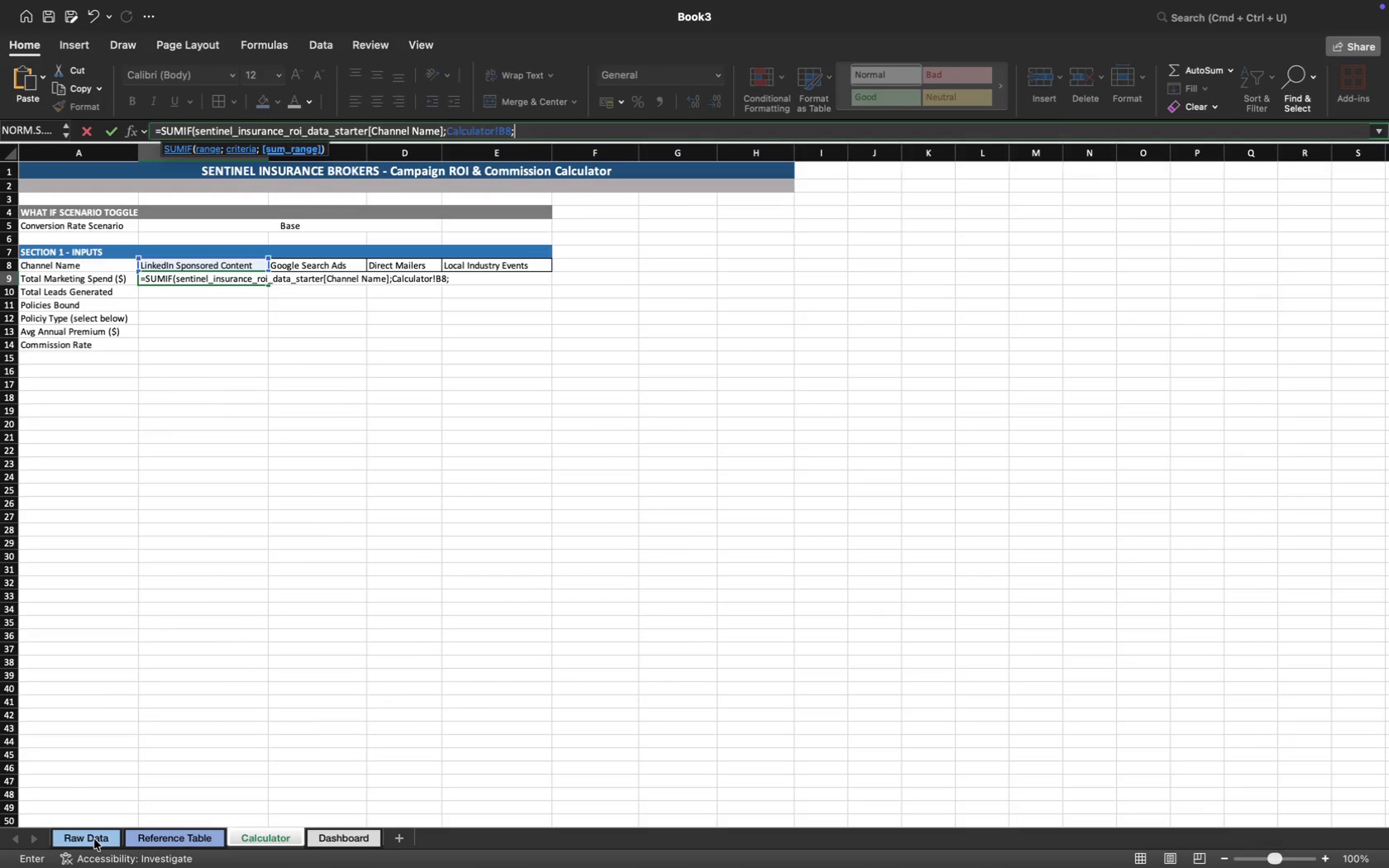 
wait(6.21)
 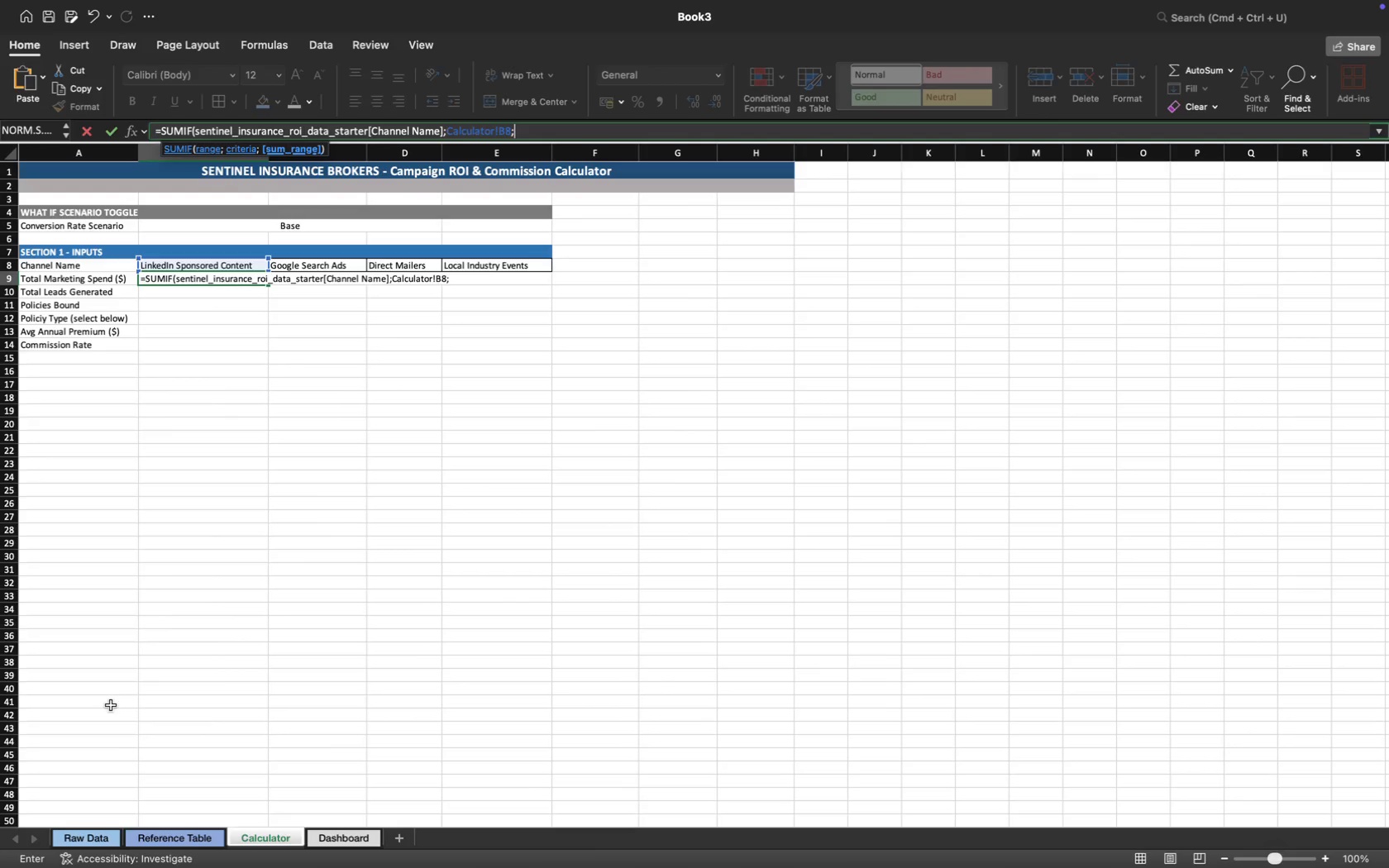 
left_click([95, 839])
 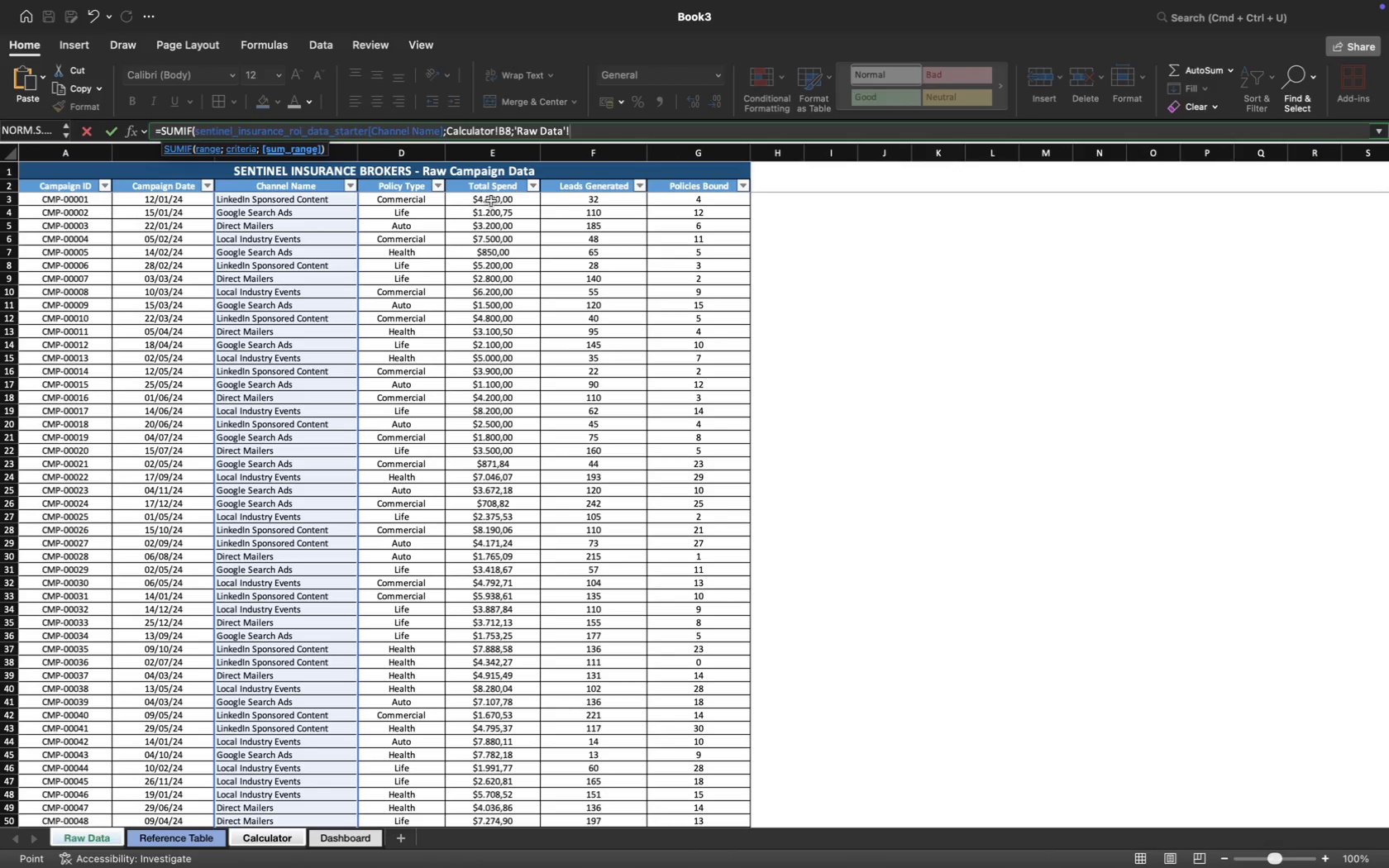 
left_click([491, 201])
 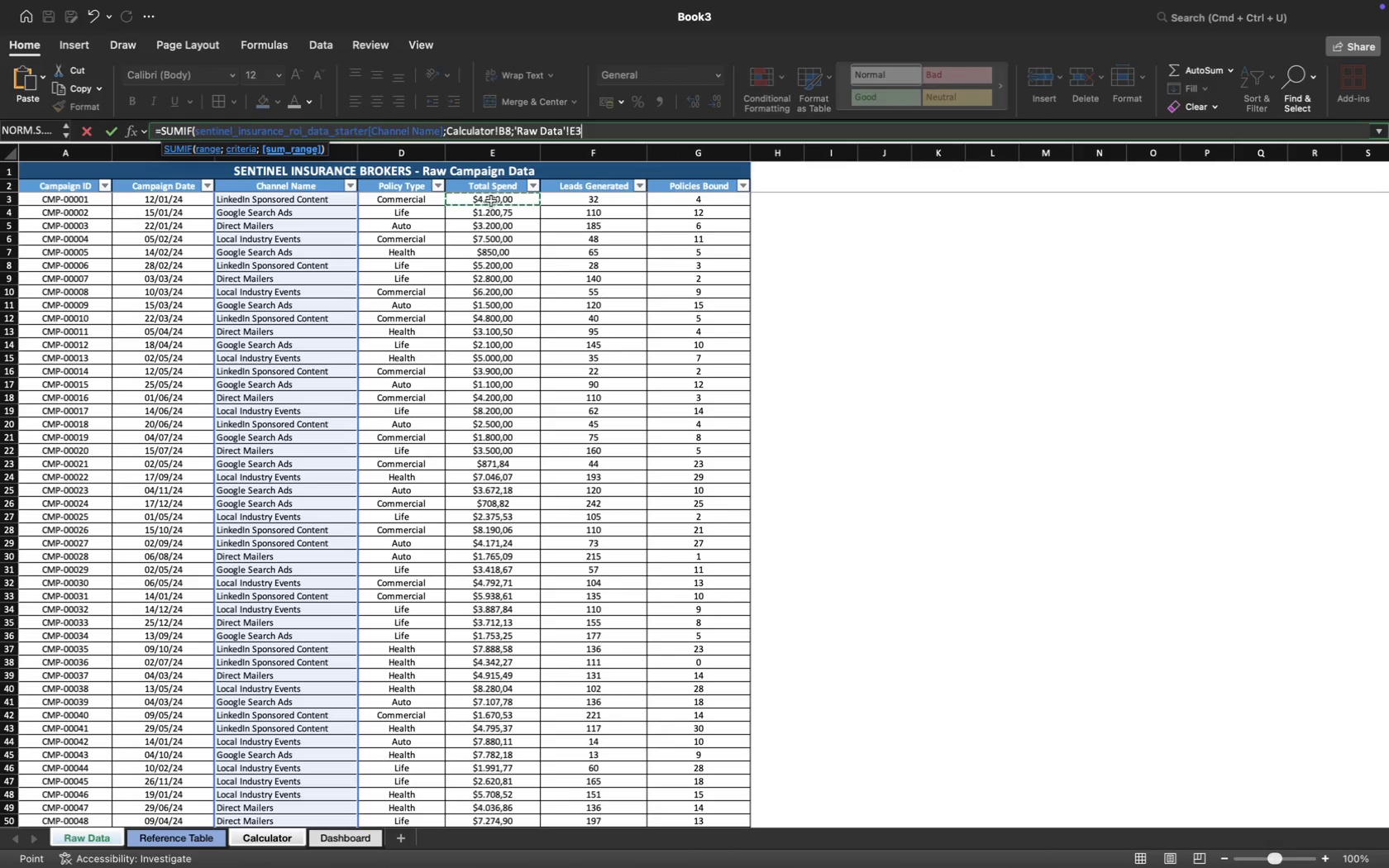 
key(Meta+Shift+ArrowDown)
 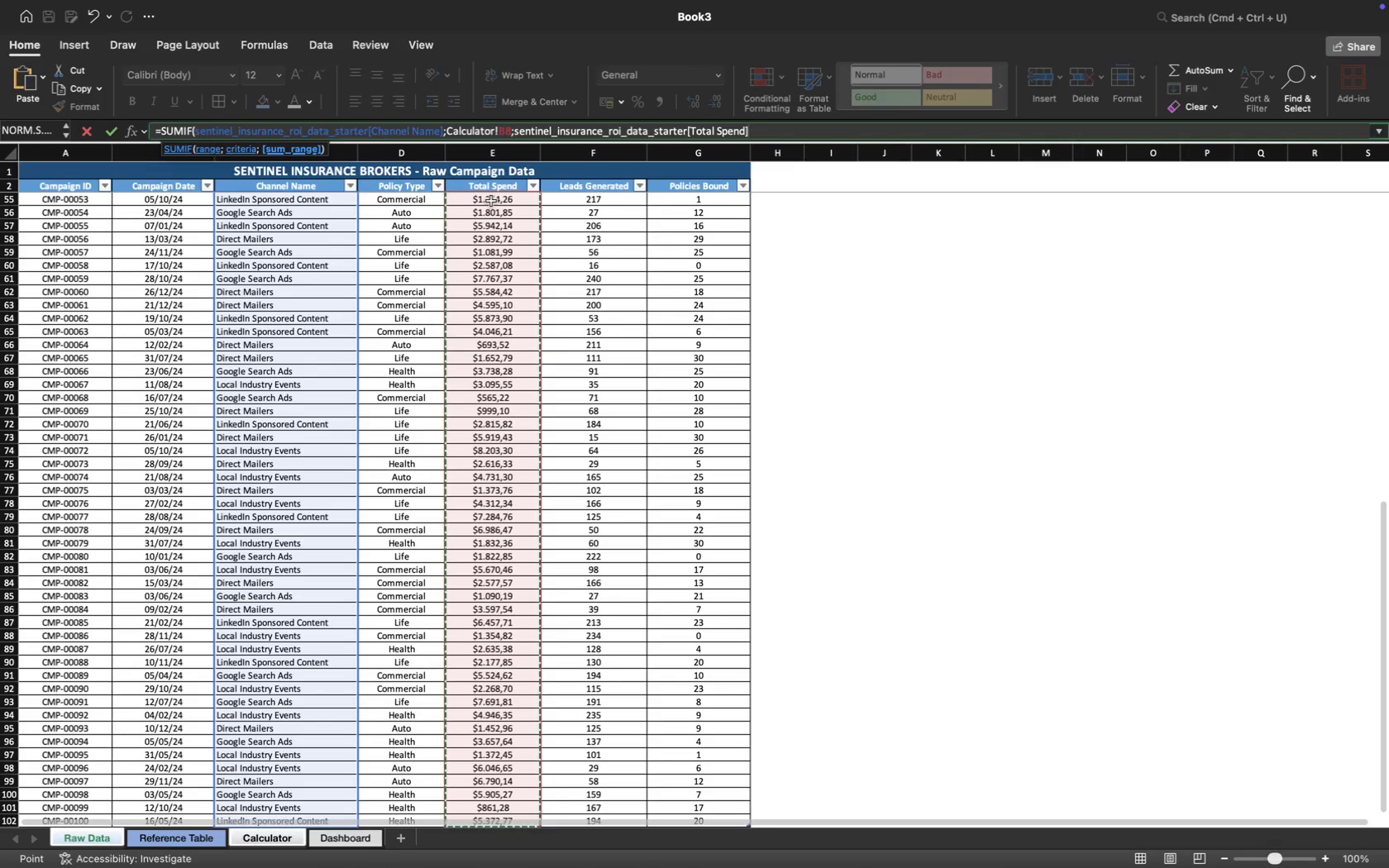 
key(Shift+0)
 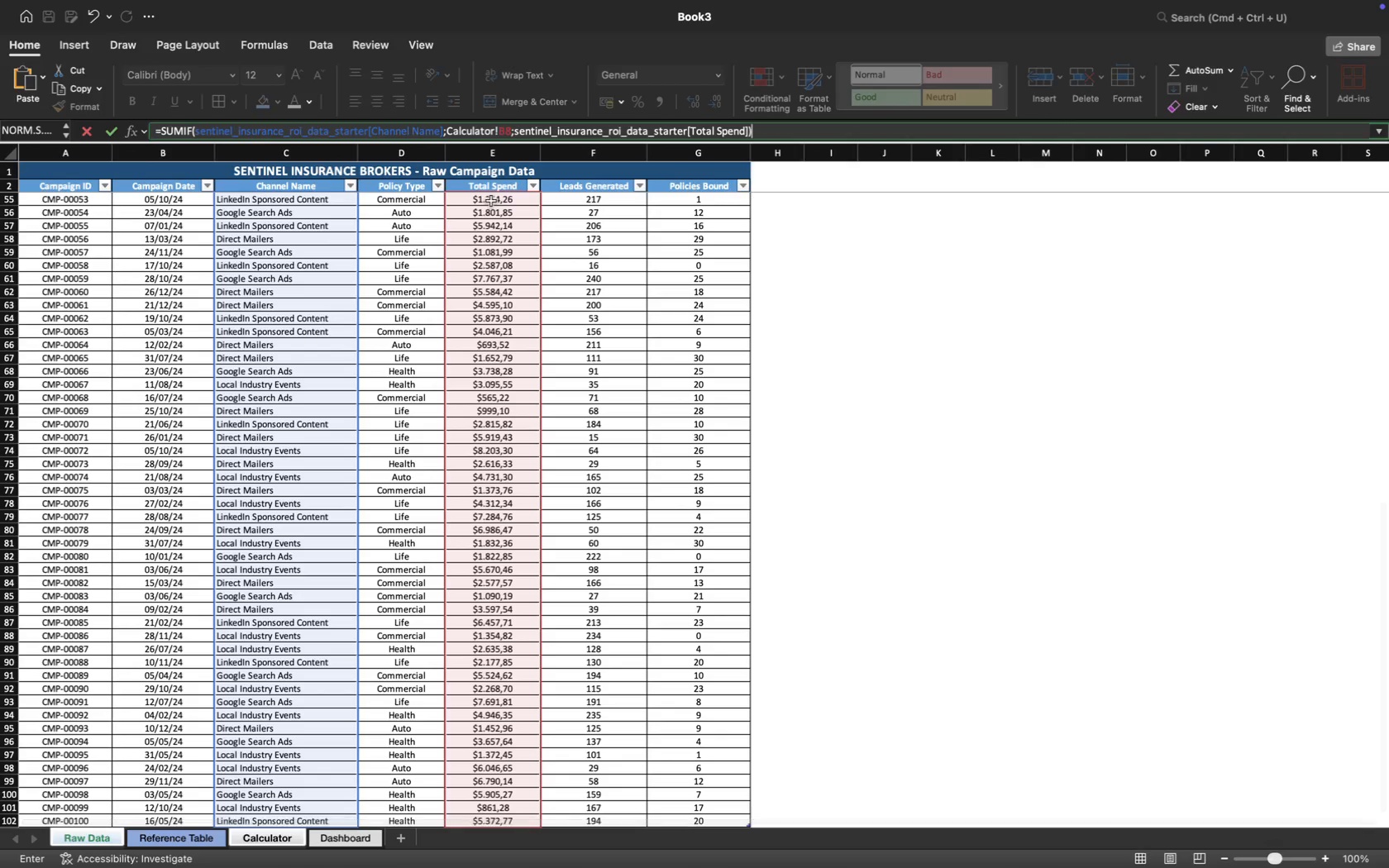 
key(Enter)
 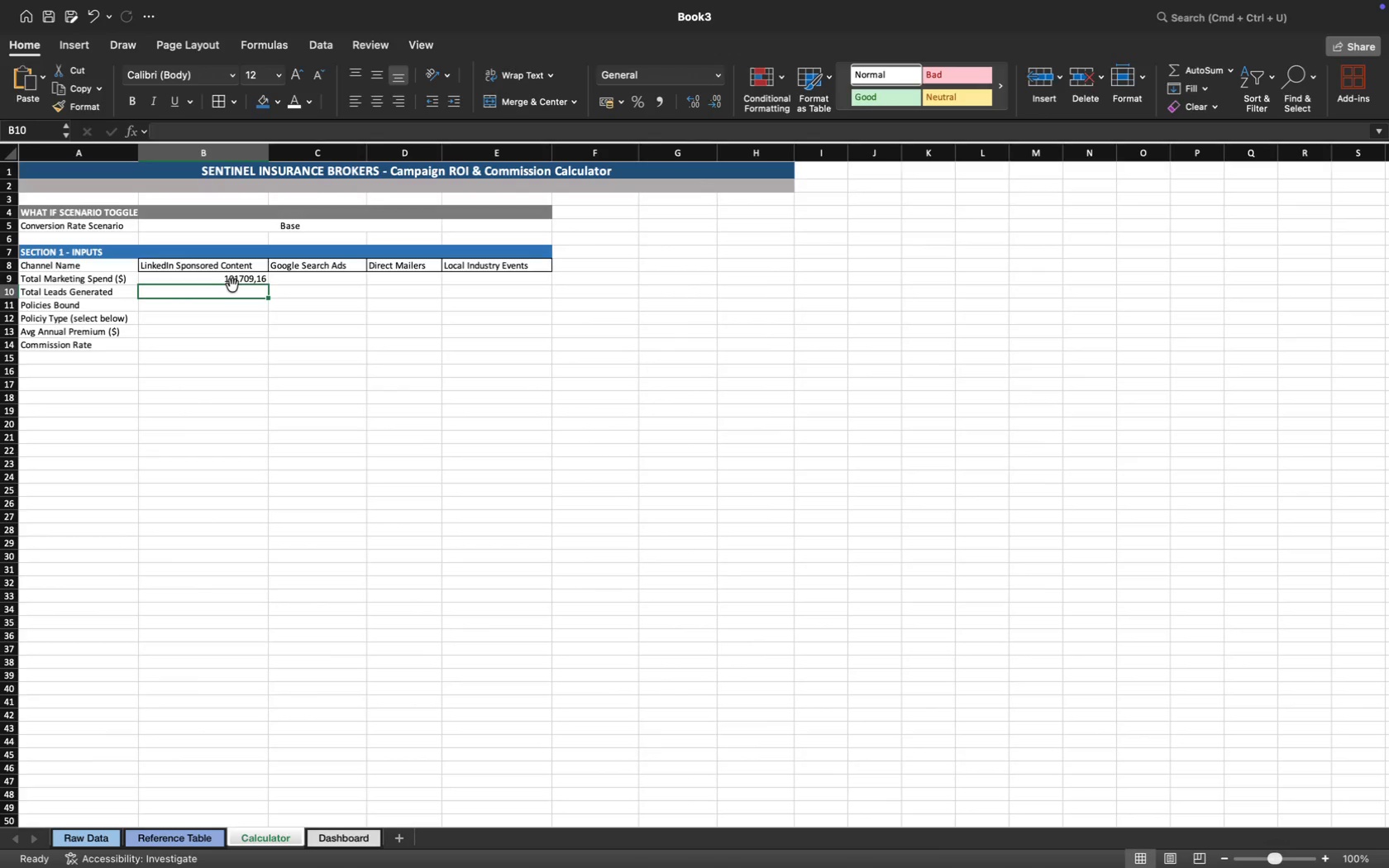 
left_click([248, 279])
 